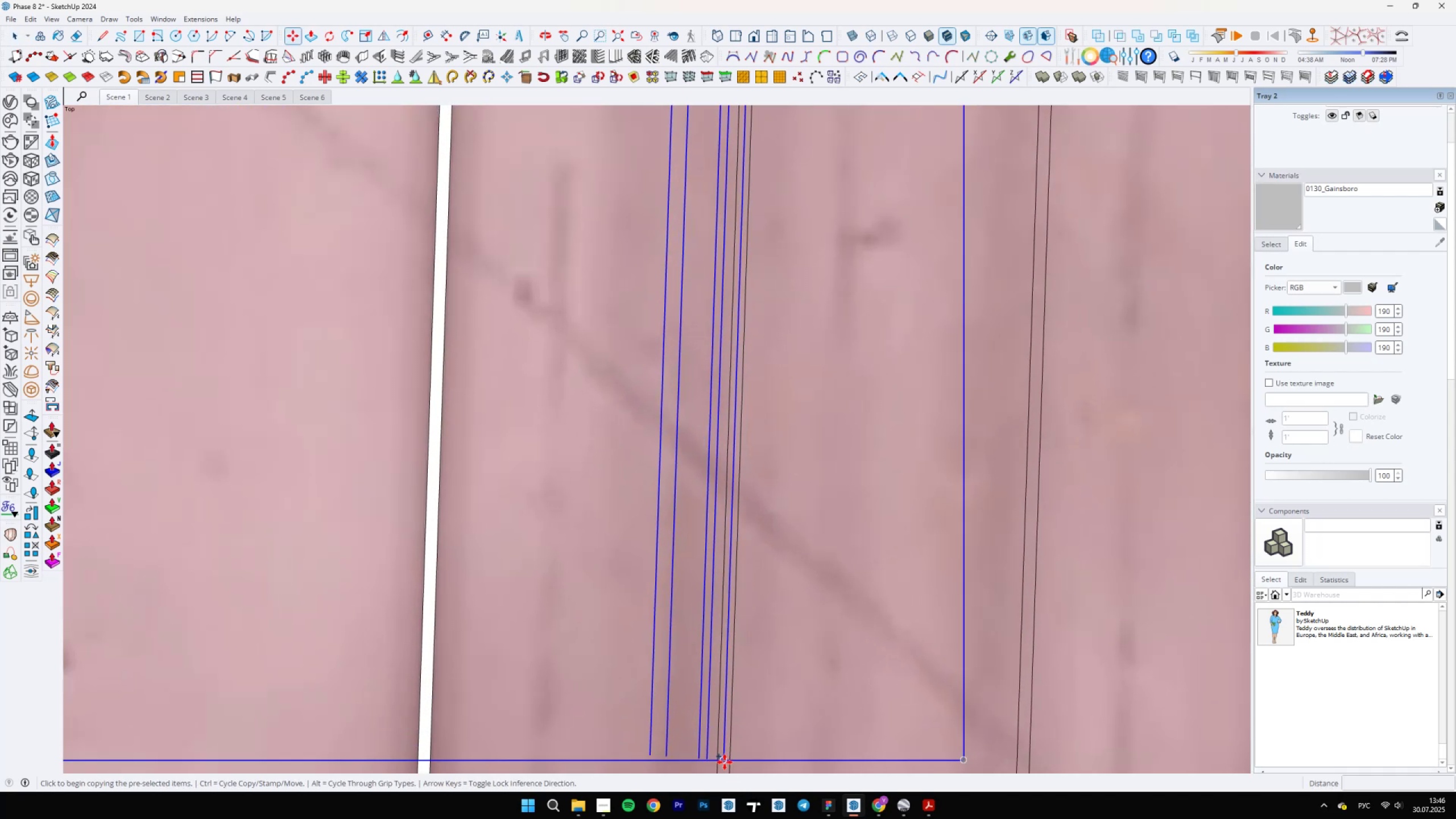 
left_click([725, 762])
 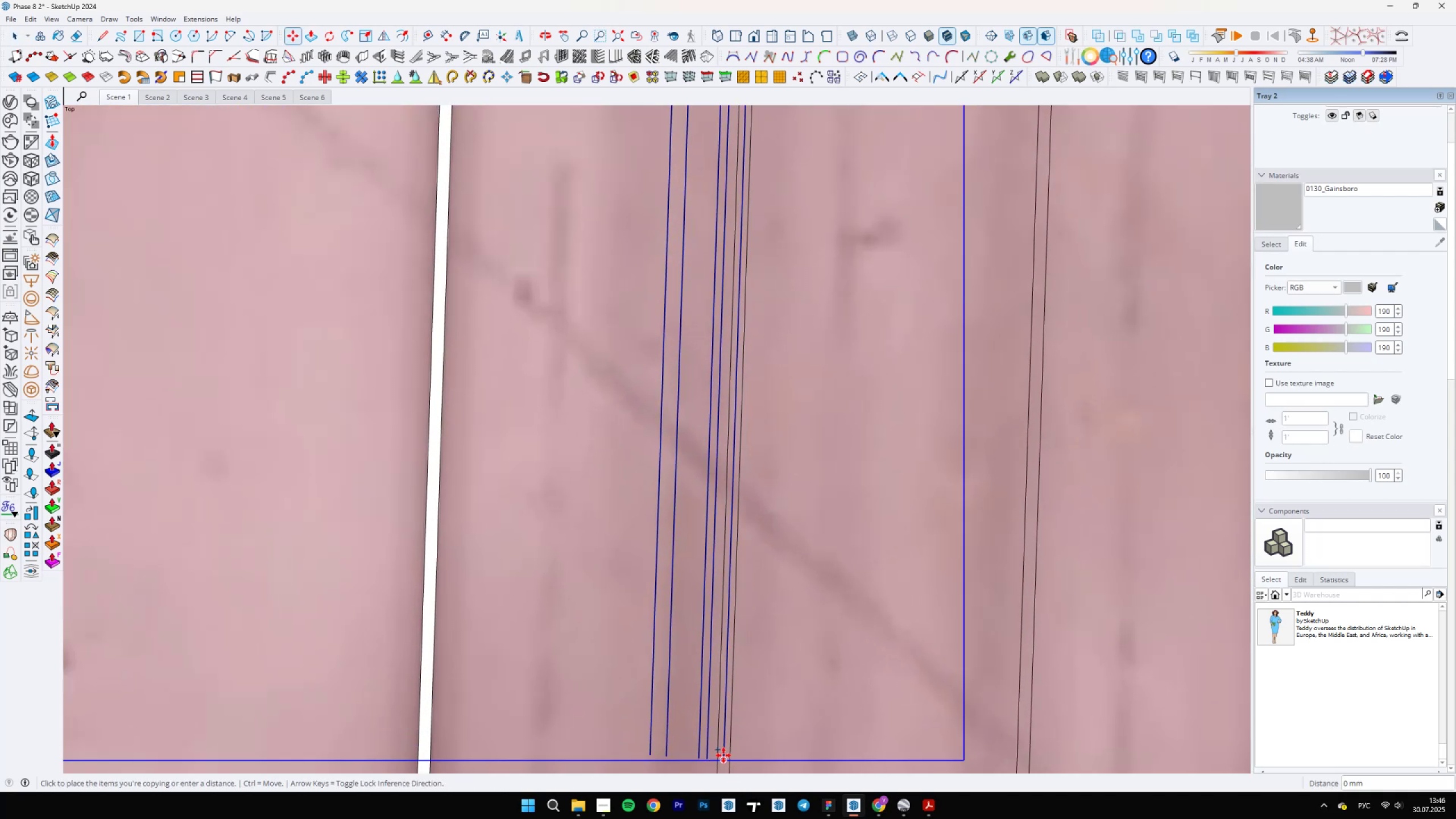 
scroll: coordinate [701, 562], scroll_direction: down, amount: 29.0
 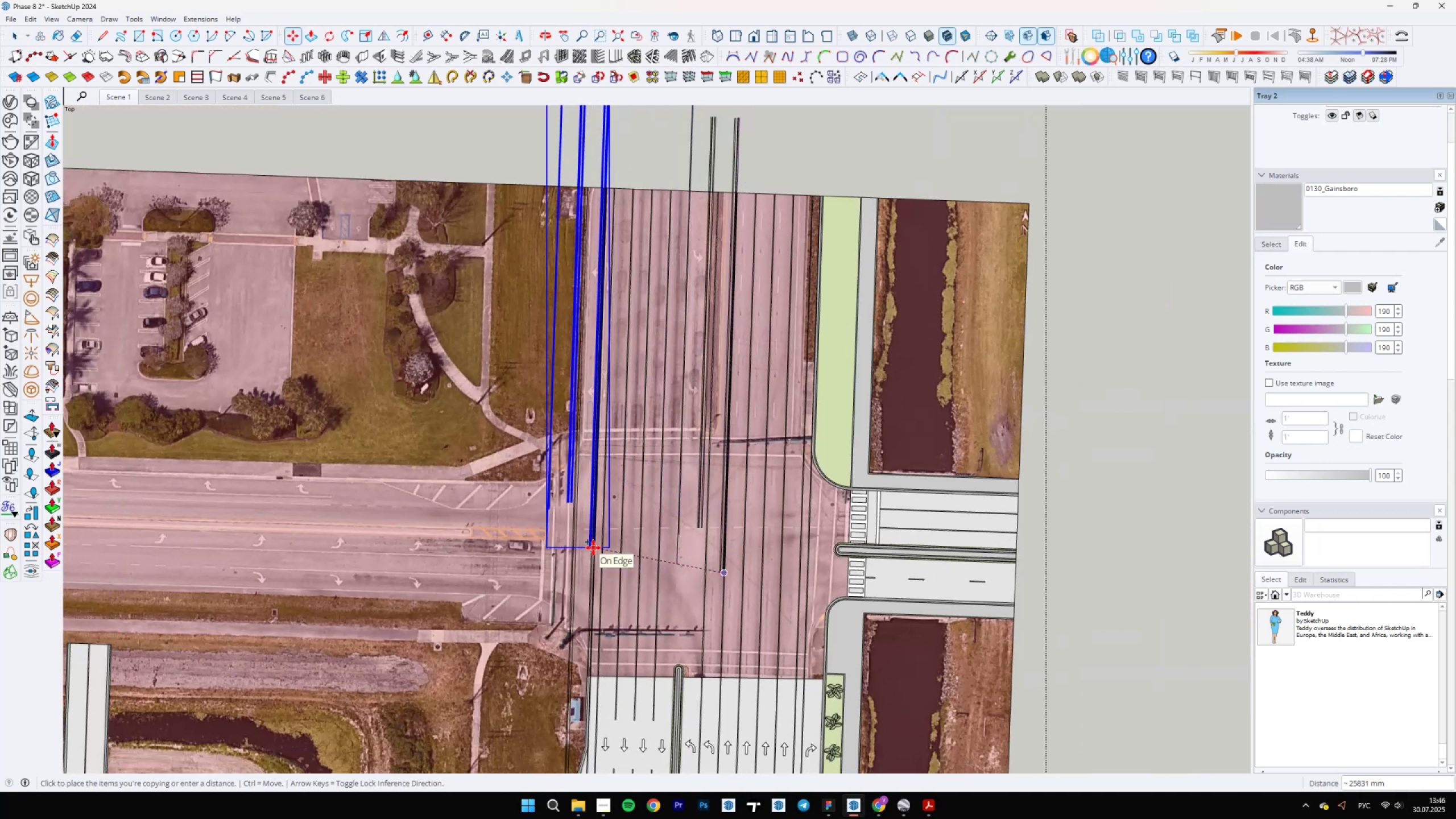 
scroll: coordinate [784, 583], scroll_direction: up, amount: 9.0
 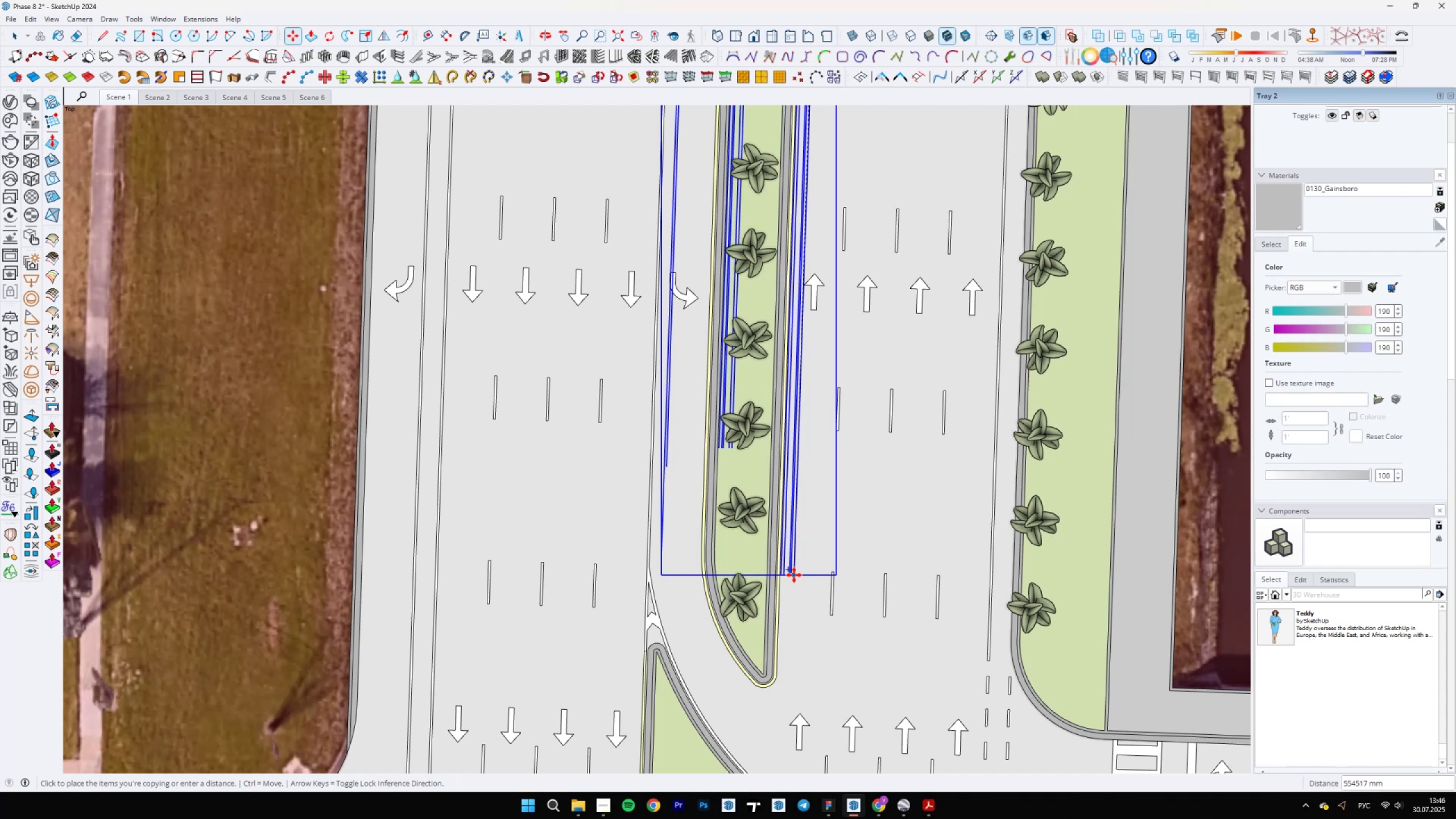 
wait(20.63)
 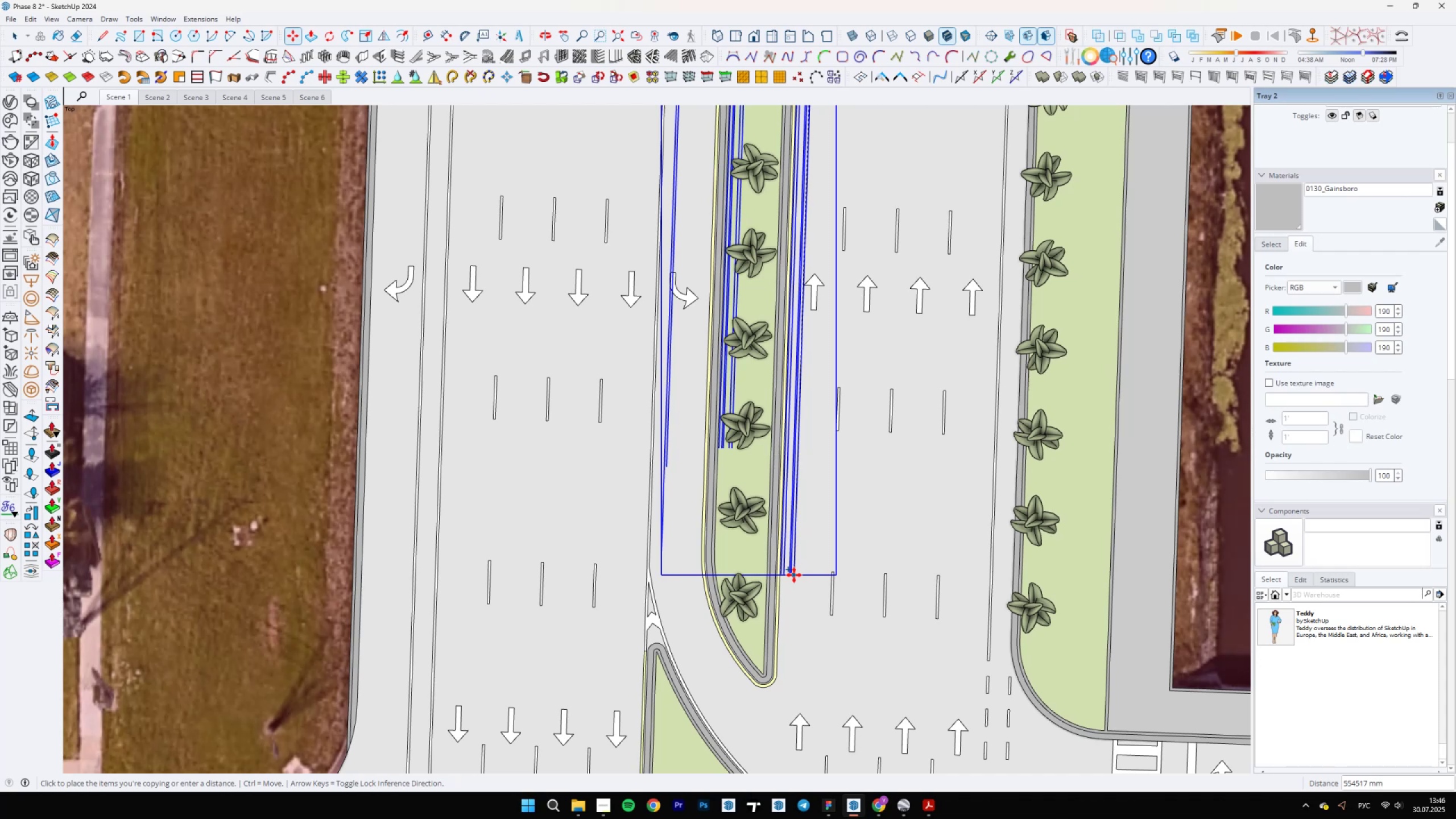 
scroll: coordinate [741, 684], scroll_direction: down, amount: 30.0
 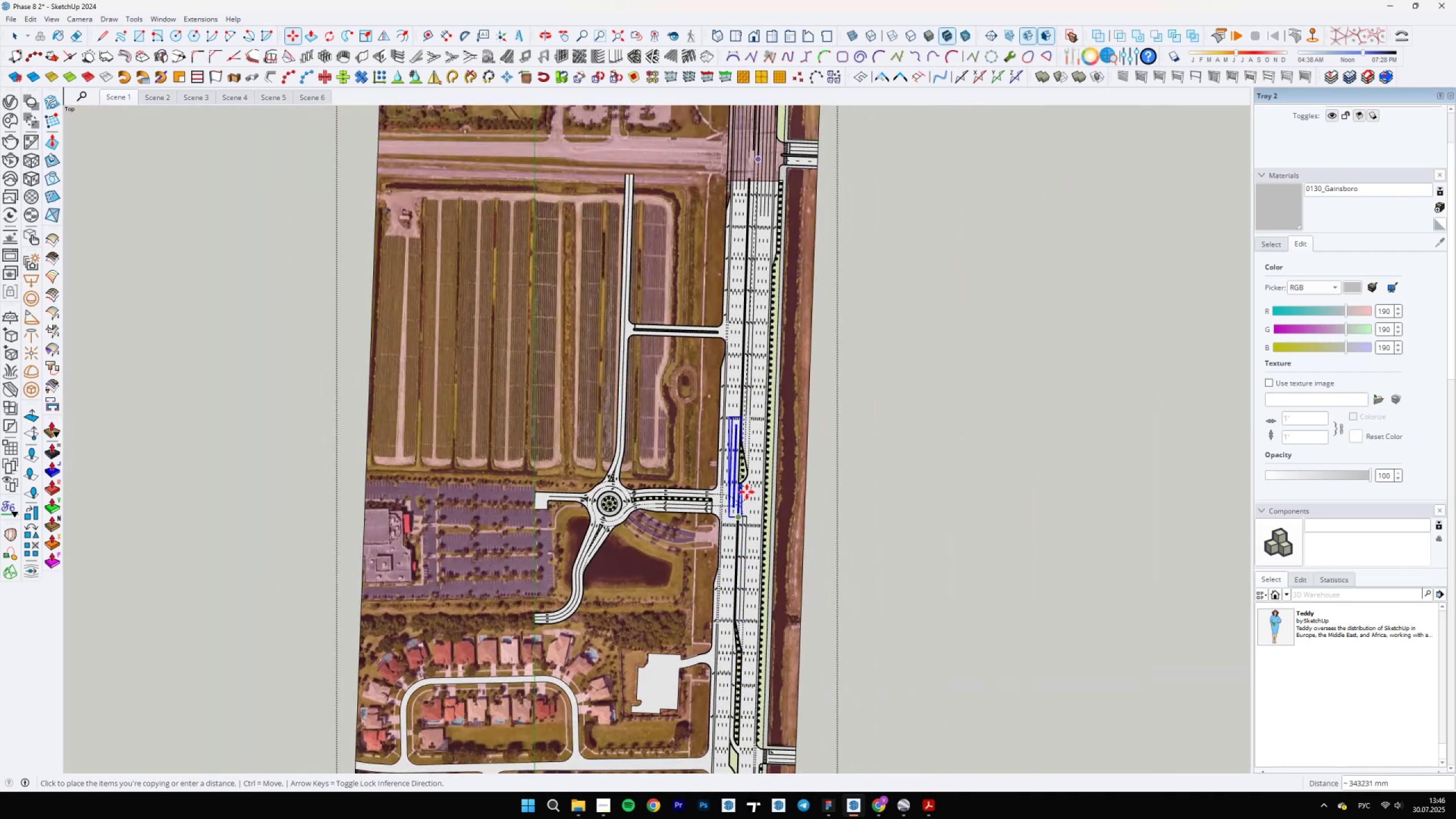 
scroll: coordinate [784, 458], scroll_direction: up, amount: 27.0
 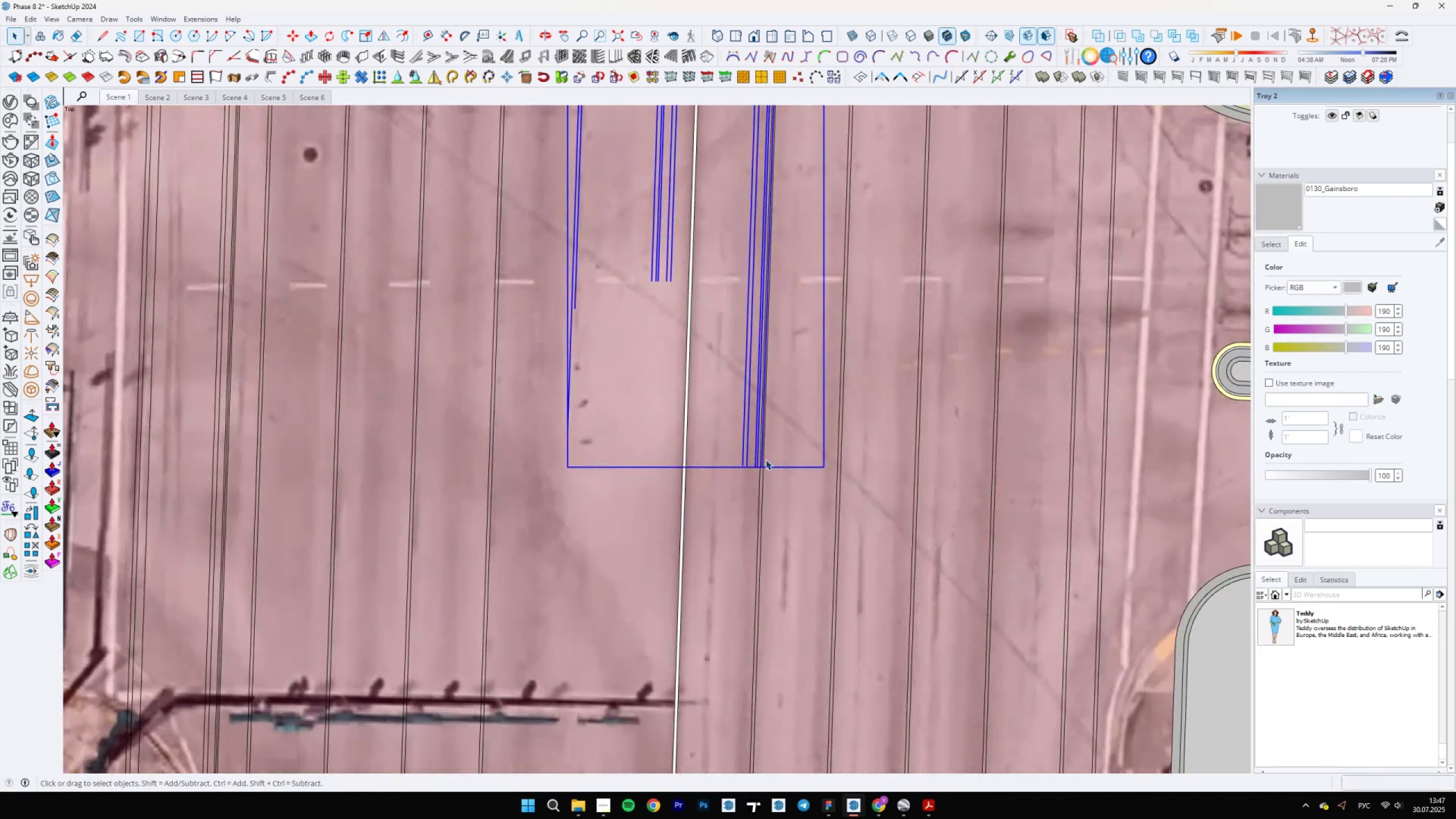 
key(Space)
 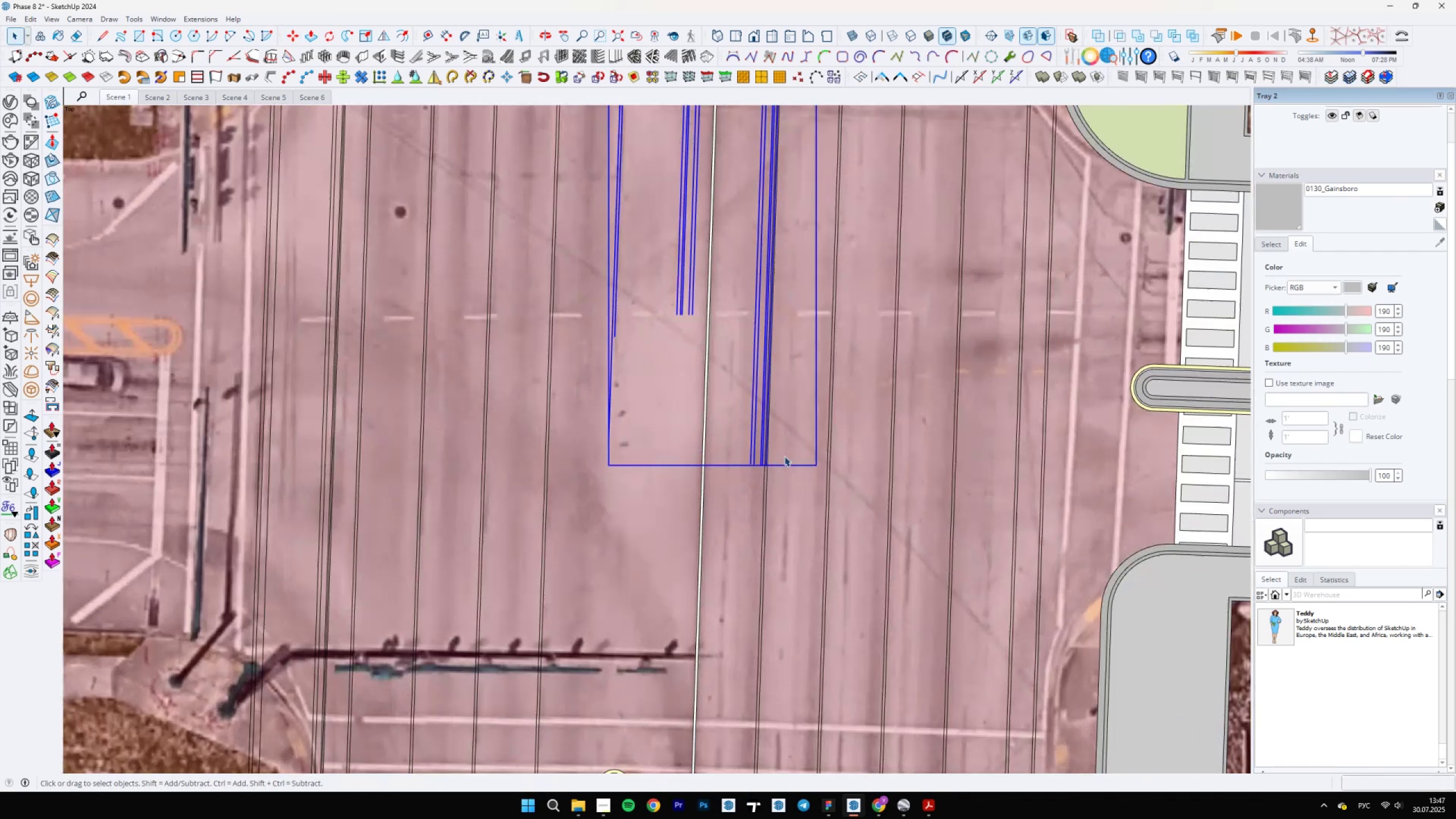 
left_click([766, 460])
 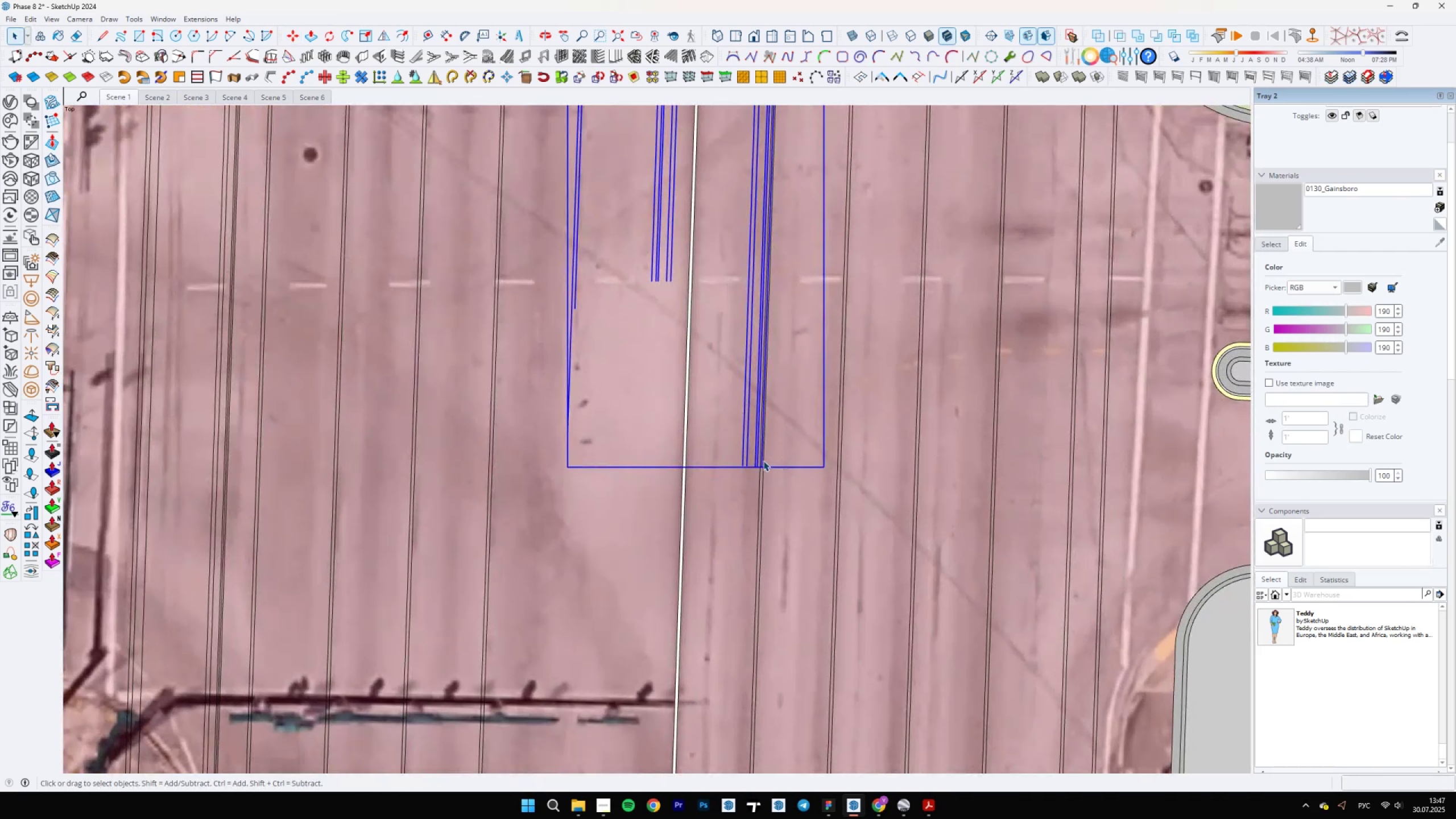 
scroll: coordinate [816, 546], scroll_direction: down, amount: 13.0
 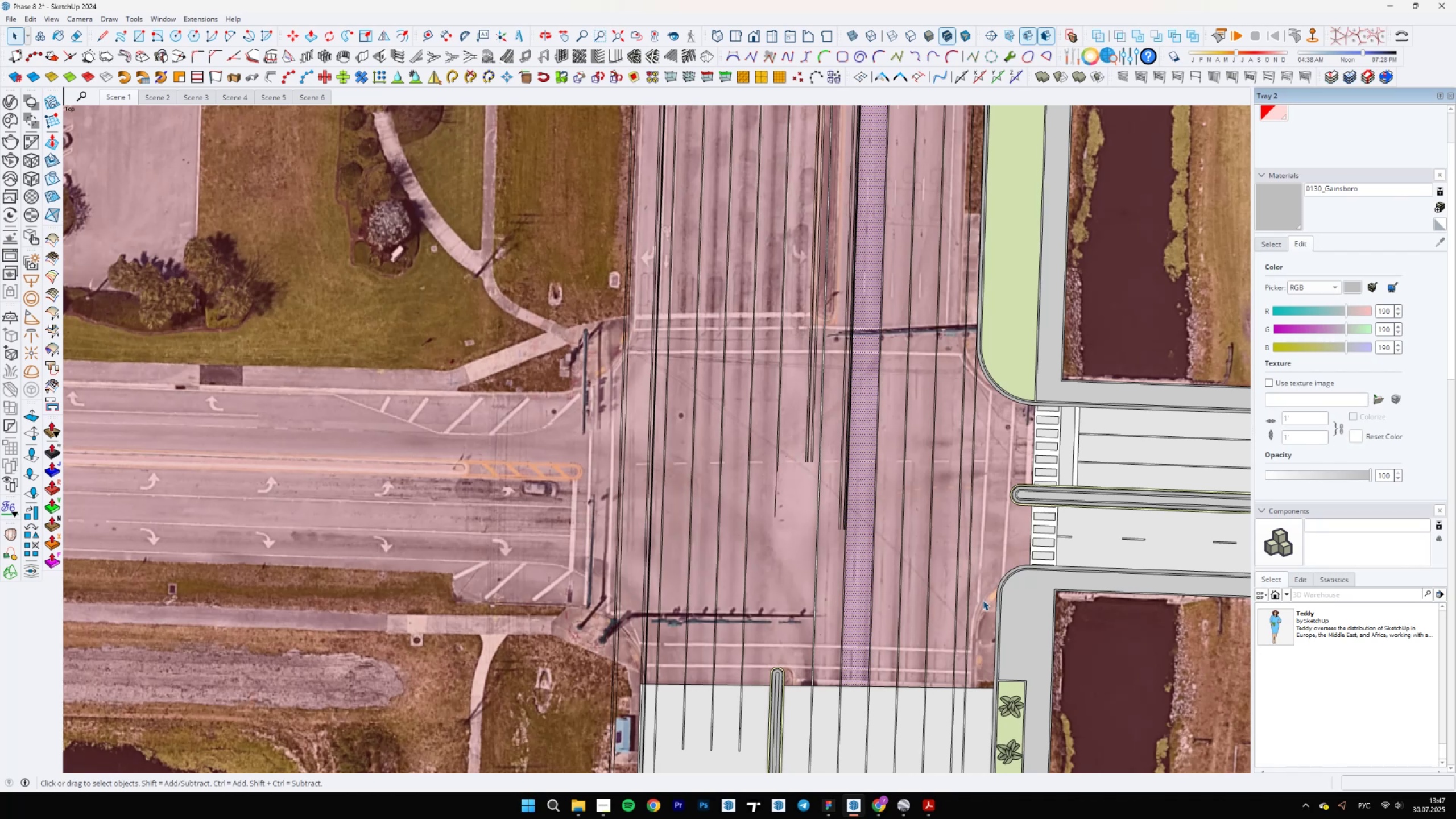 
wait(48.34)
 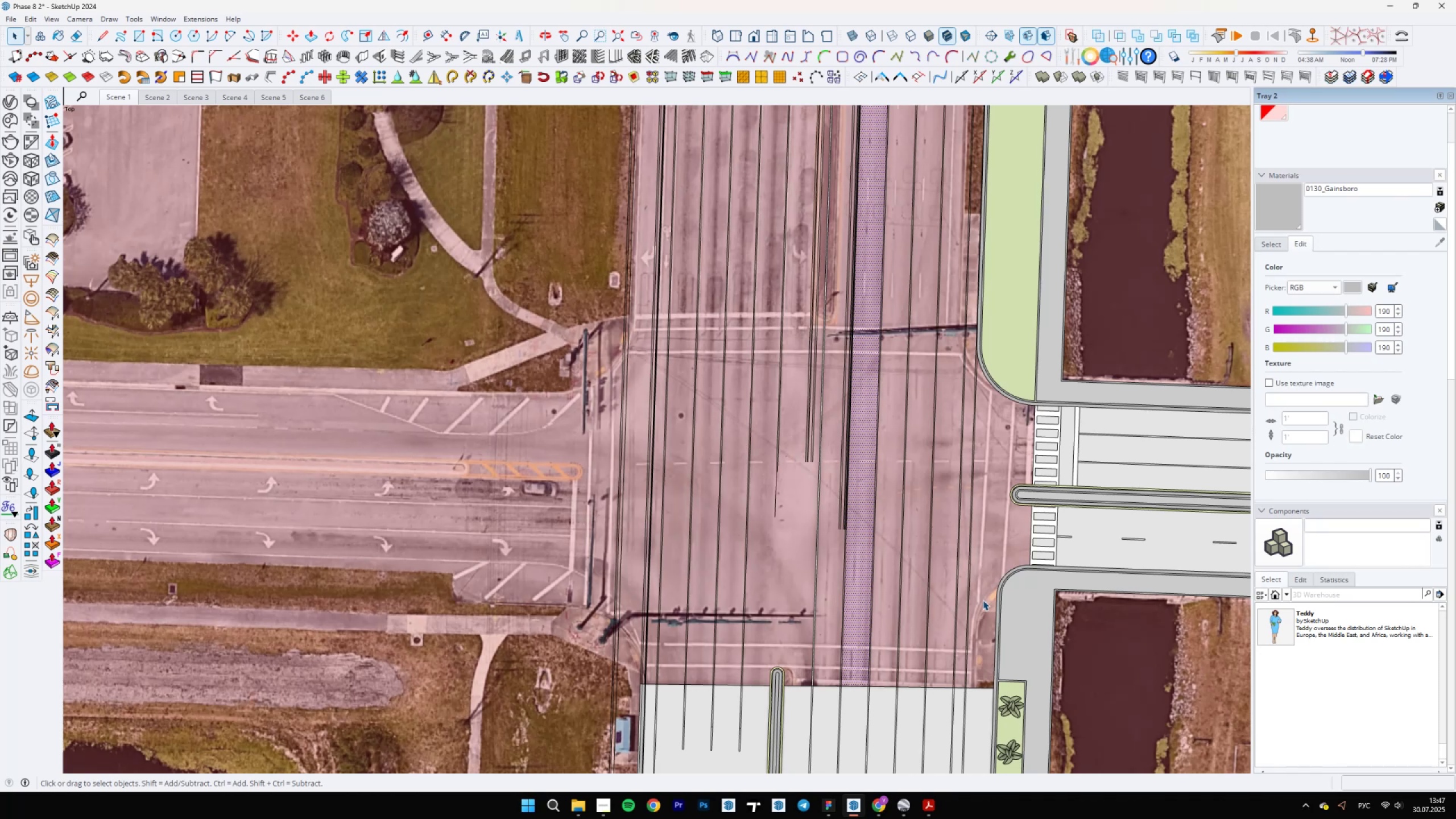 
scroll: coordinate [803, 456], scroll_direction: down, amount: 5.0
 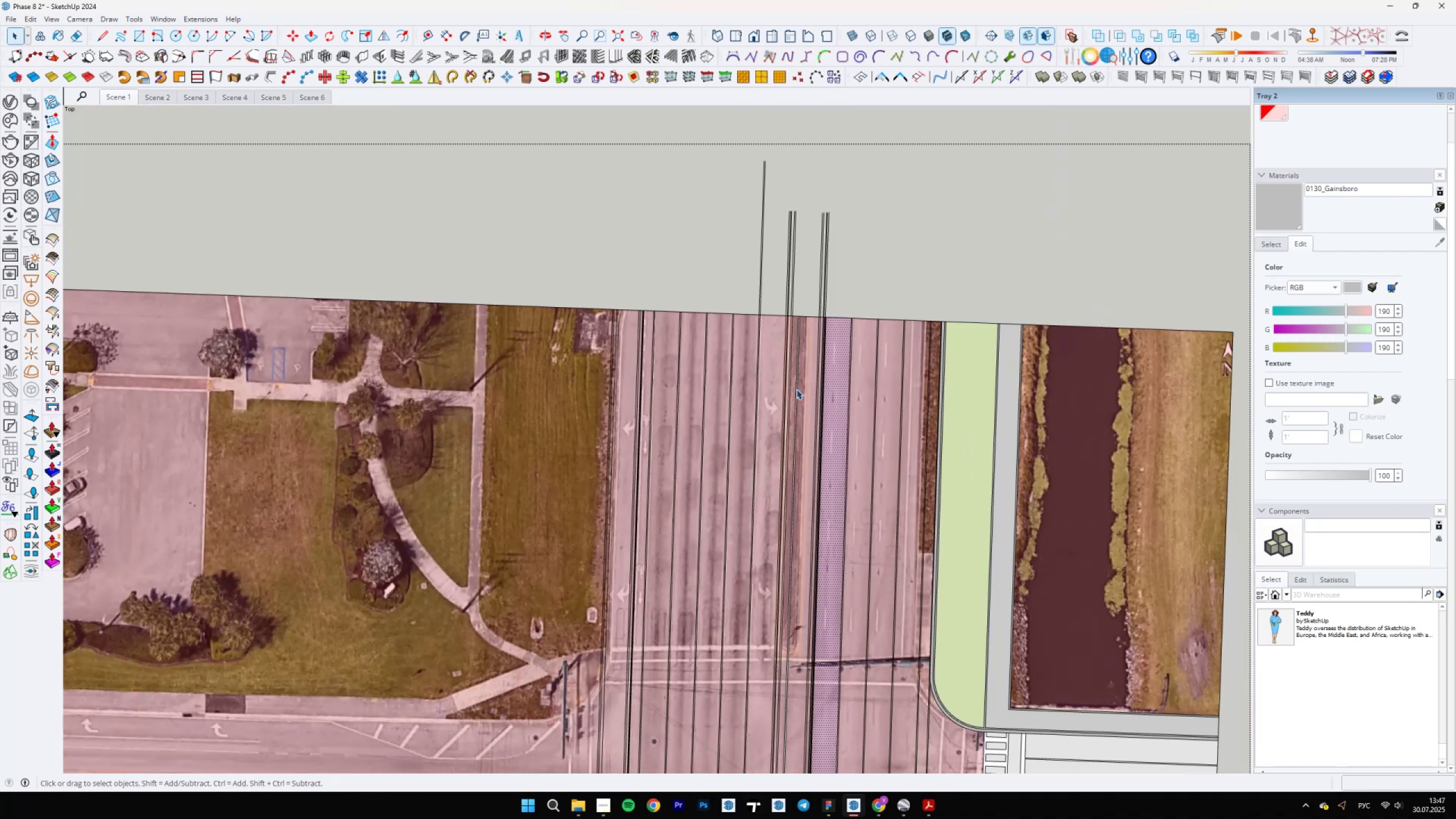 
scroll: coordinate [862, 464], scroll_direction: none, amount: 0.0
 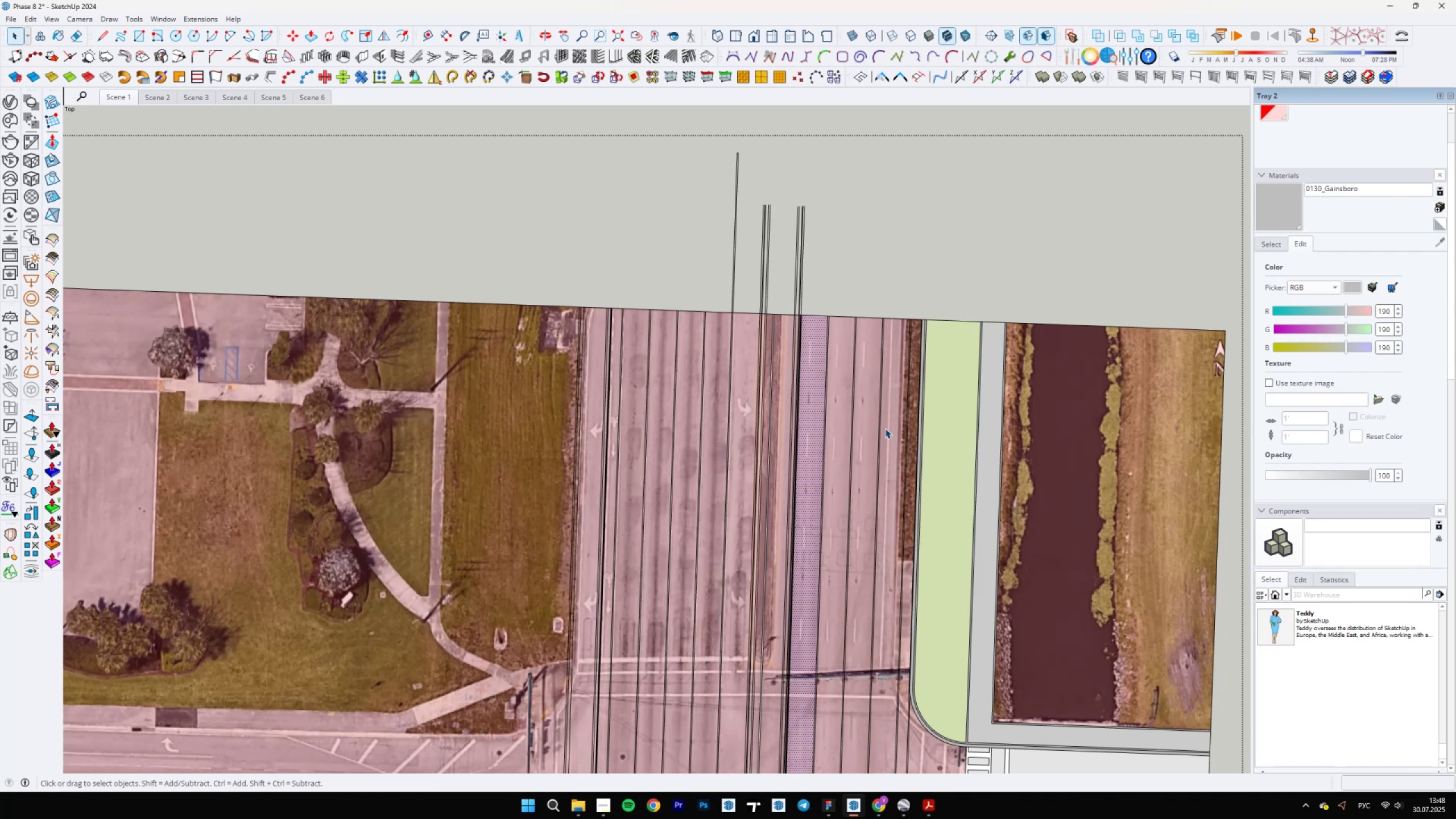 
wait(27.05)
 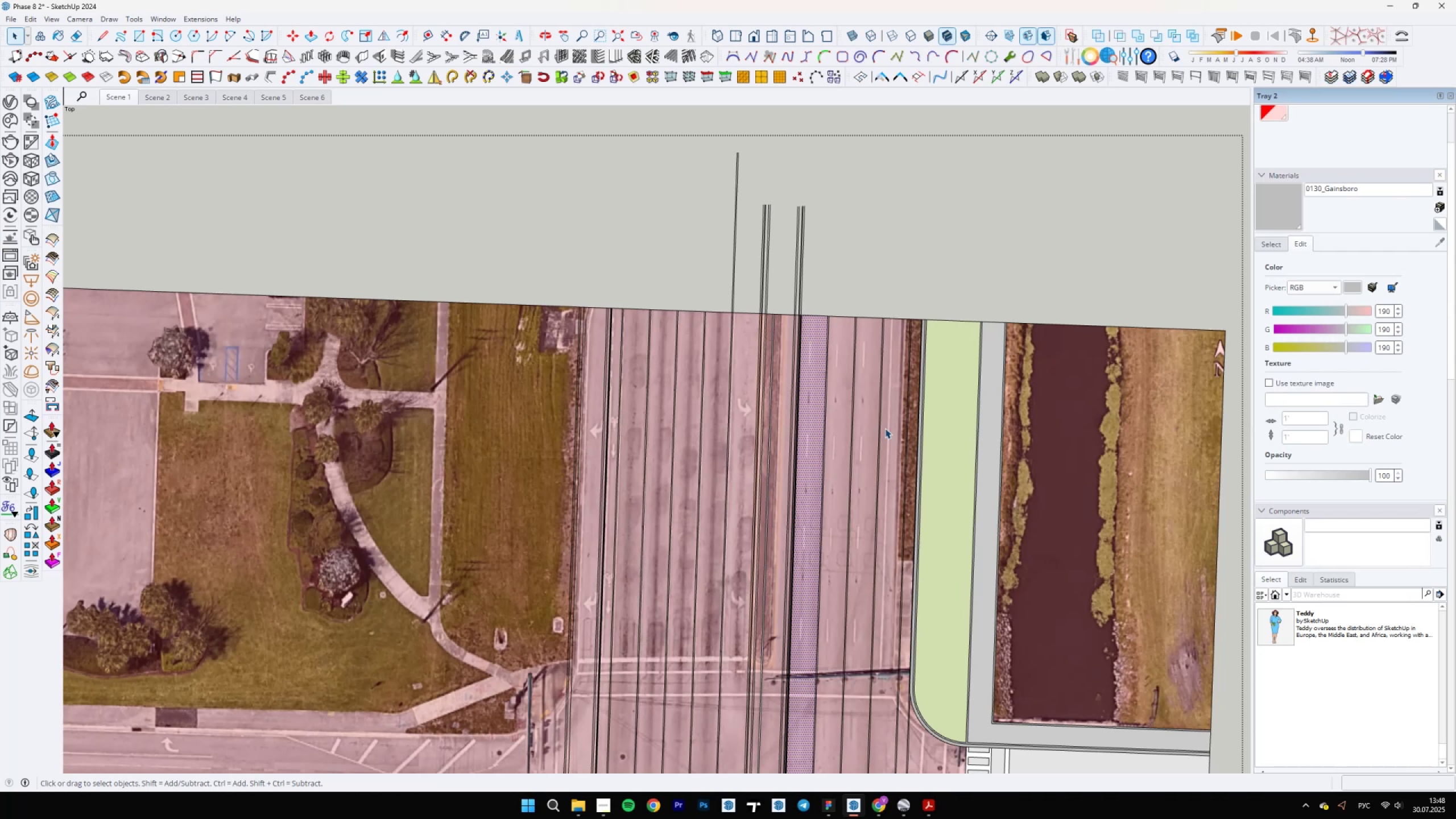 
scroll: coordinate [663, 654], scroll_direction: up, amount: 3.0
 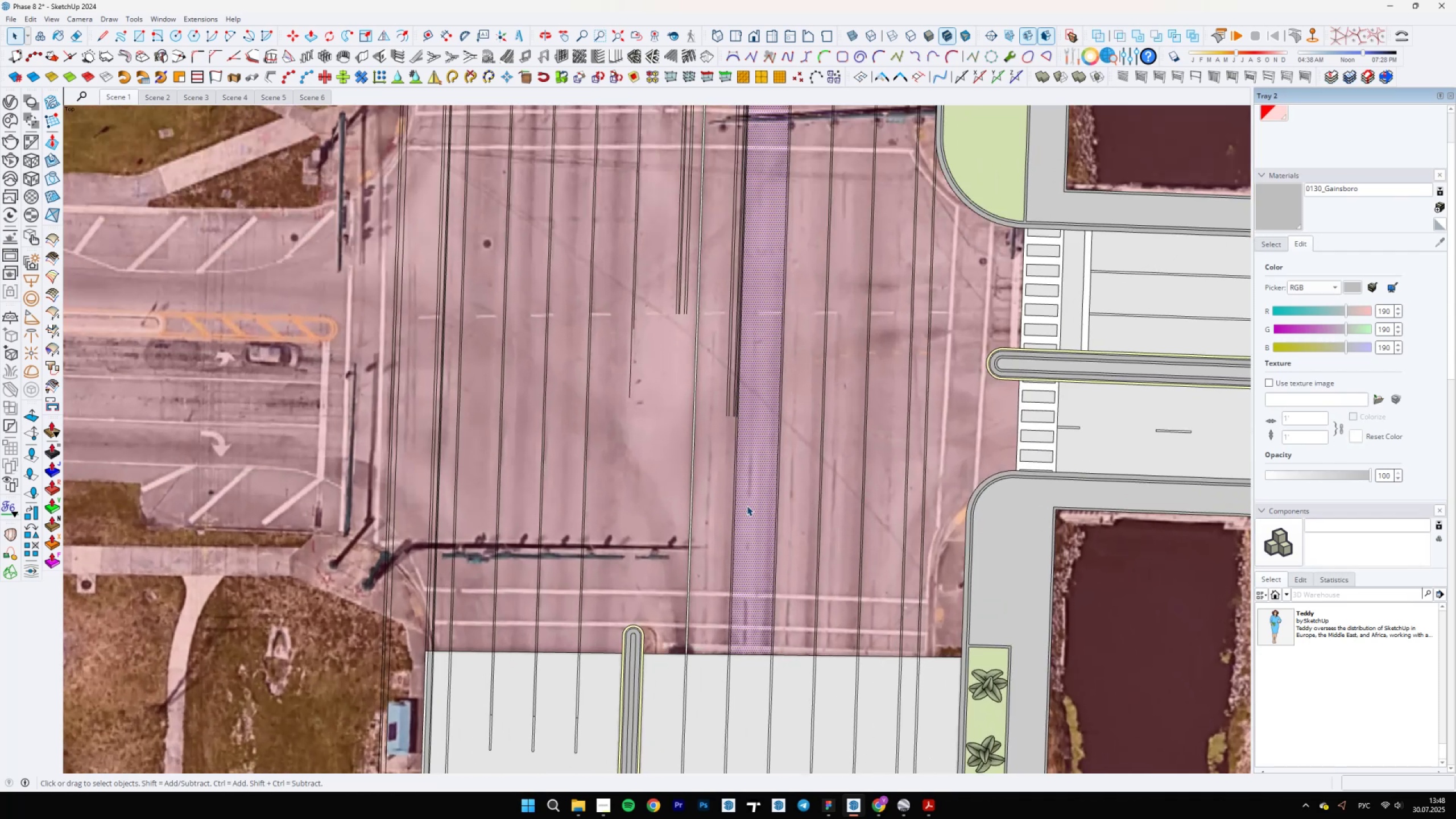 
scroll: coordinate [639, 727], scroll_direction: down, amount: 5.0
 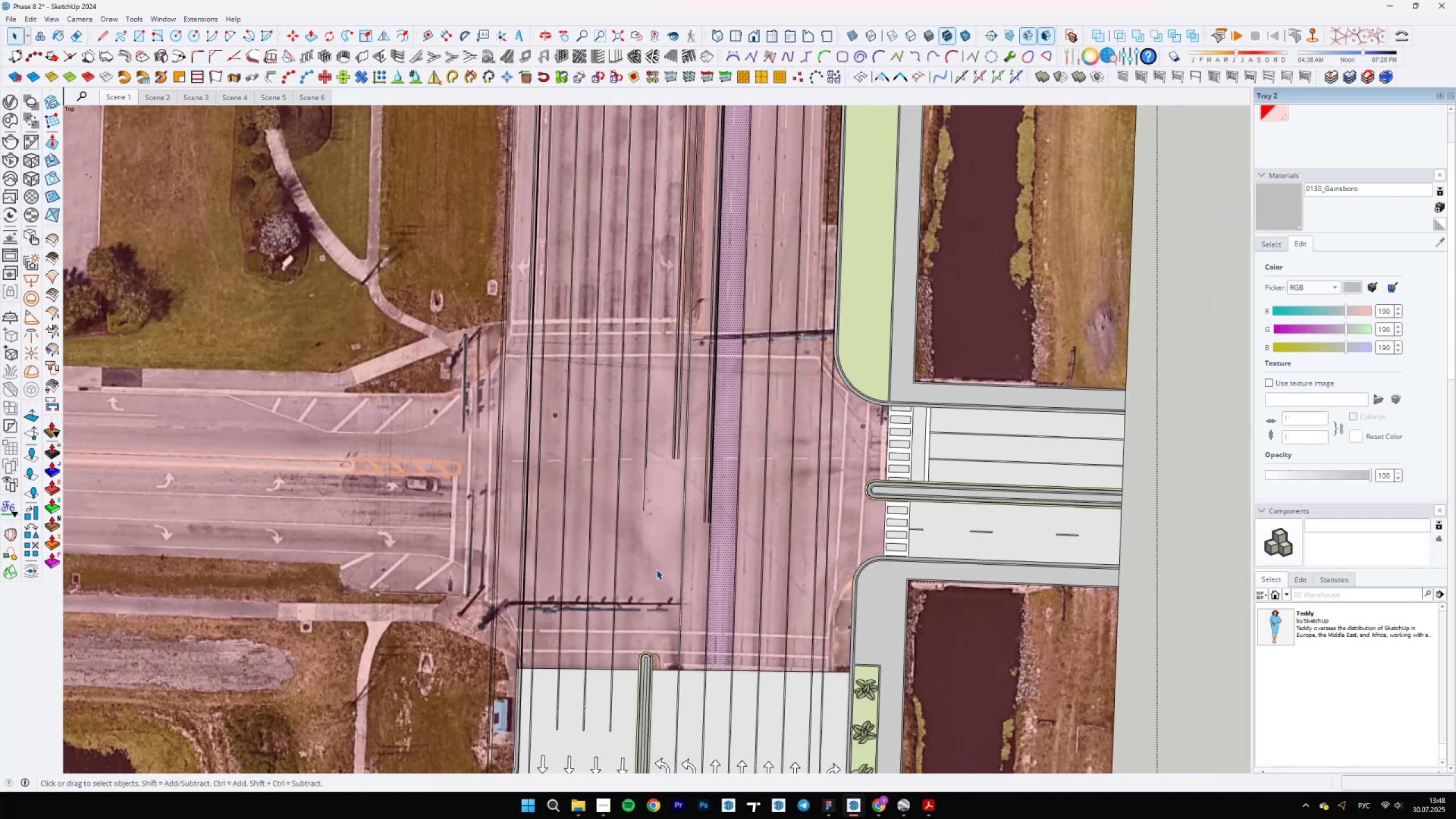 
scroll: coordinate [601, 650], scroll_direction: up, amount: 4.0
 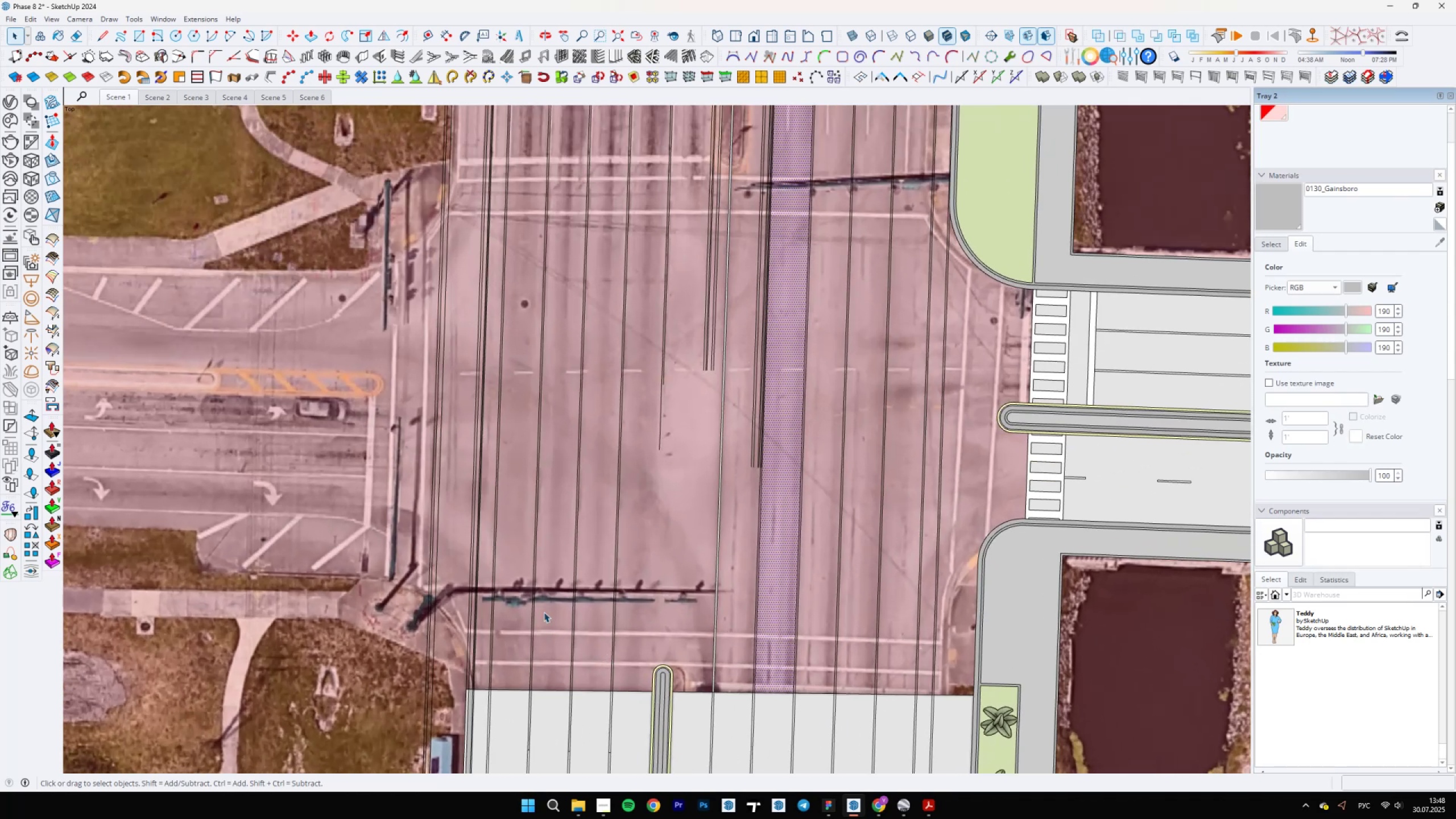 
key(L)
 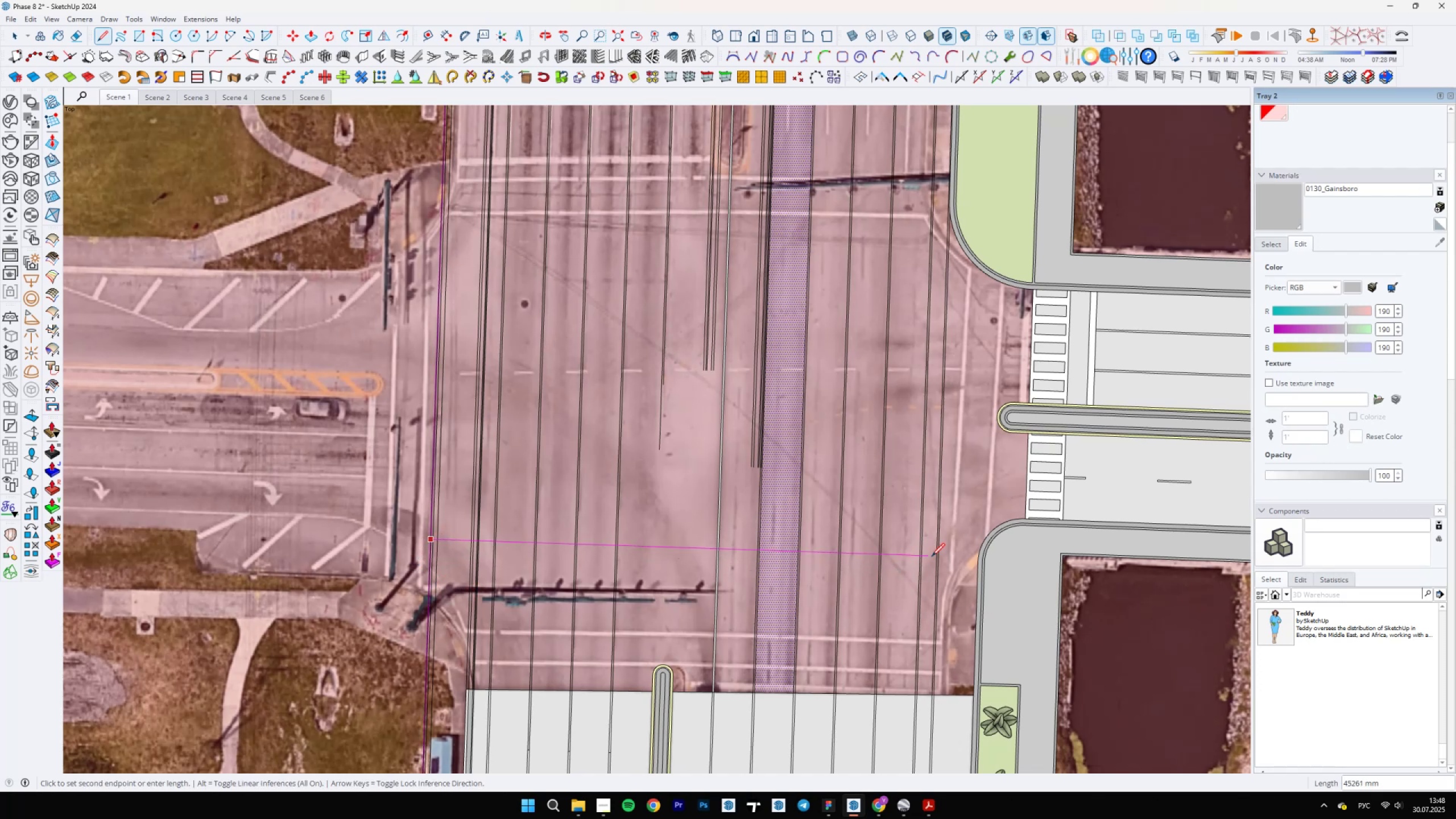 
left_click([948, 556])
 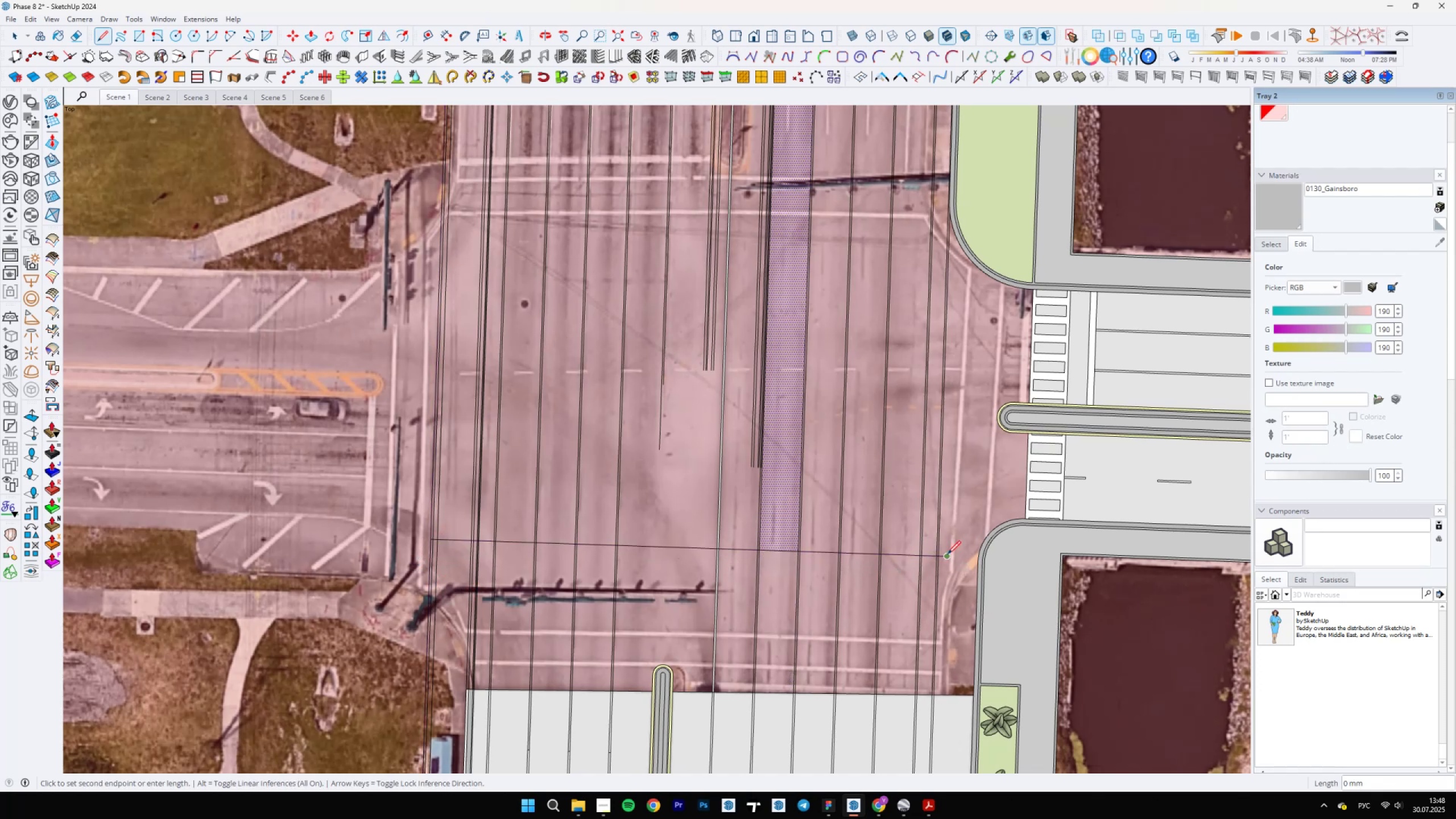 
key(E)
 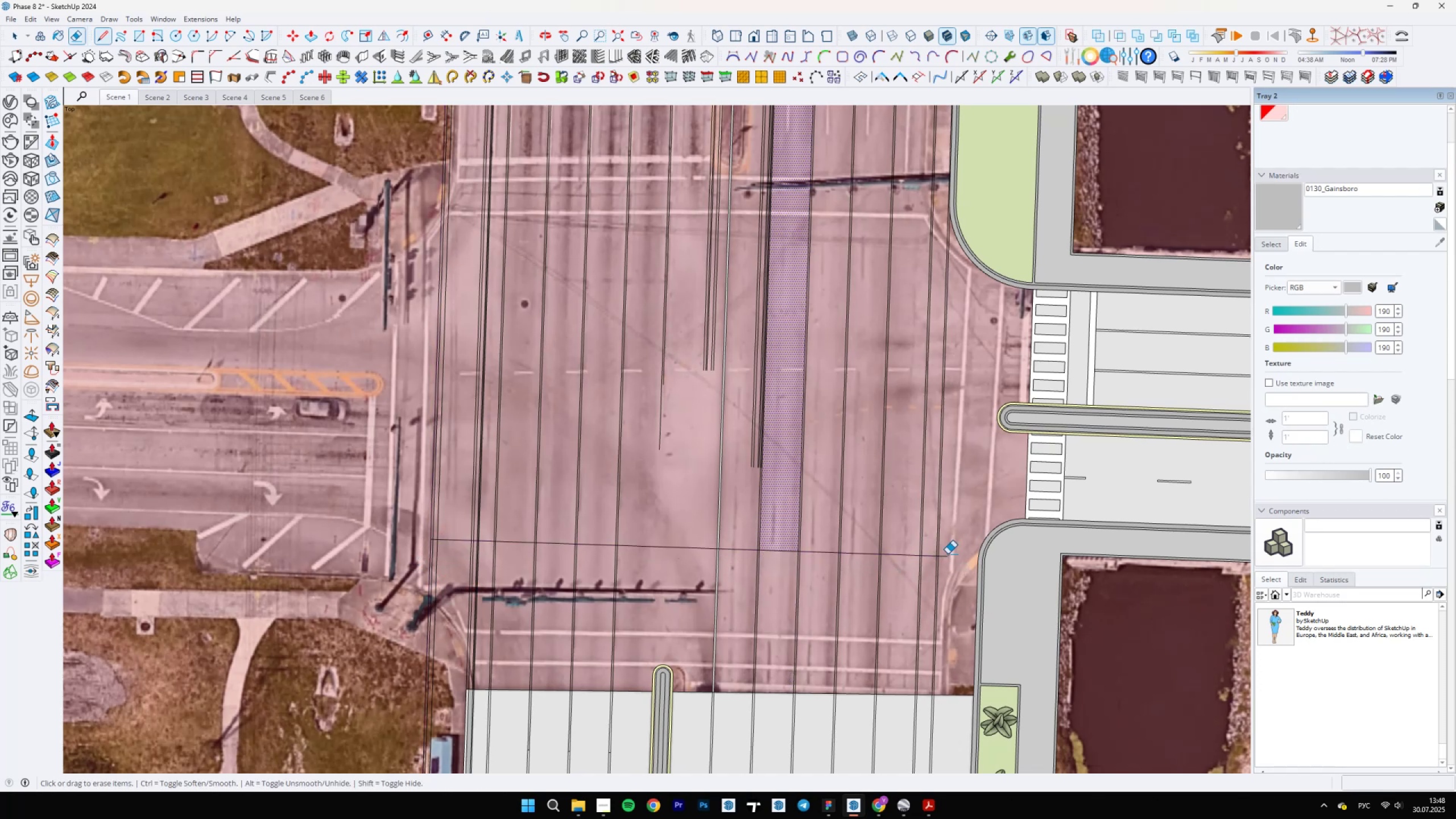 
left_click_drag(start_coordinate=[948, 553], to_coordinate=[948, 562])
 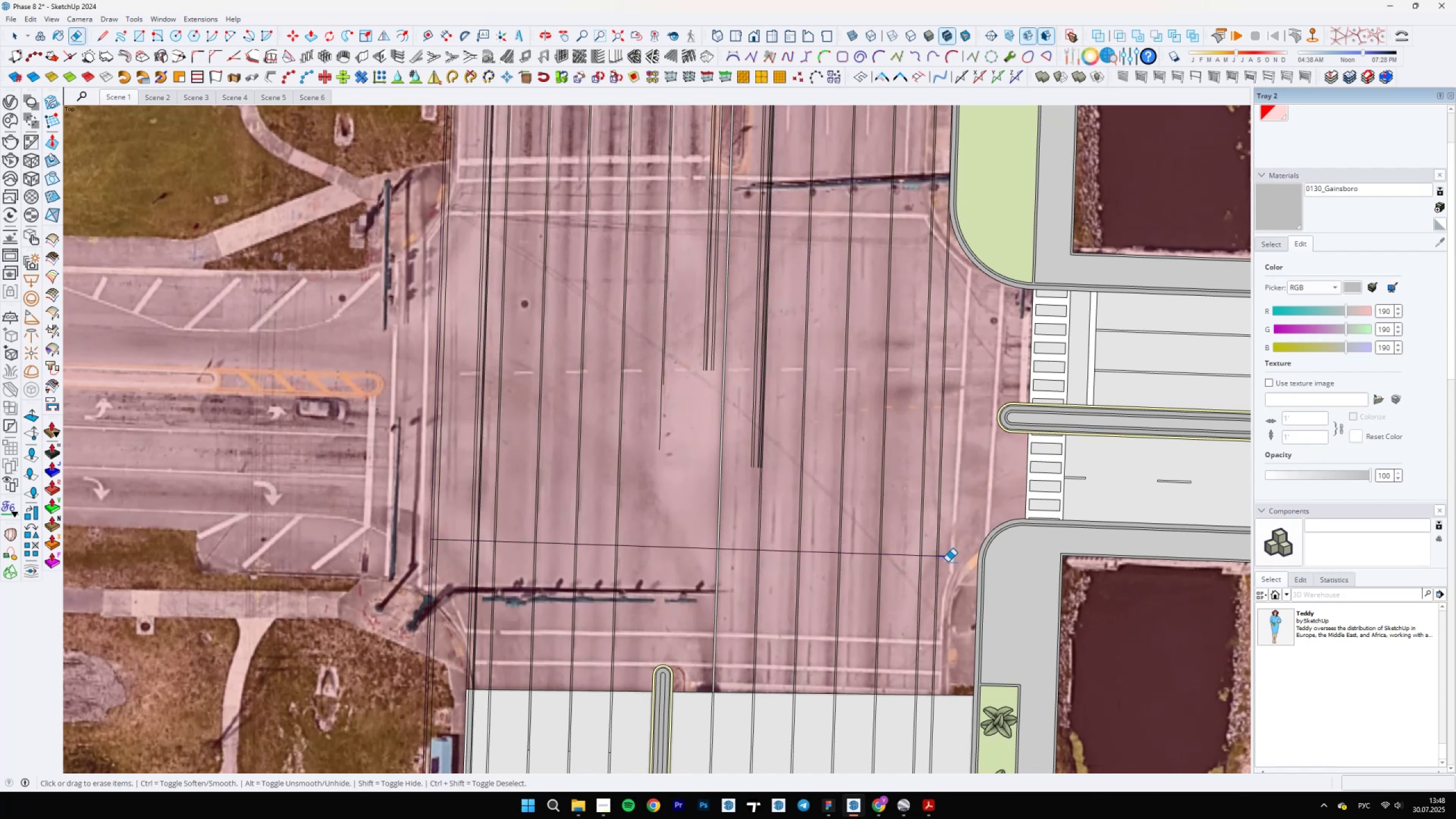 
scroll: coordinate [820, 480], scroll_direction: up, amount: 1.0
 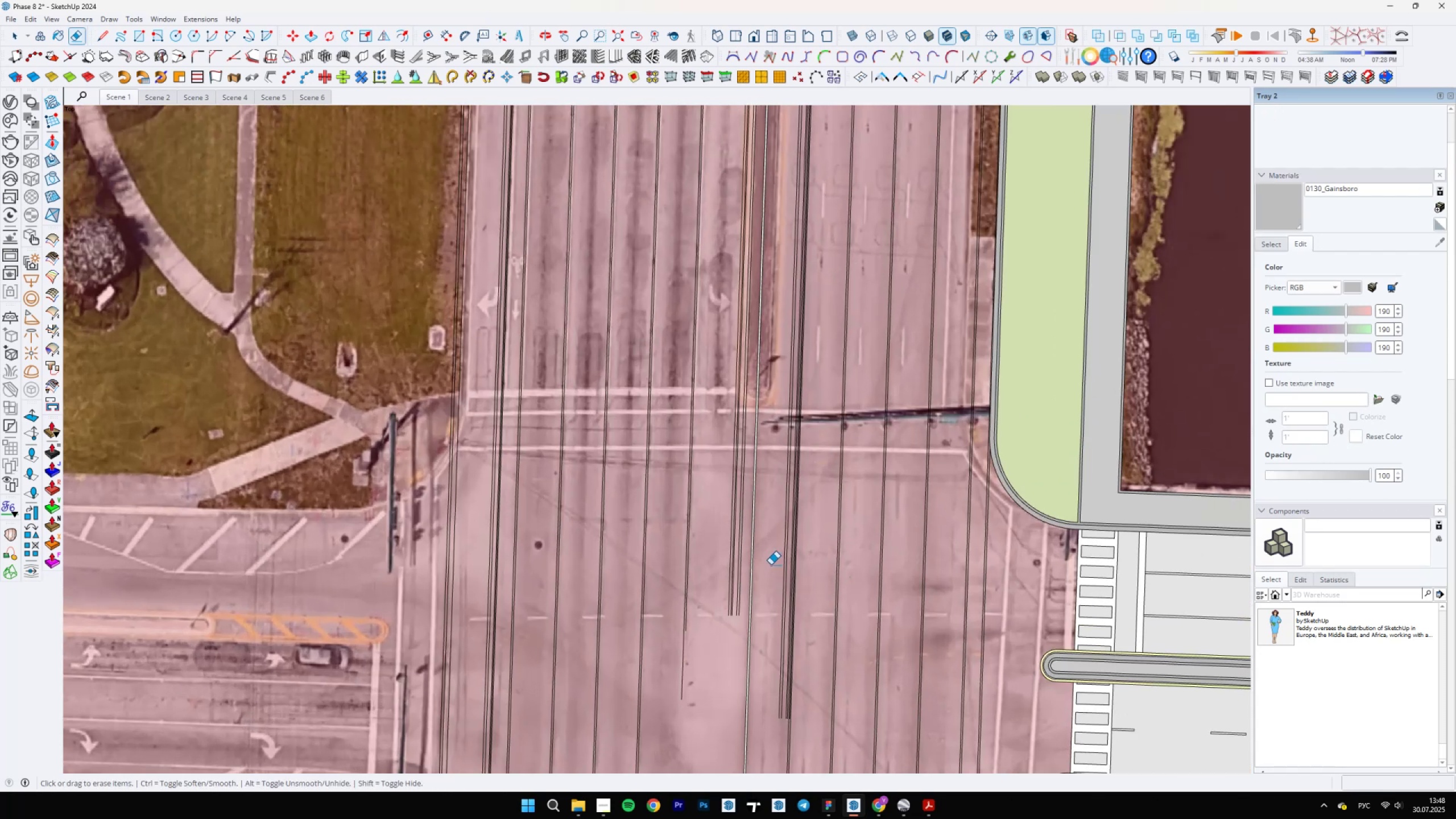 
scroll: coordinate [751, 447], scroll_direction: down, amount: 1.0
 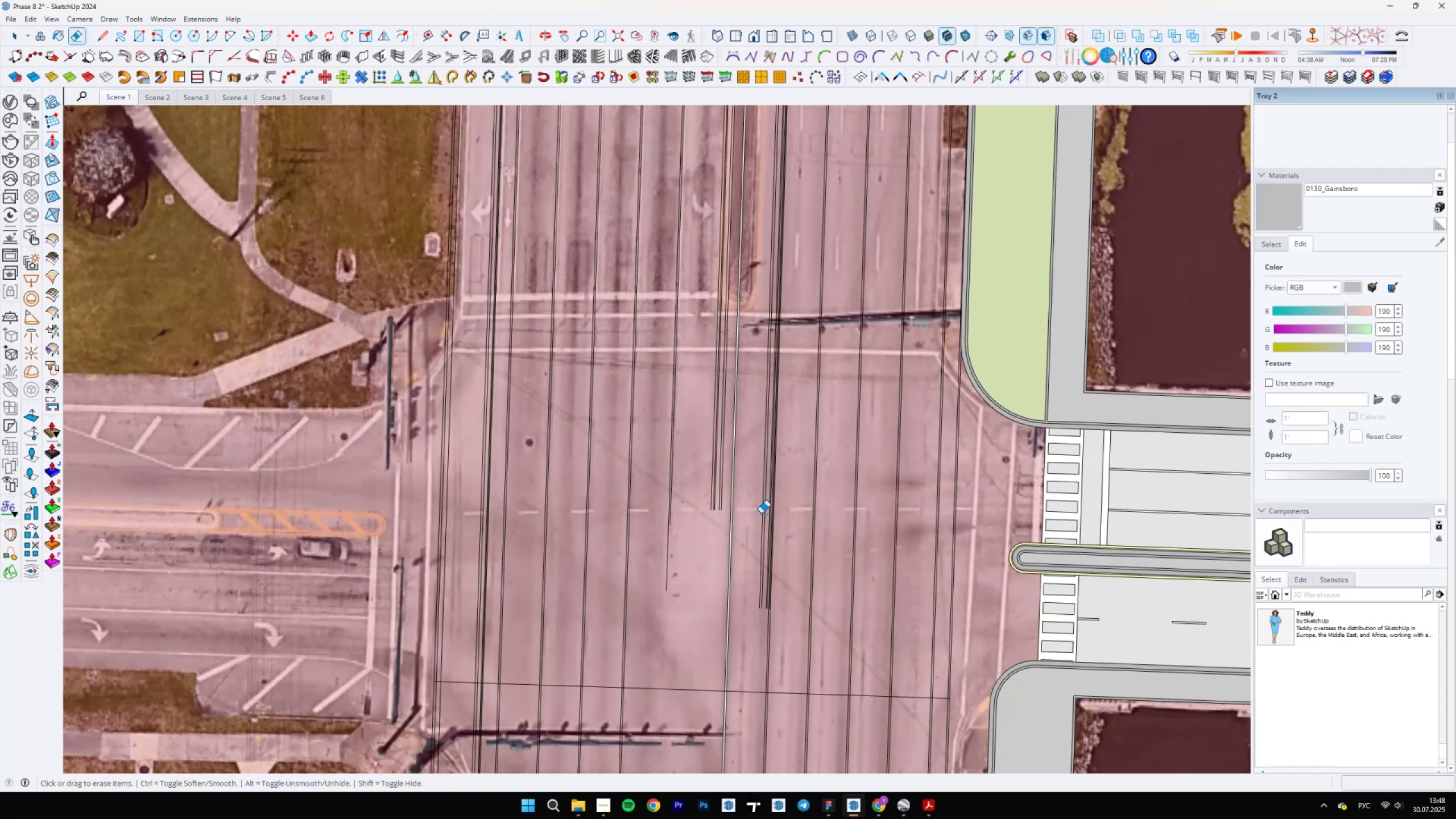 
scroll: coordinate [780, 663], scroll_direction: up, amount: 1.0
 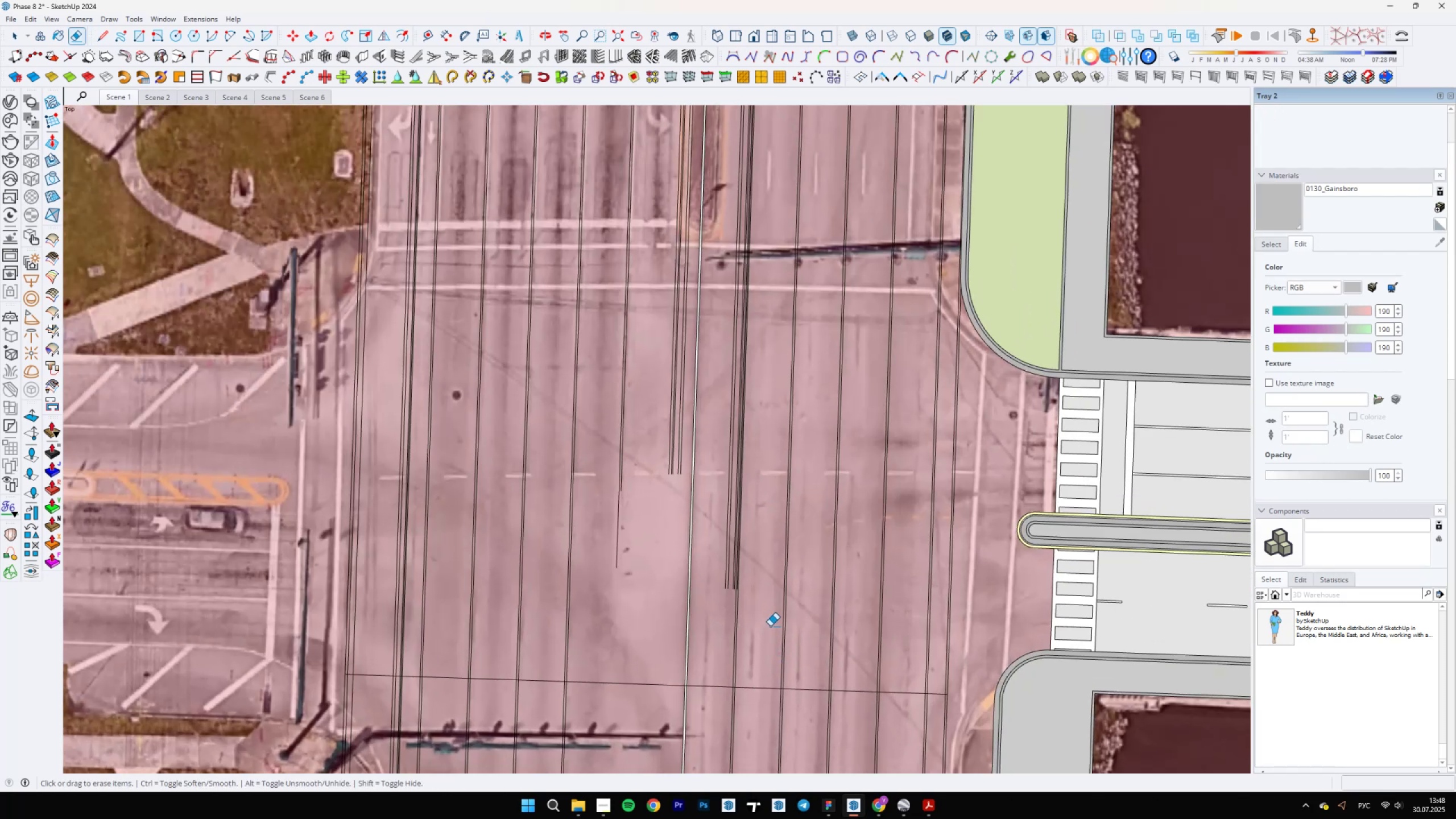 
scroll: coordinate [744, 555], scroll_direction: down, amount: 6.0
 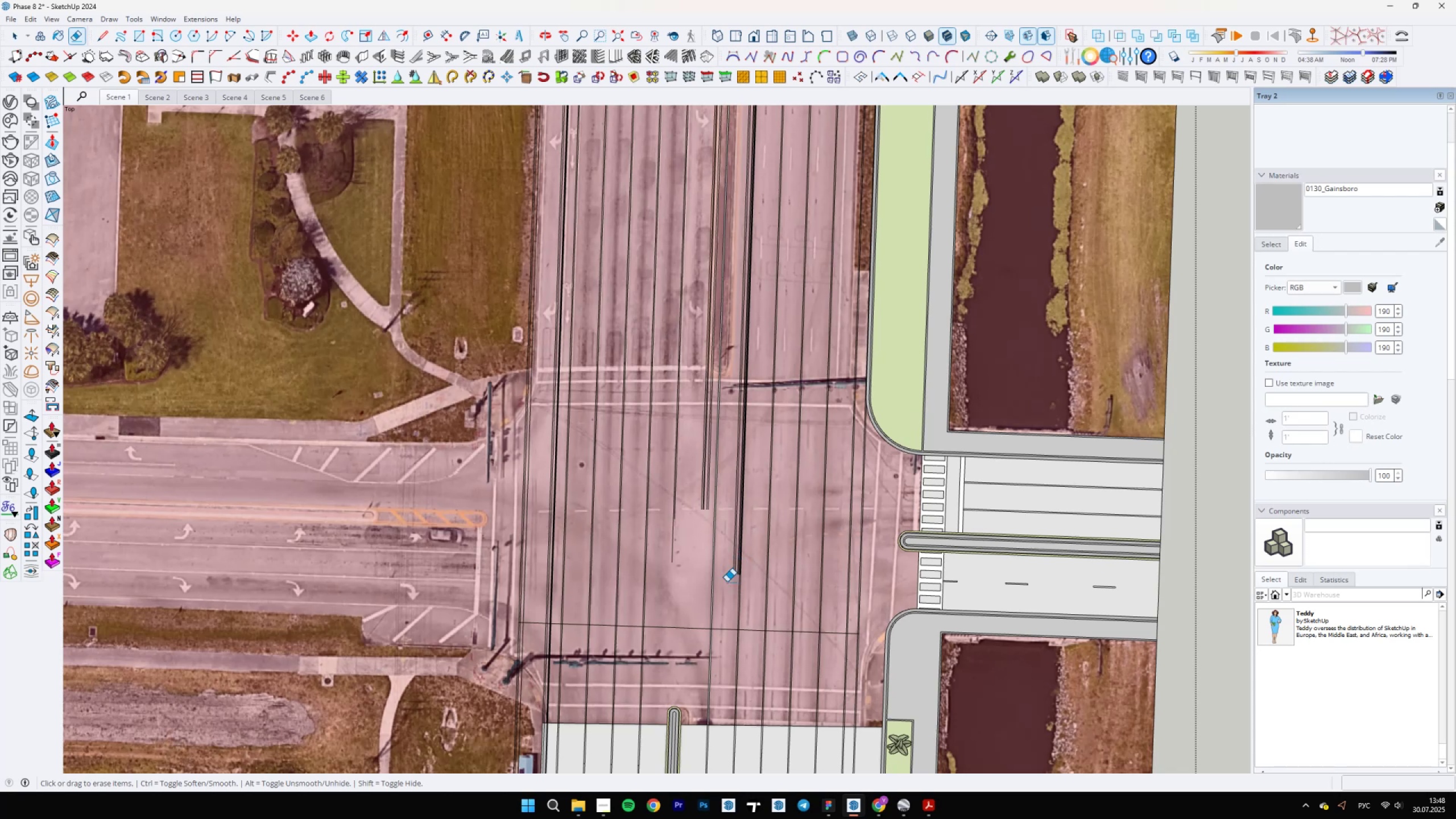 
left_click_drag(start_coordinate=[741, 598], to_coordinate=[729, 600])
 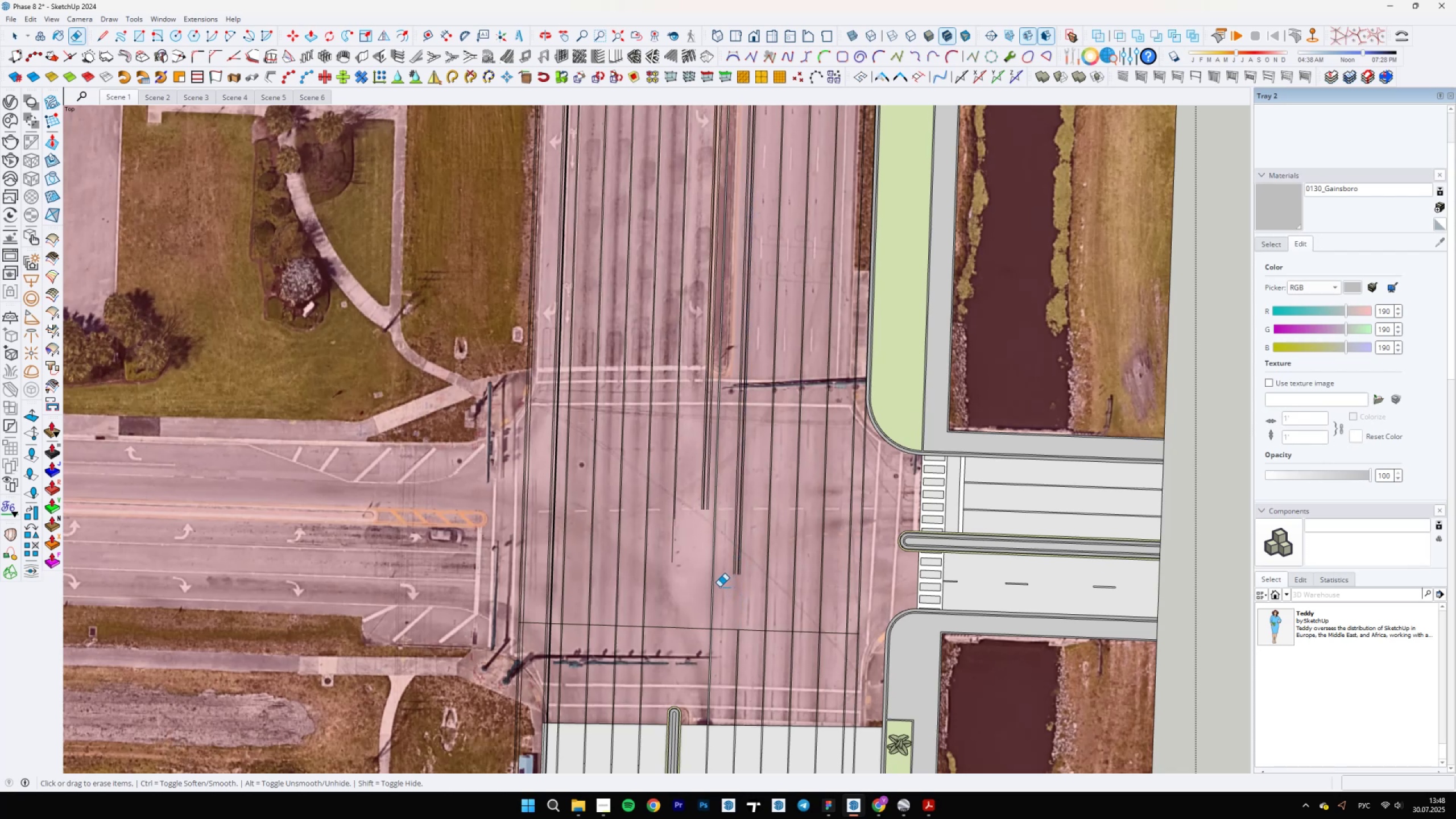 
left_click_drag(start_coordinate=[723, 565], to_coordinate=[704, 572])
 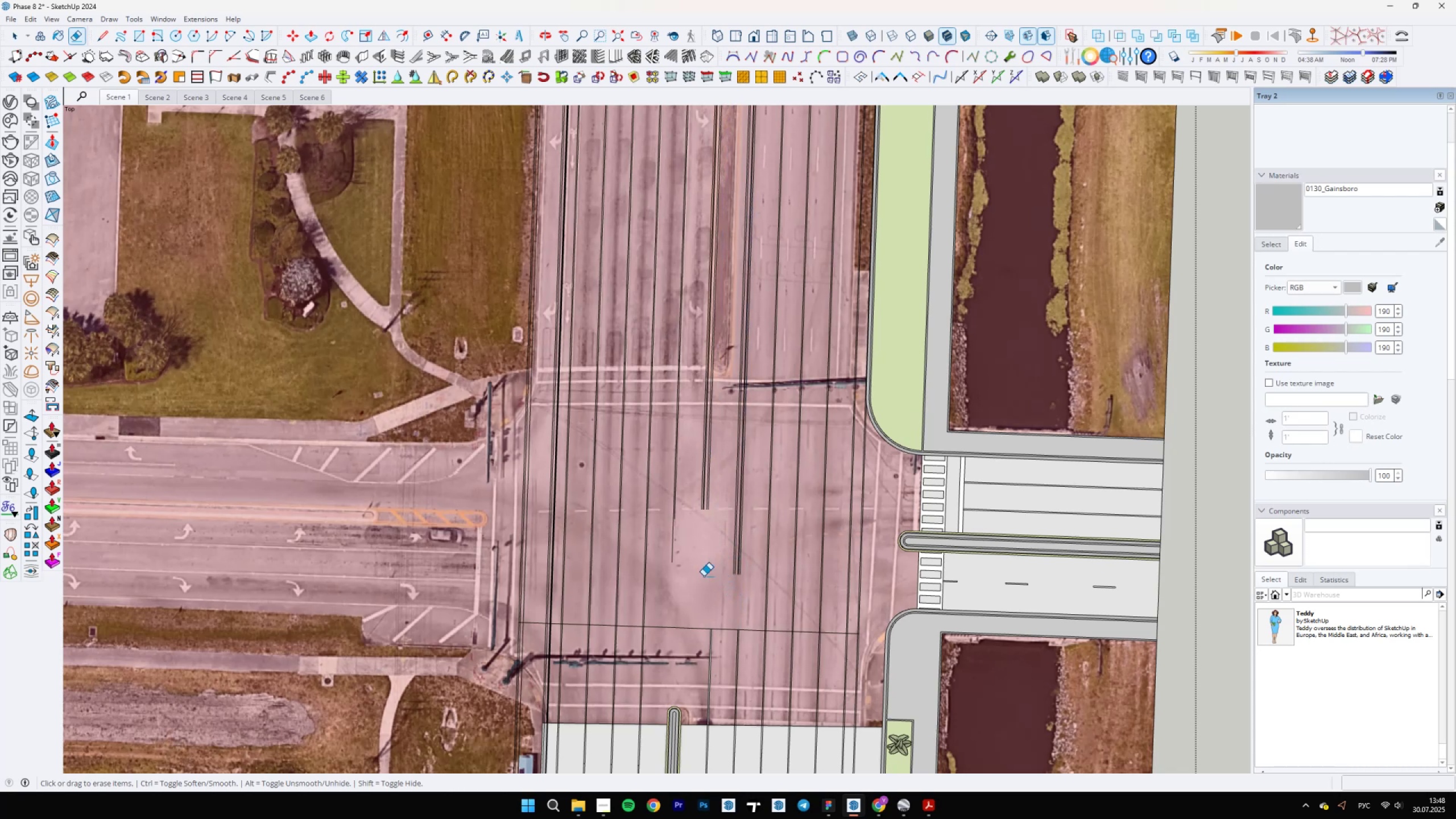 
scroll: coordinate [717, 665], scroll_direction: down, amount: 6.0
 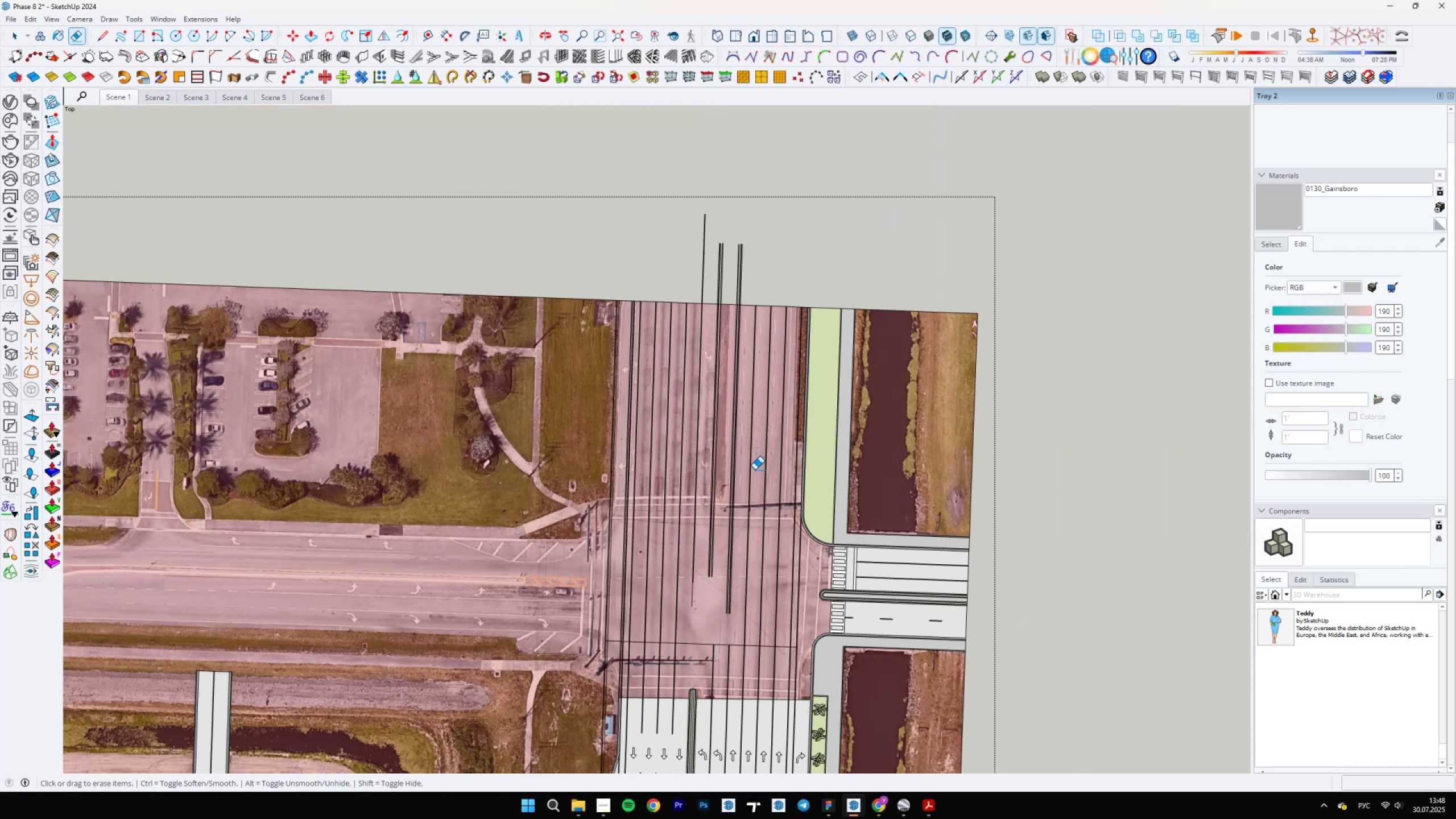 
scroll: coordinate [733, 485], scroll_direction: up, amount: 5.0
 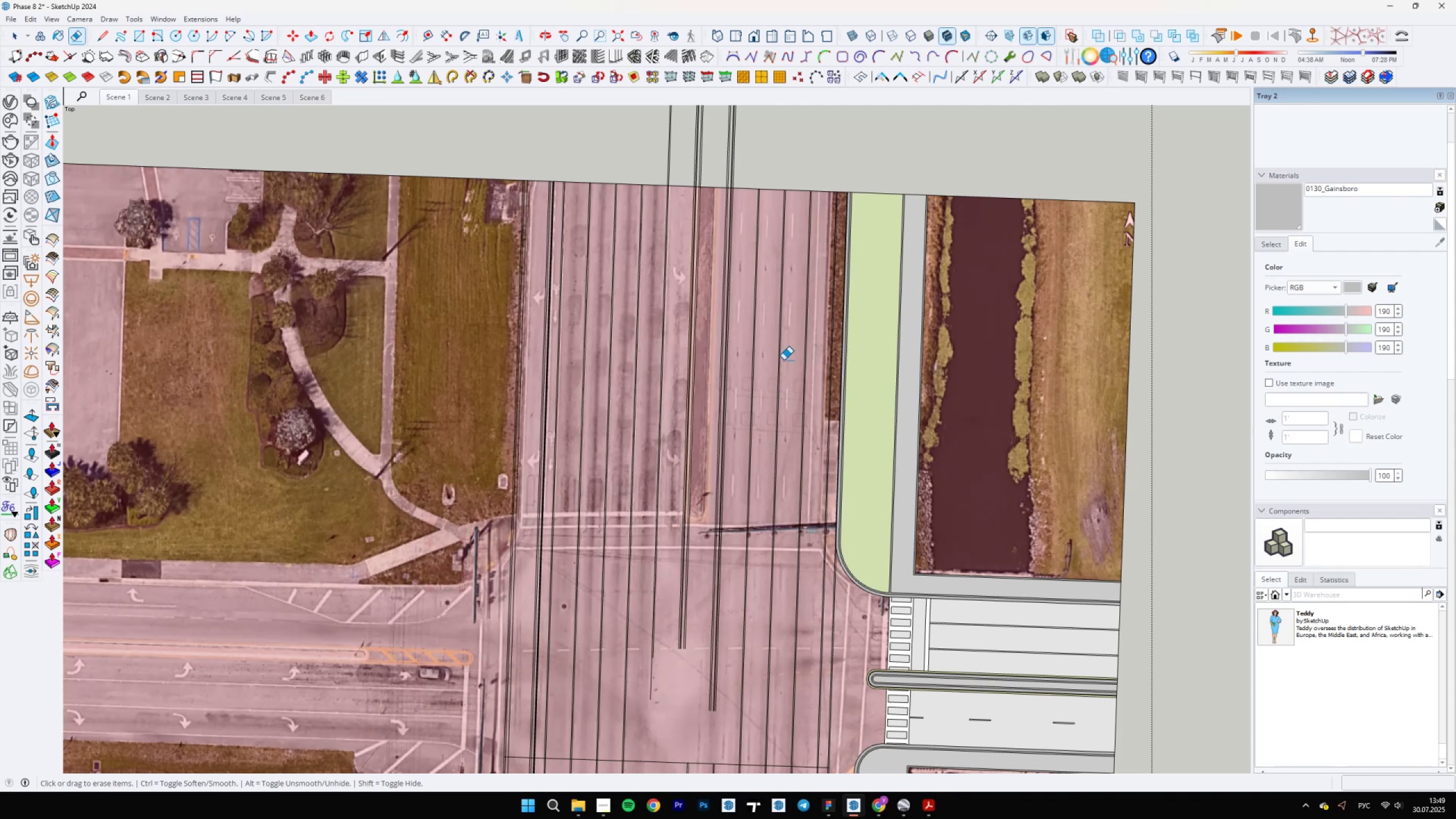 
wait(36.19)
 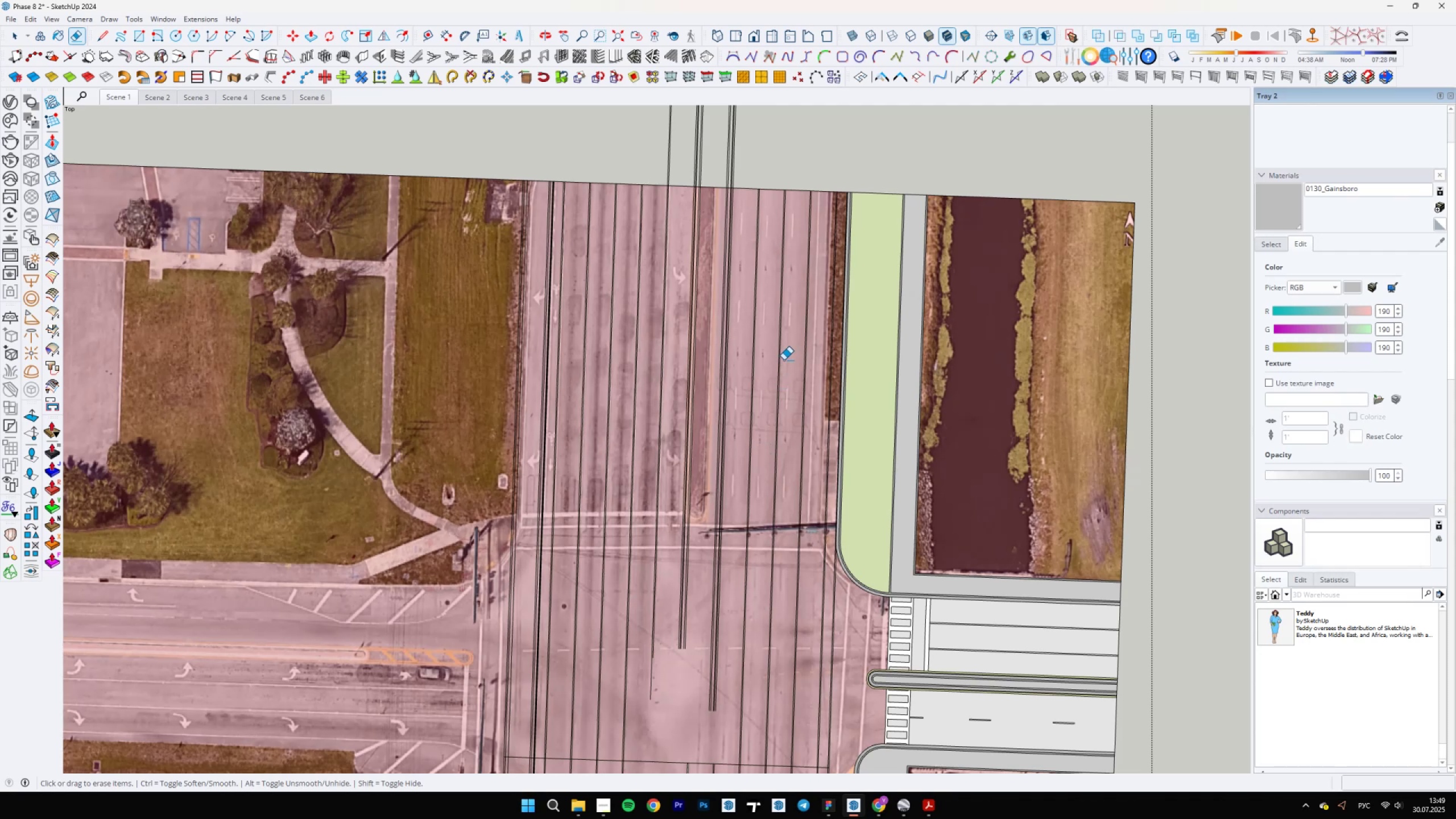 
scroll: coordinate [718, 536], scroll_direction: up, amount: 9.0
 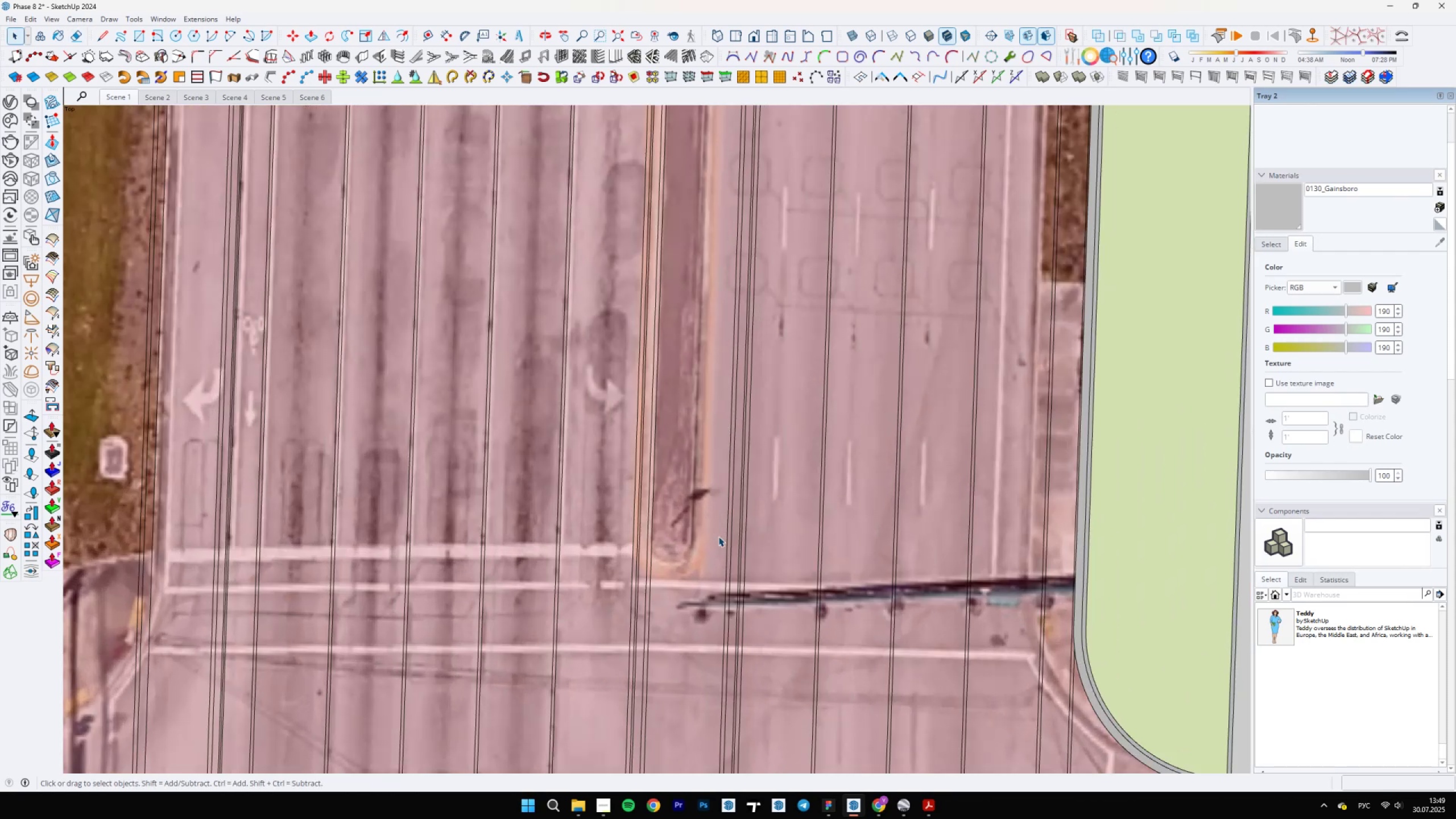 
key(Space)
 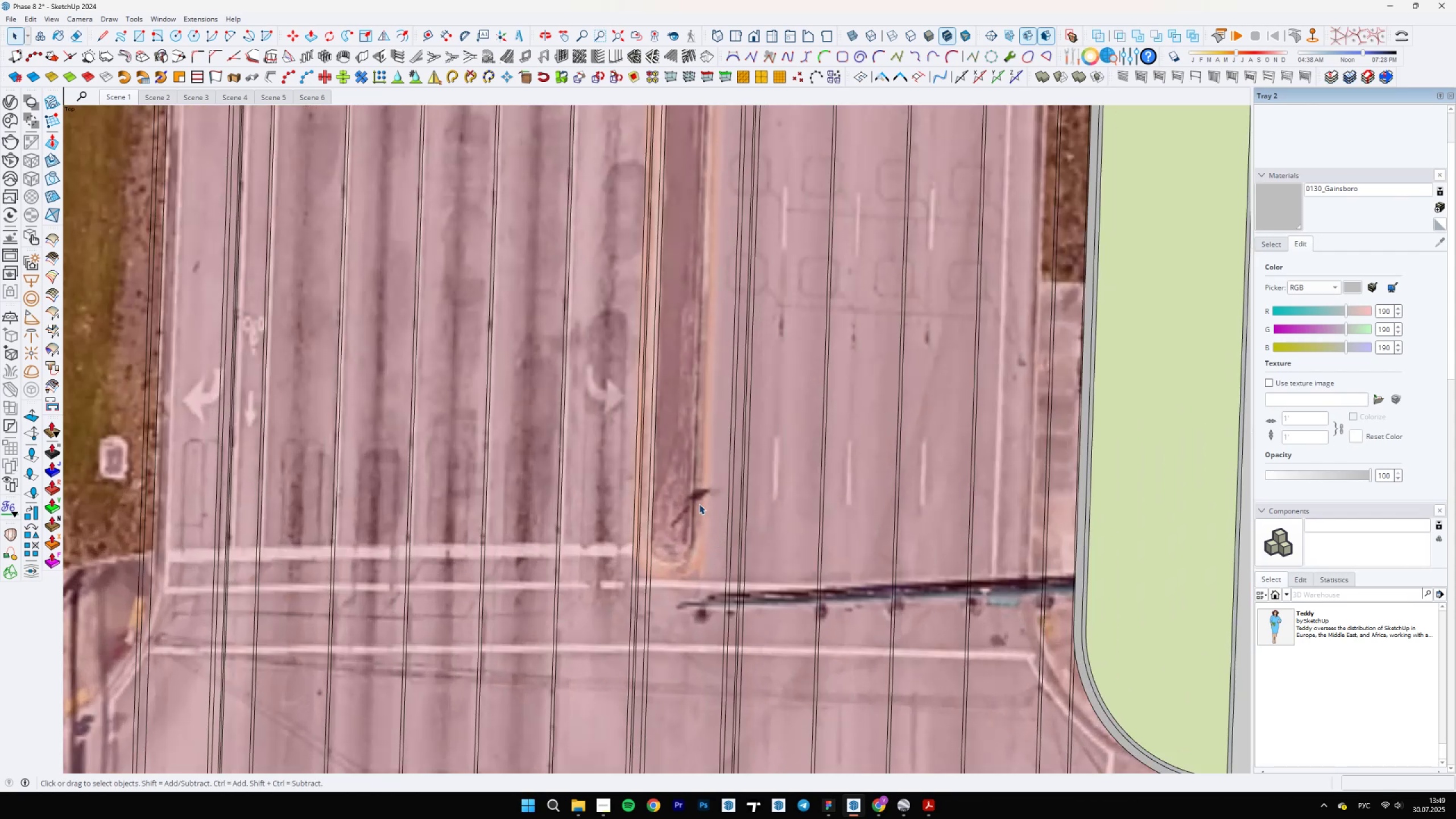 
key(L)
 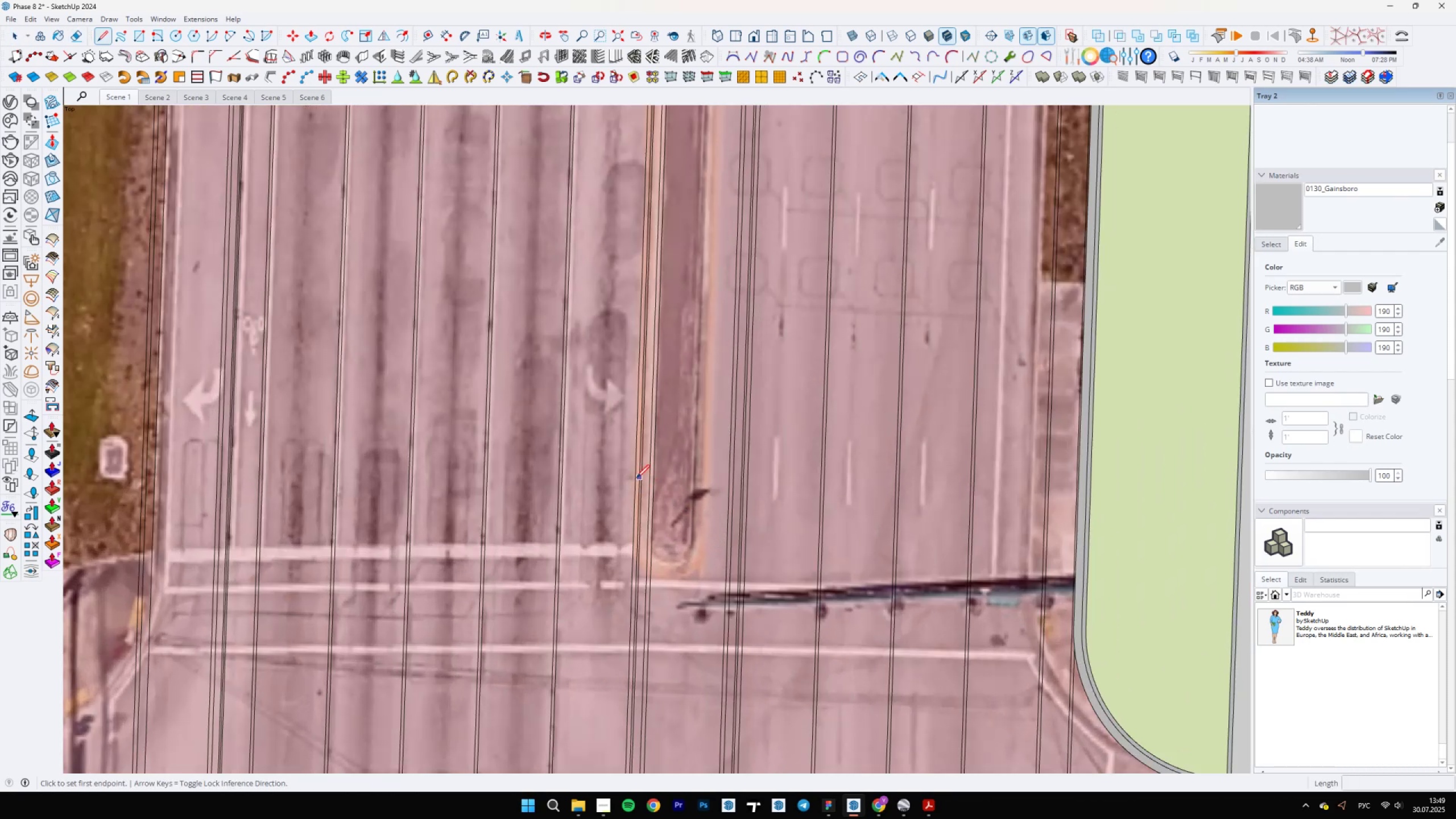 
left_click([635, 481])
 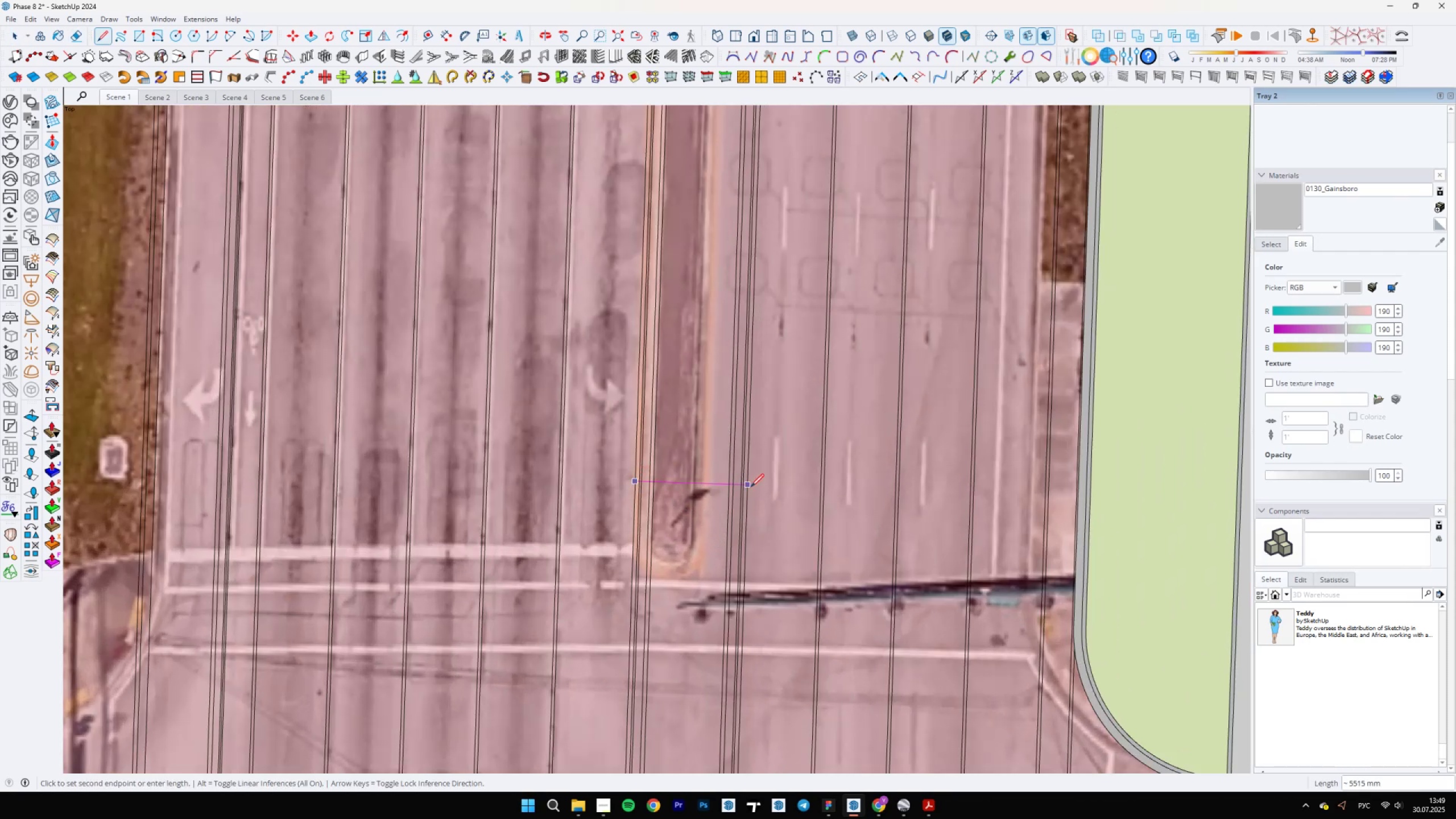 
key(A)
 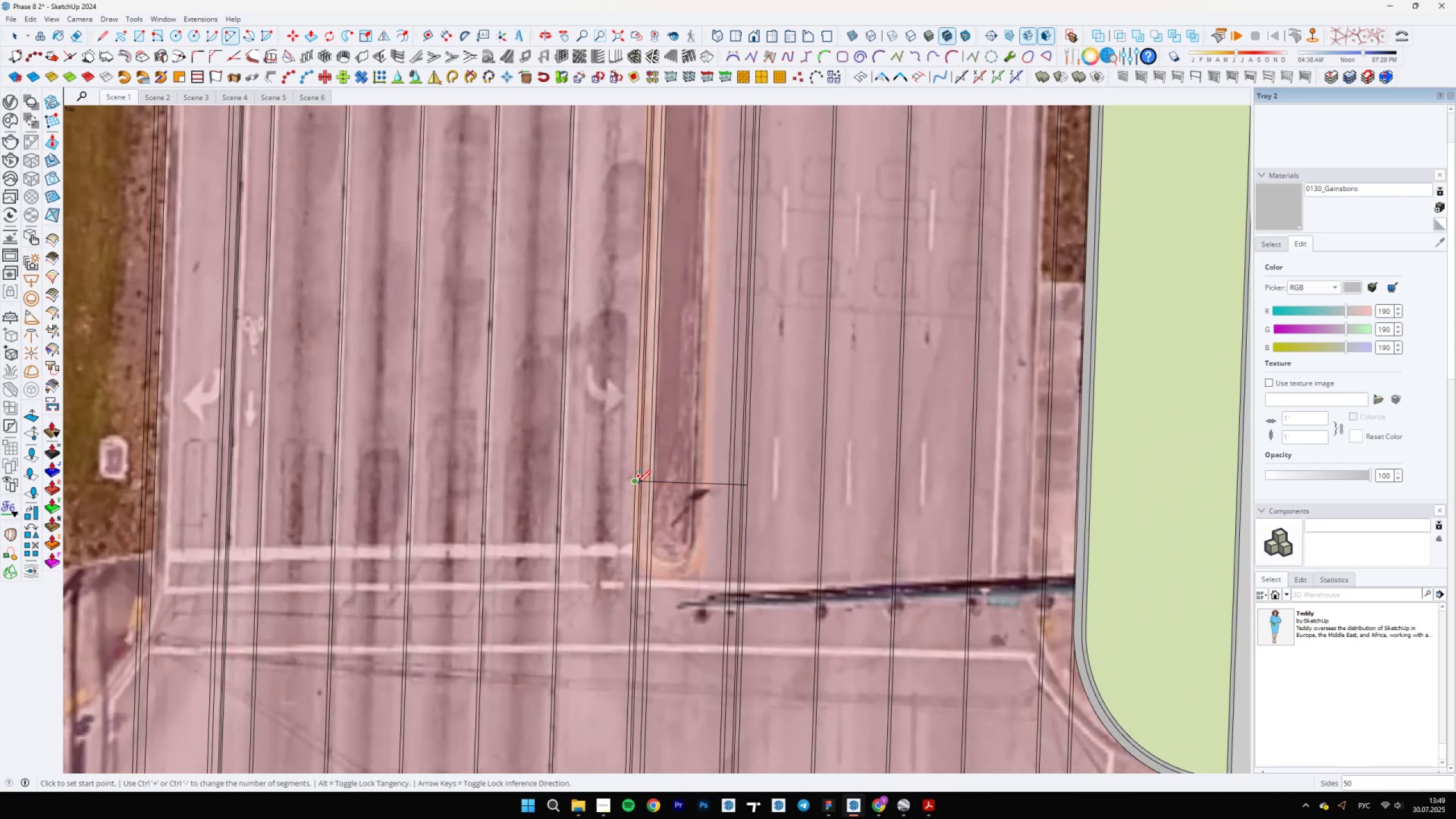 
left_click([636, 483])
 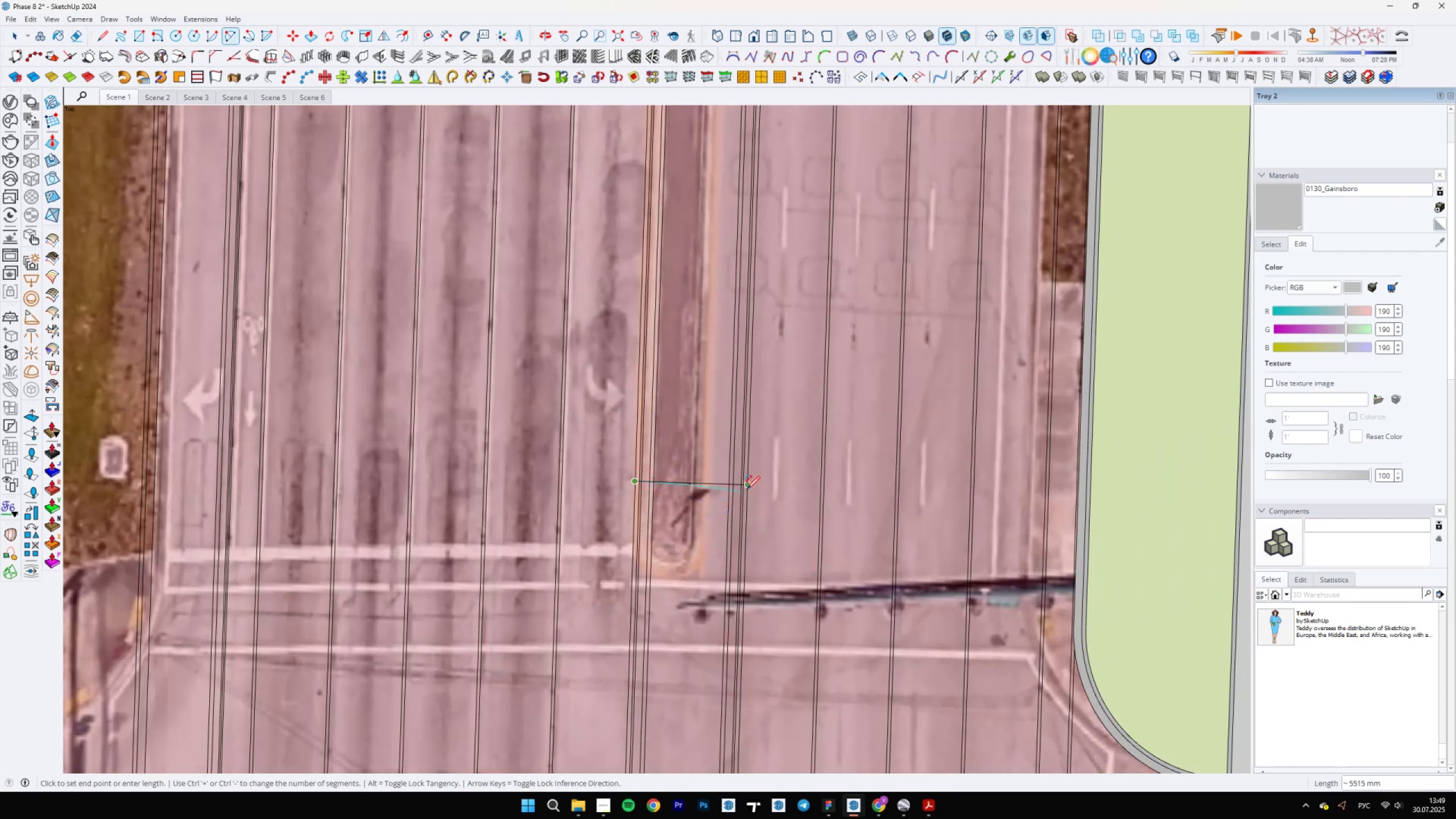 
left_click([749, 487])
 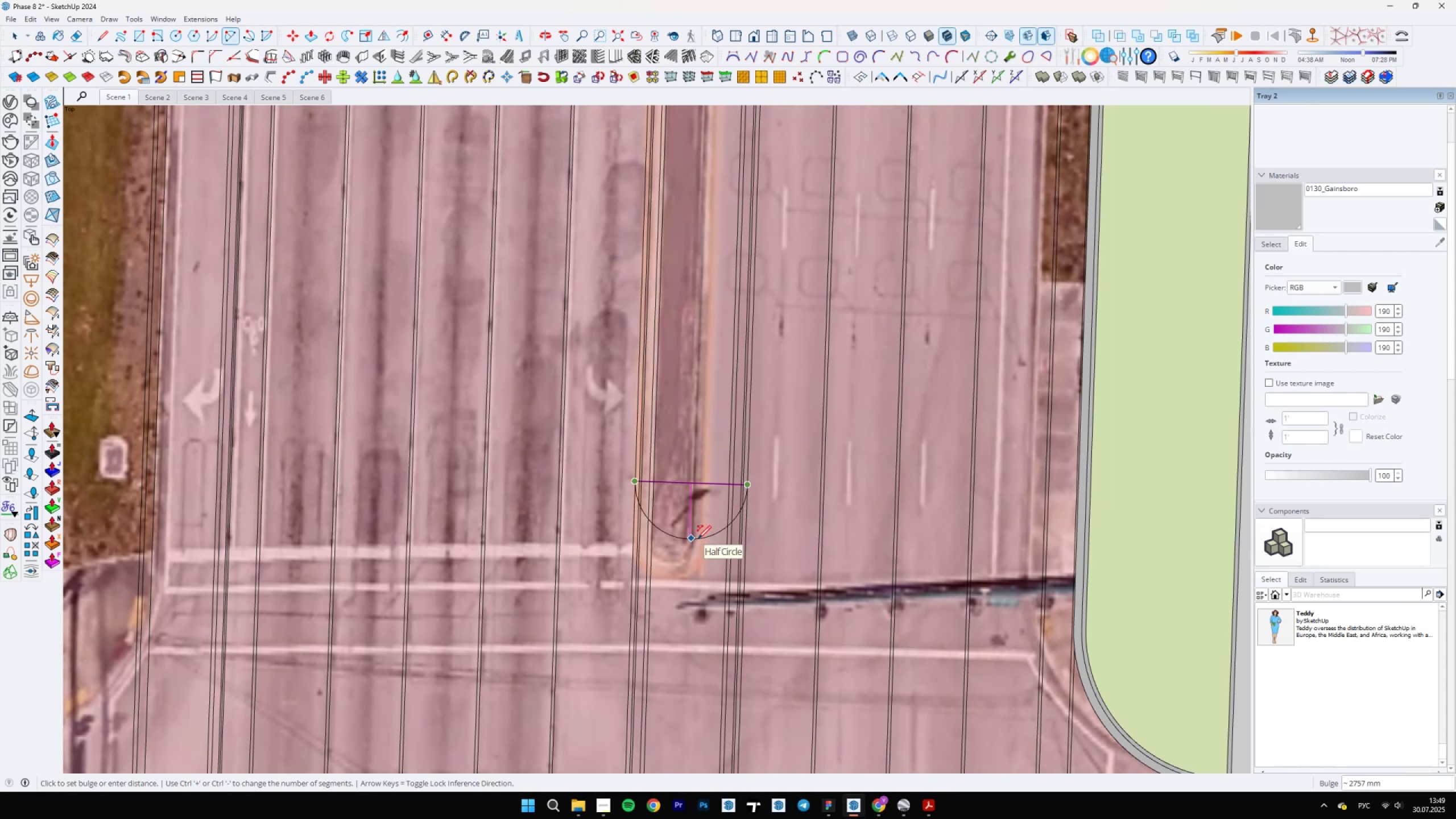 
scroll: coordinate [698, 539], scroll_direction: up, amount: 4.0
 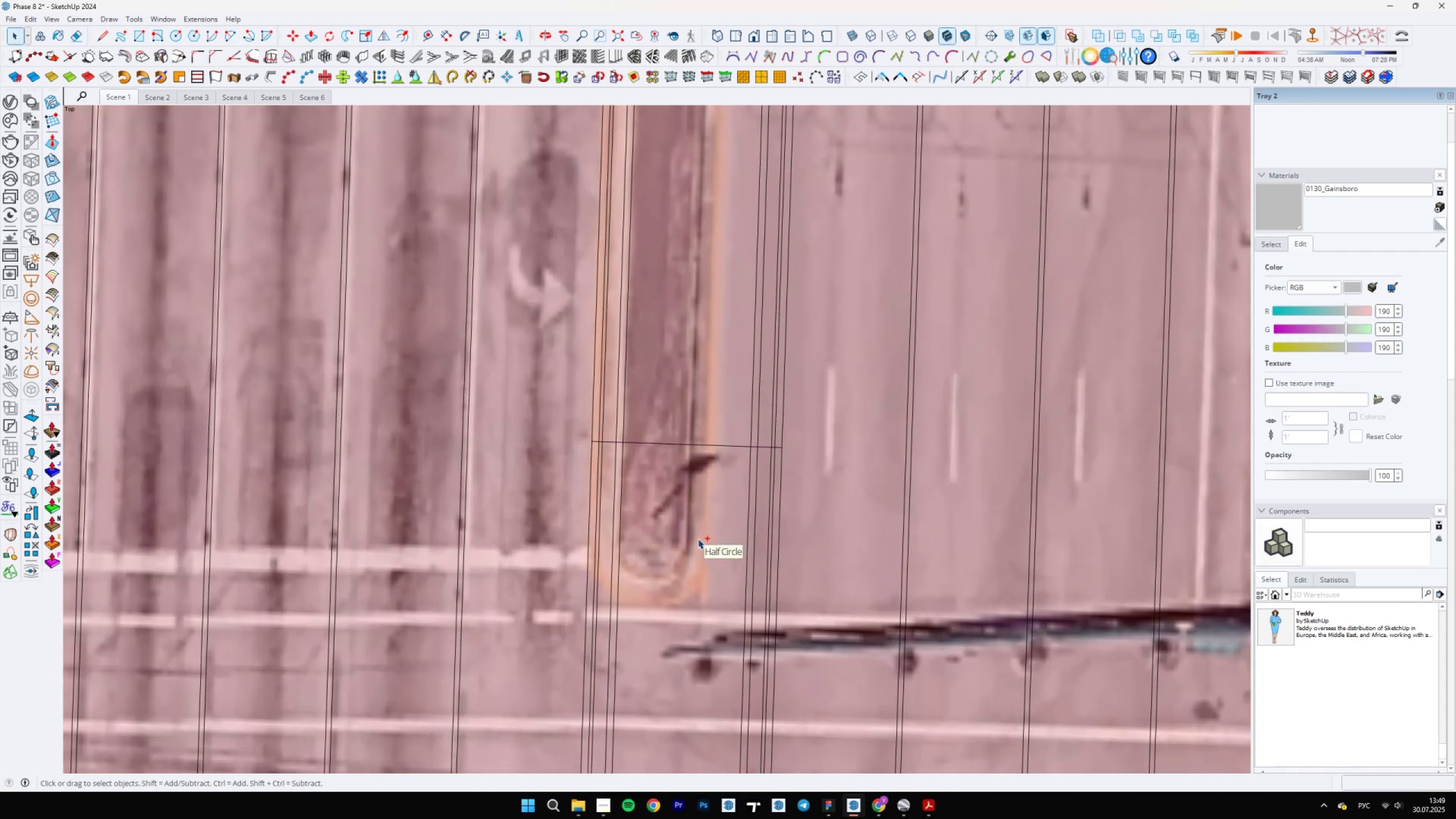 
key(Space)
 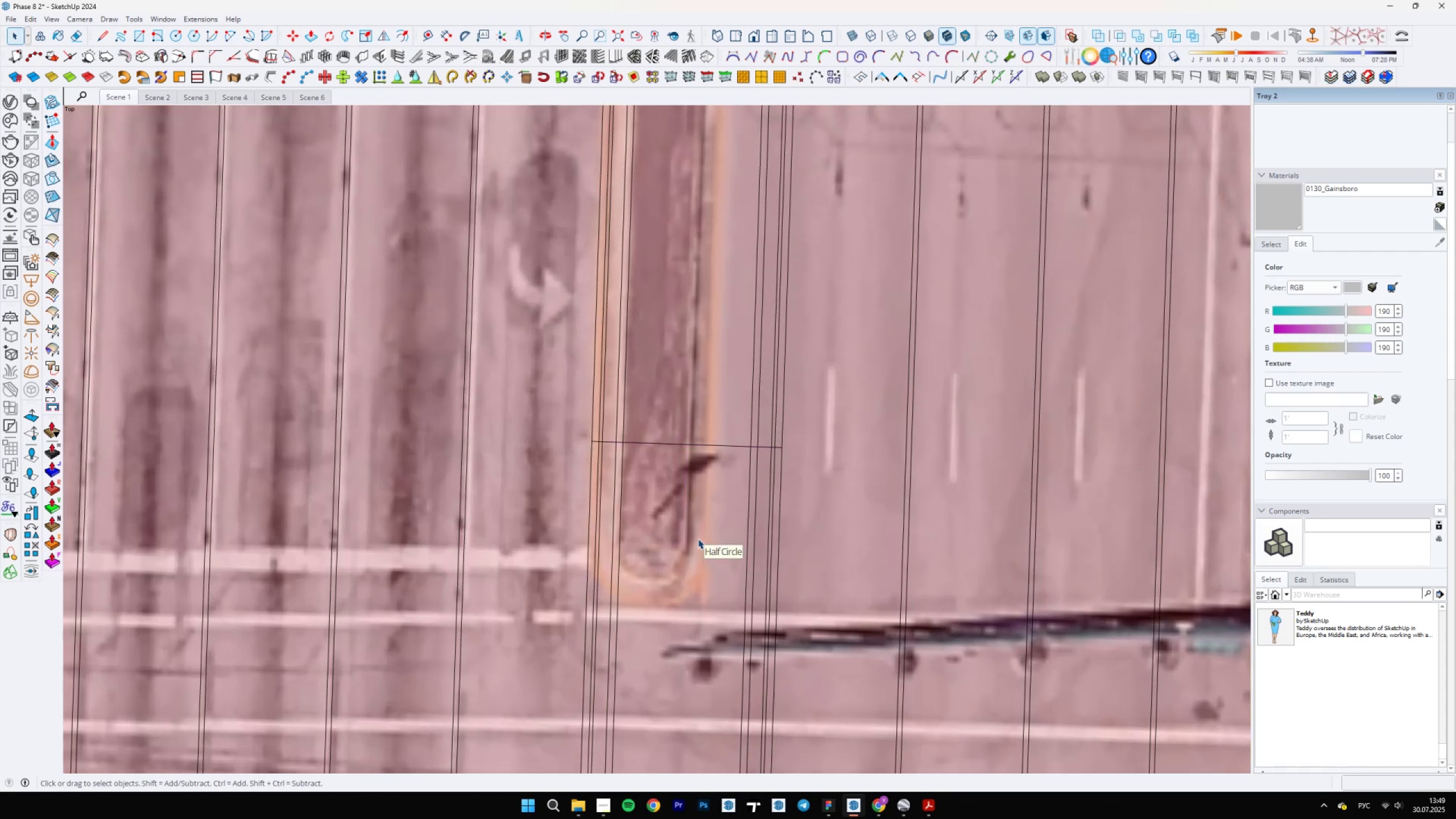 
key(Control+Z)
 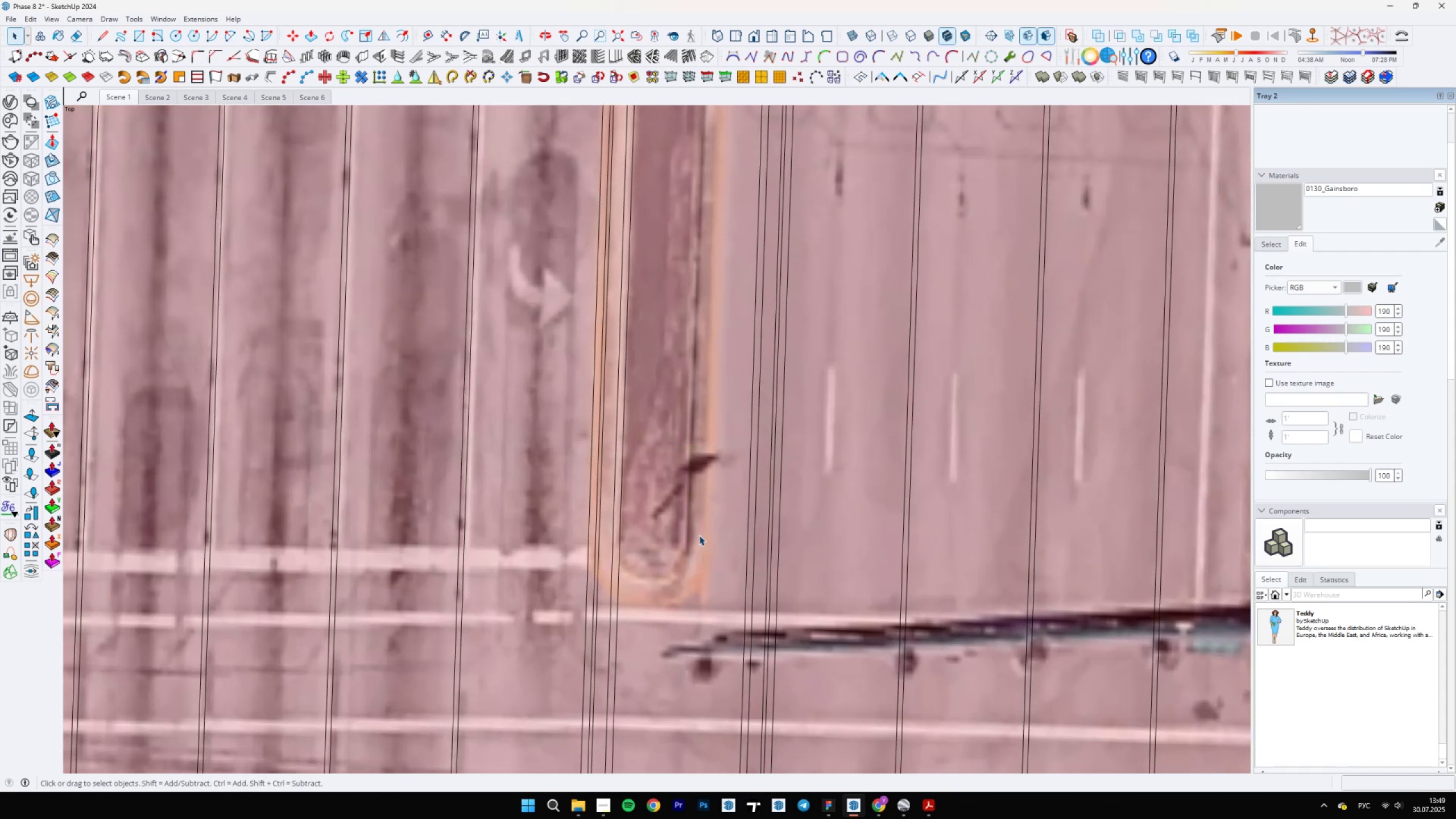 
key(L)
 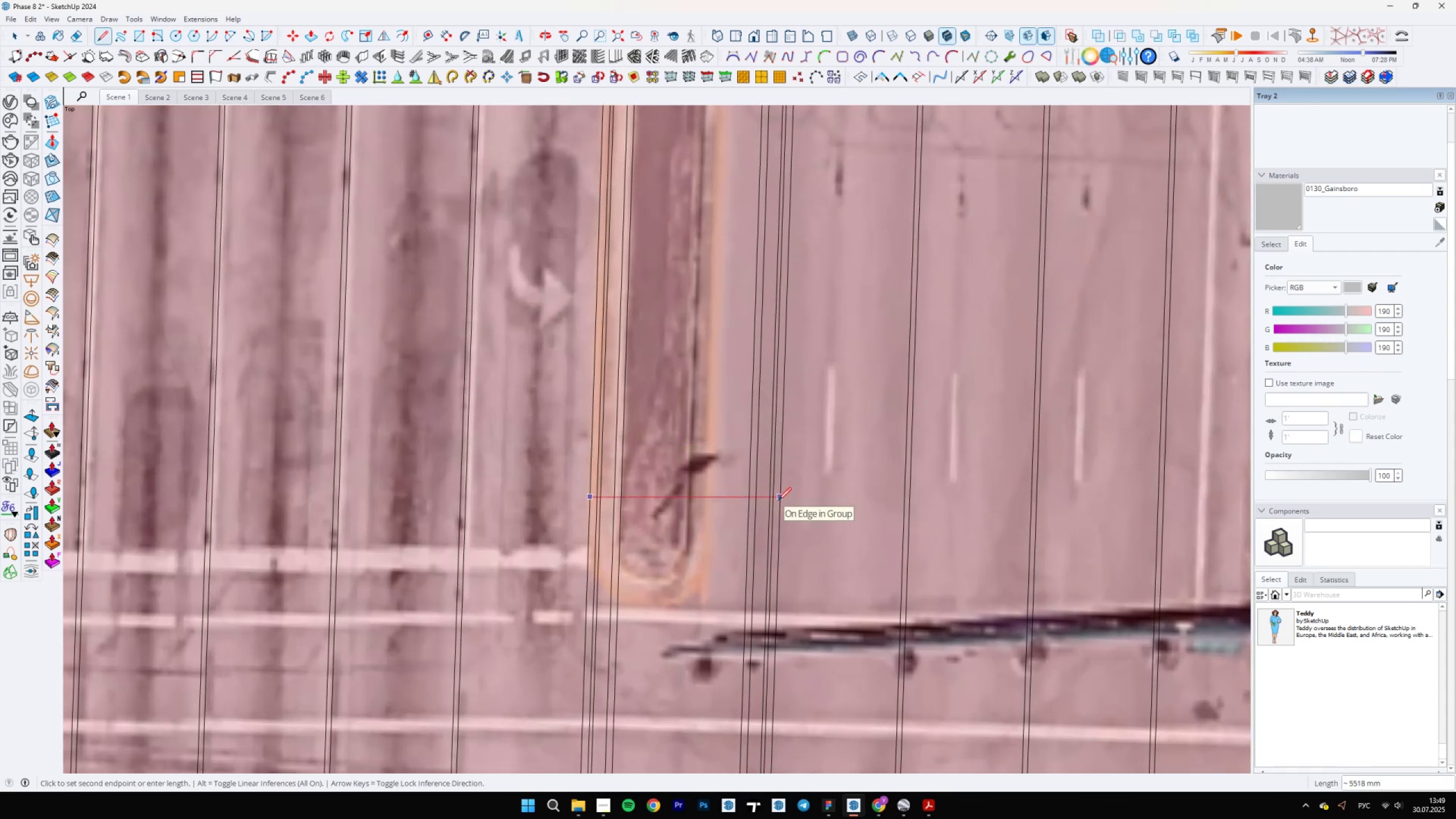 
left_click([780, 504])
 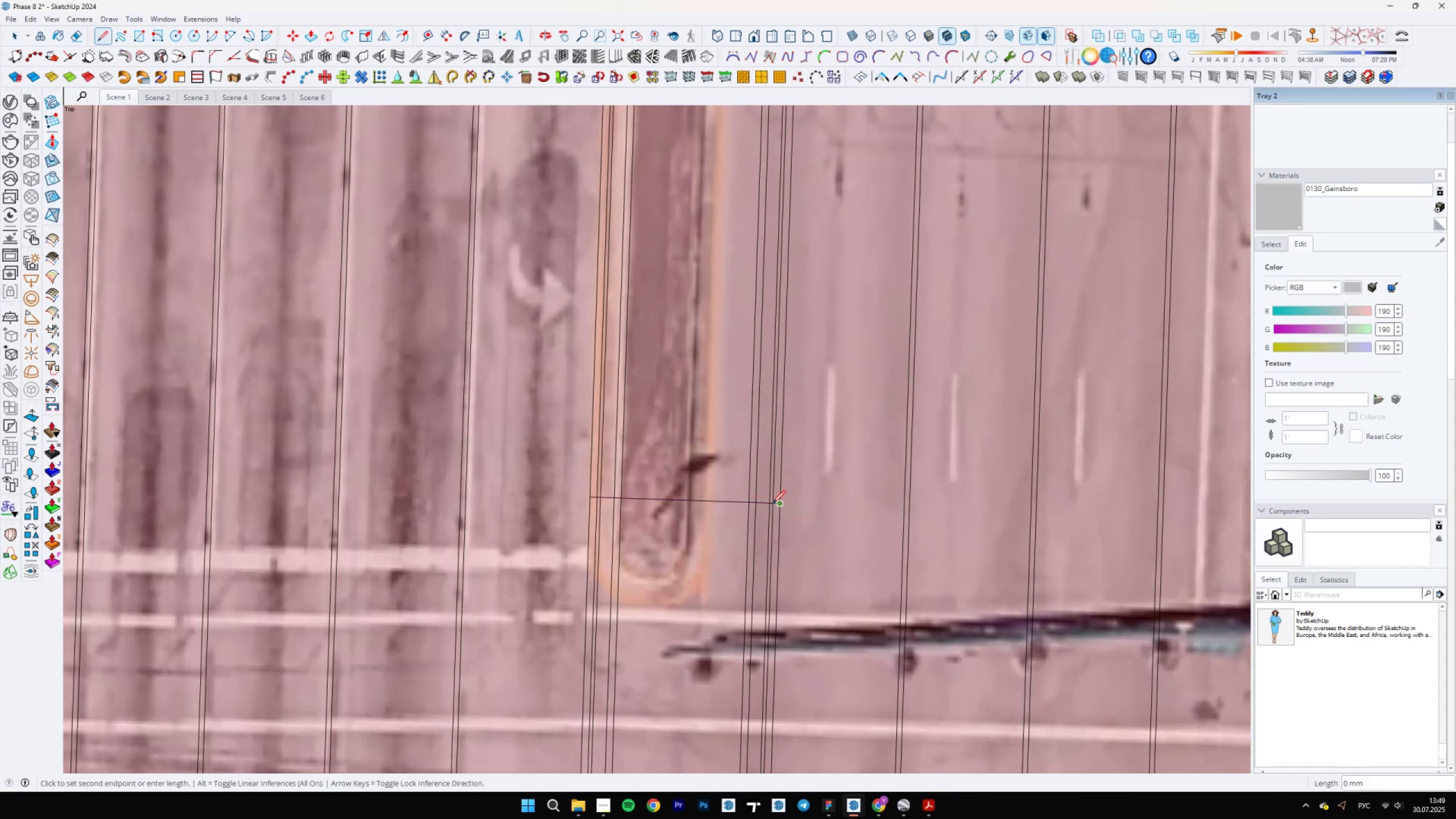 
key(A)
 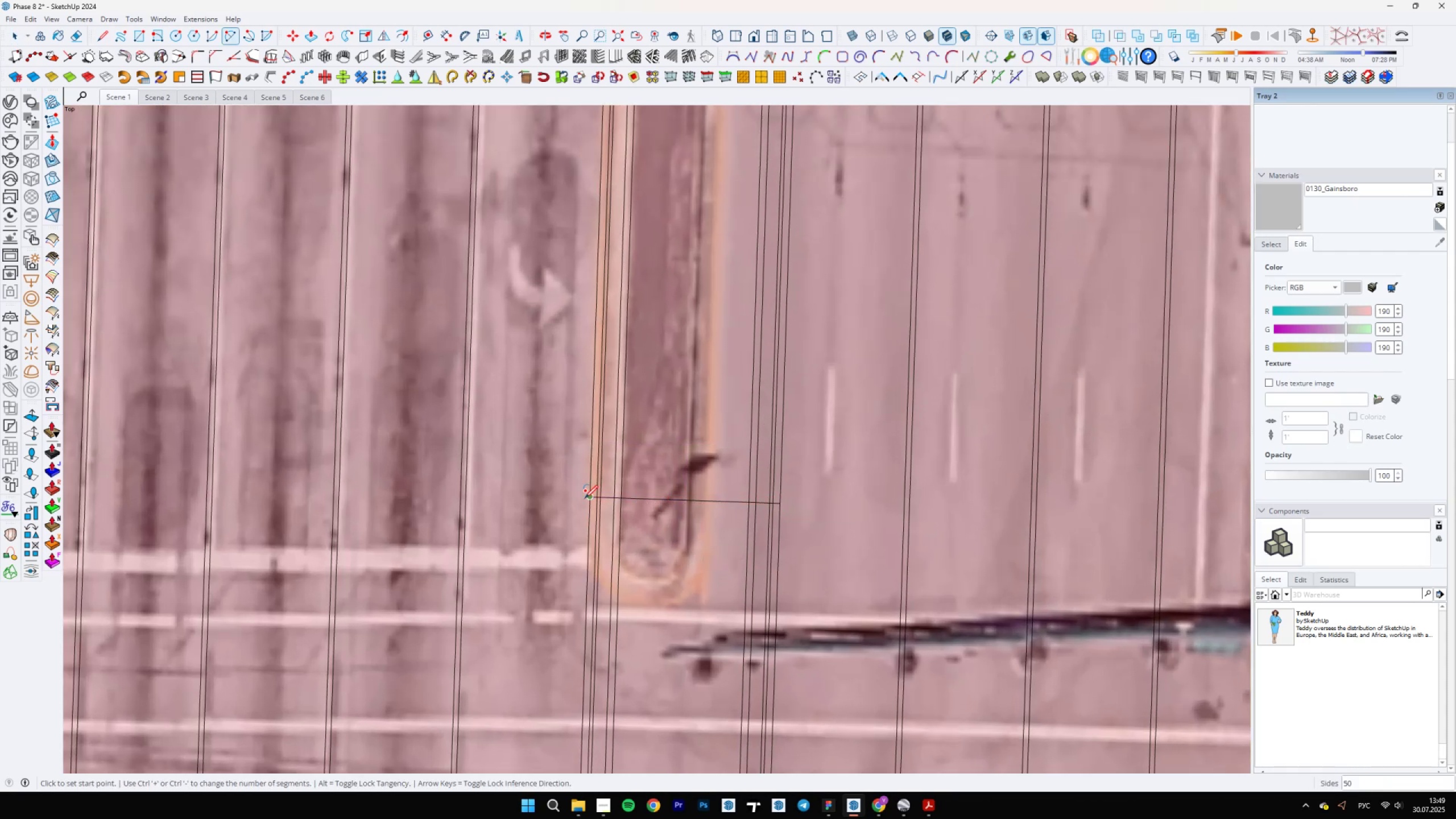 
left_click([588, 498])
 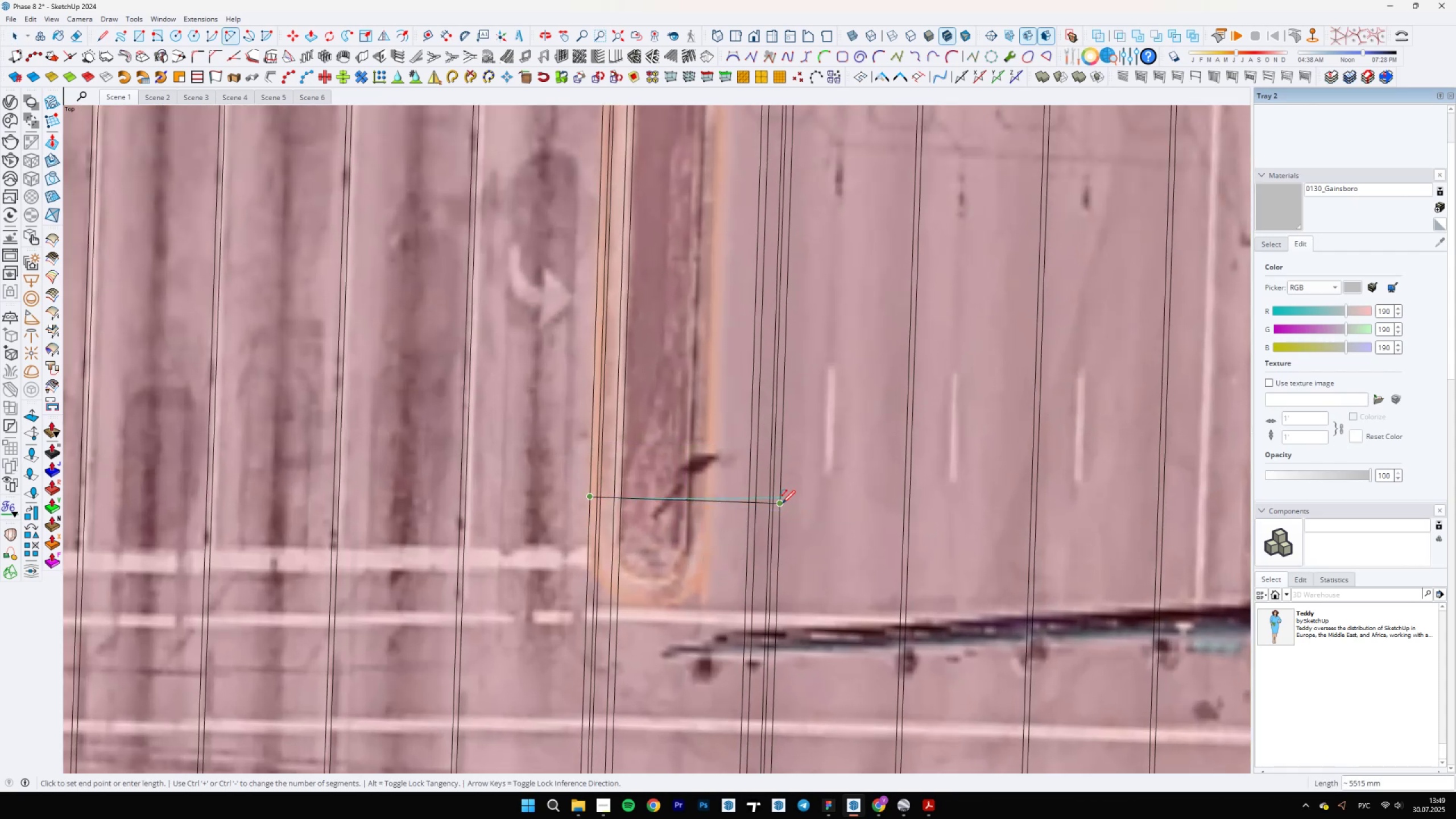 
left_click([782, 503])
 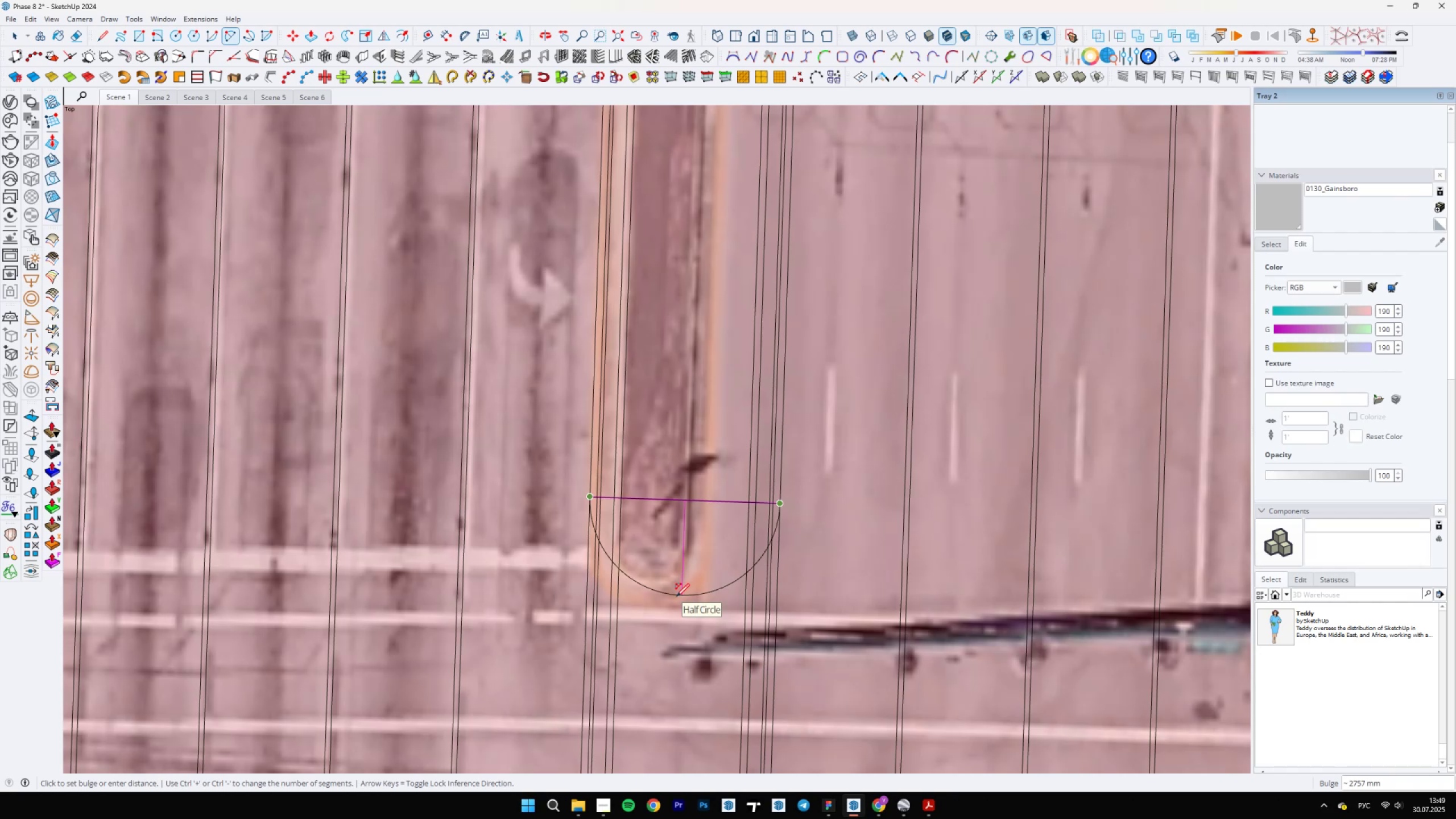 
left_click([676, 597])
 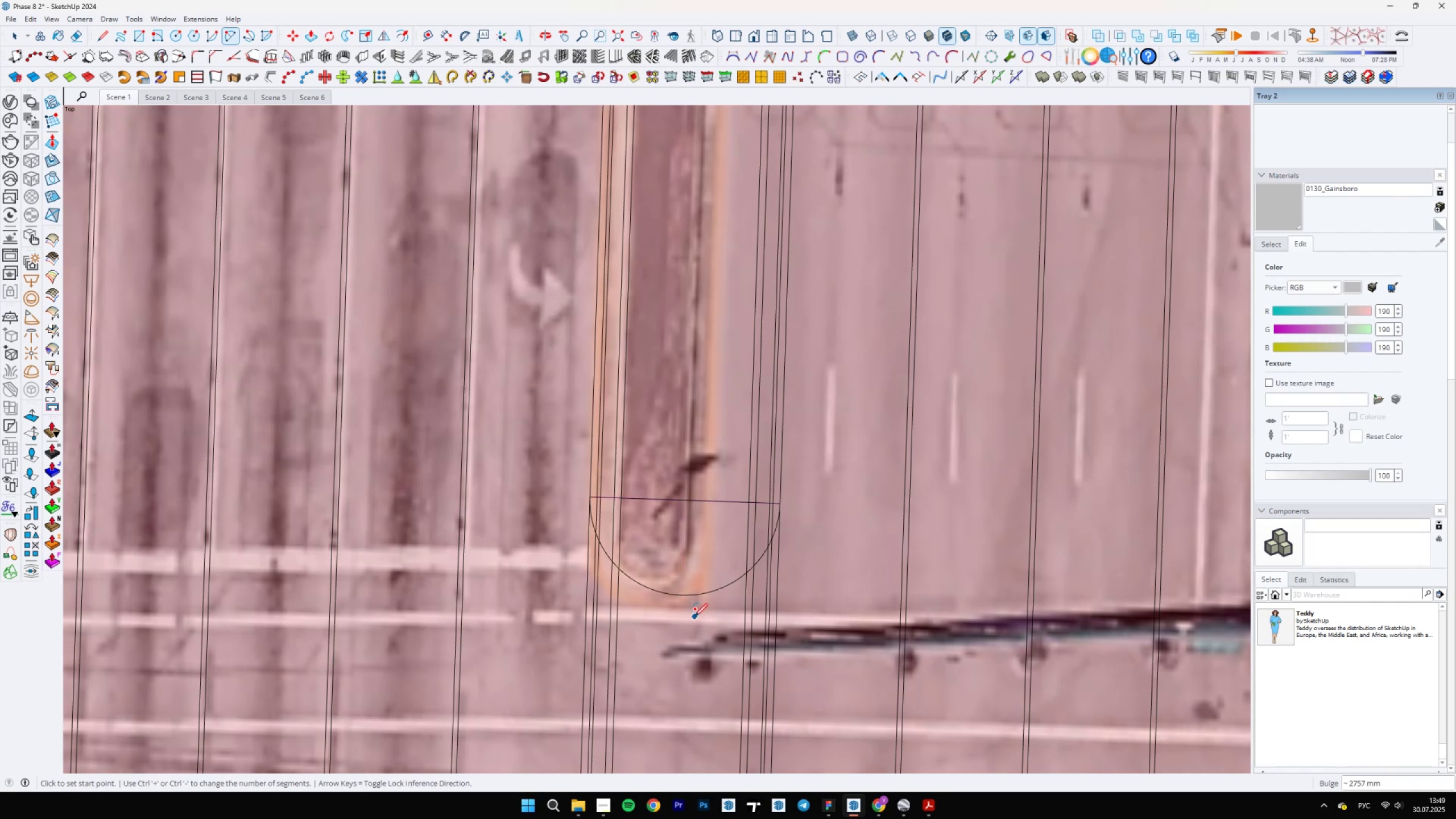 
scroll: coordinate [698, 622], scroll_direction: down, amount: 13.0
 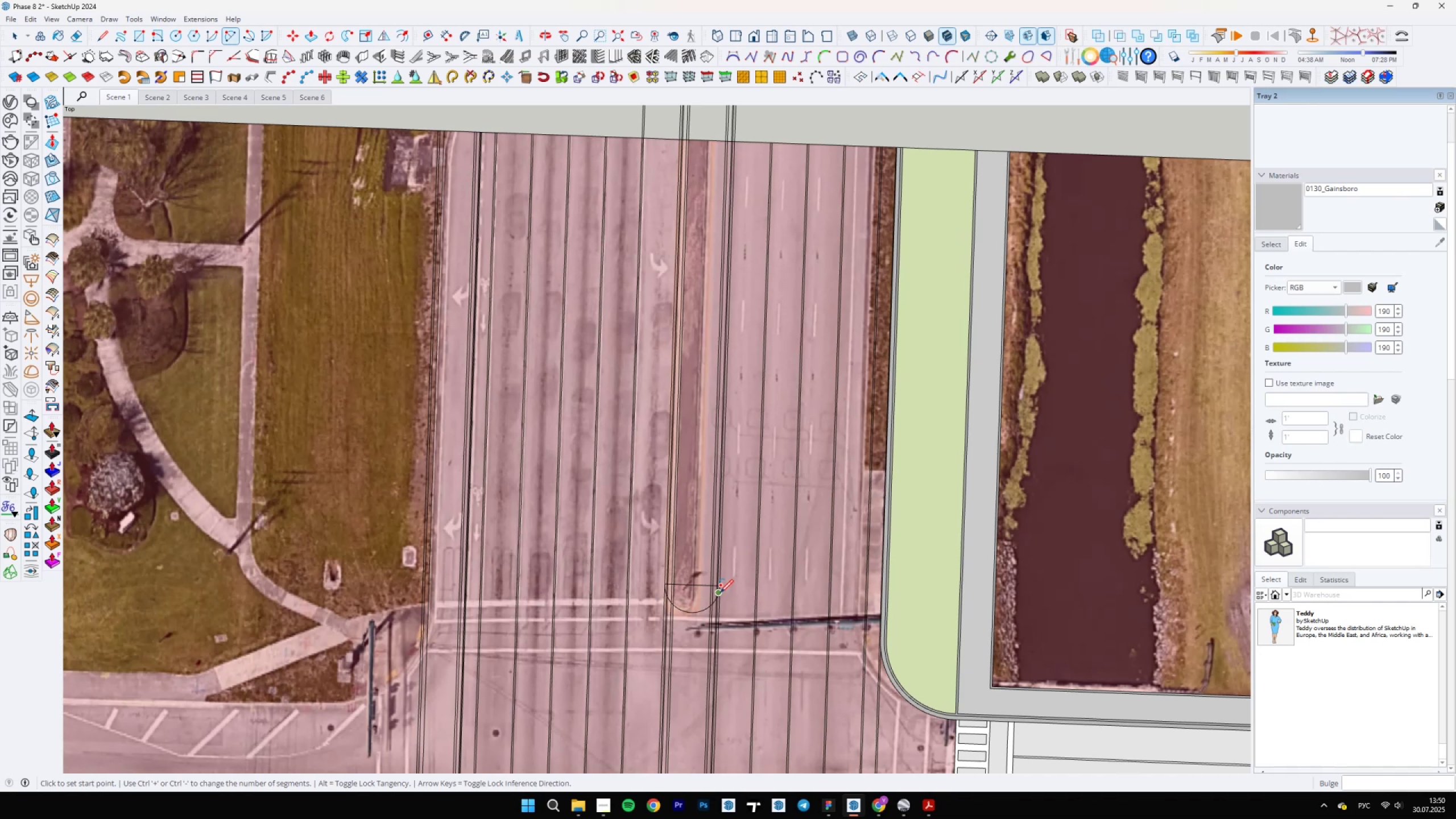 
wait(22.75)
 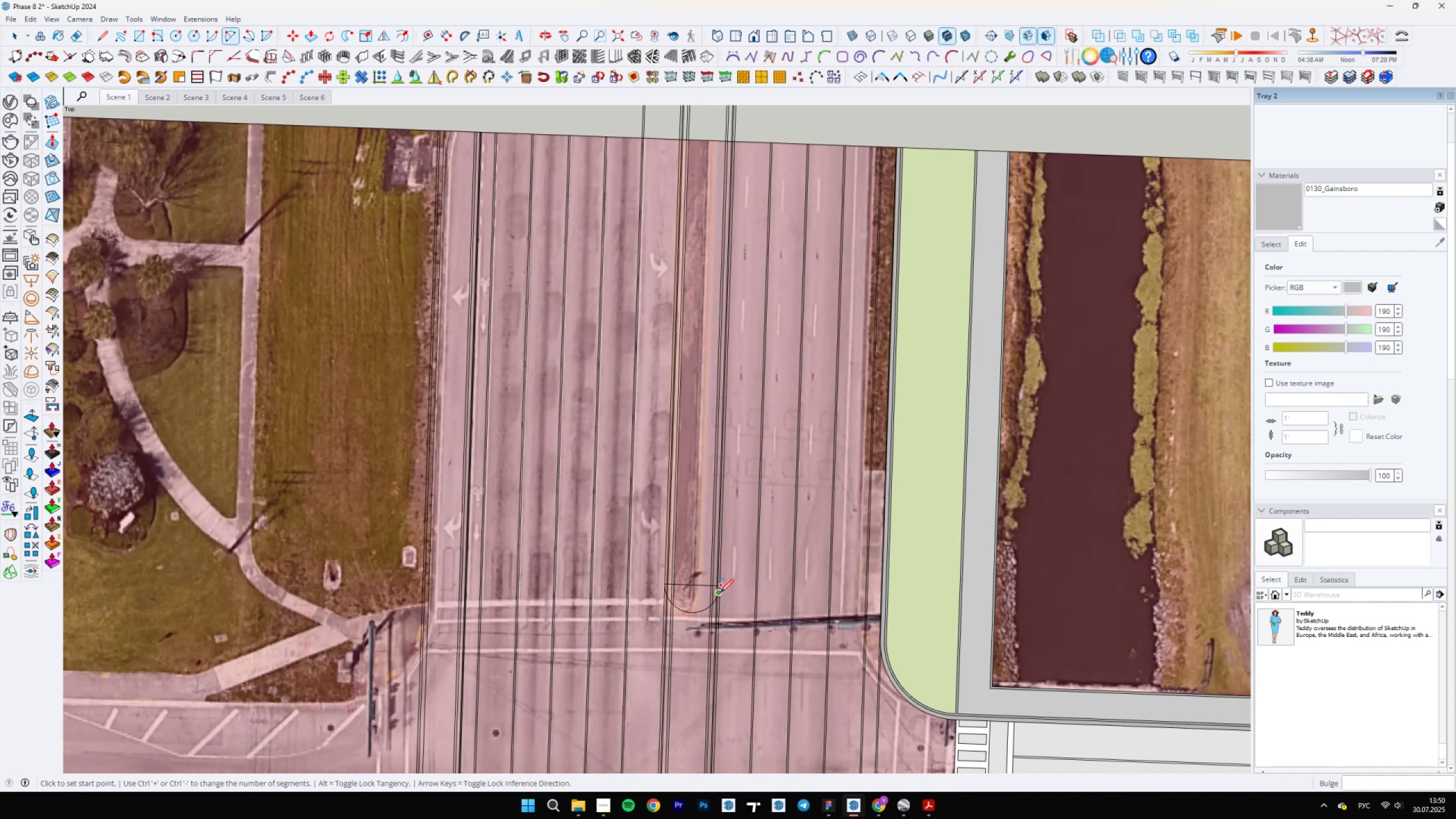 
scroll: coordinate [672, 558], scroll_direction: up, amount: 16.0
 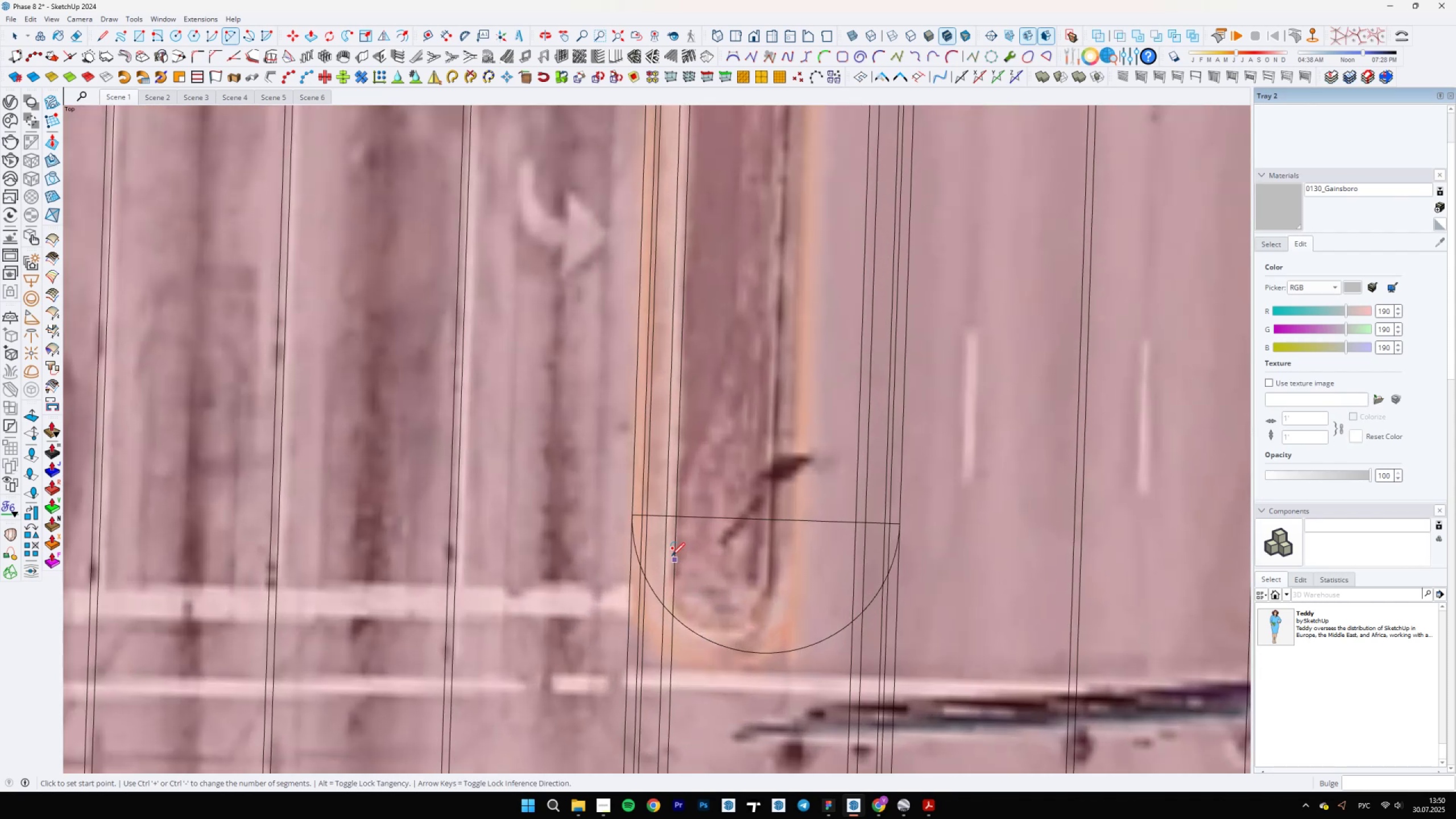 
mouse_move([644, 515])
 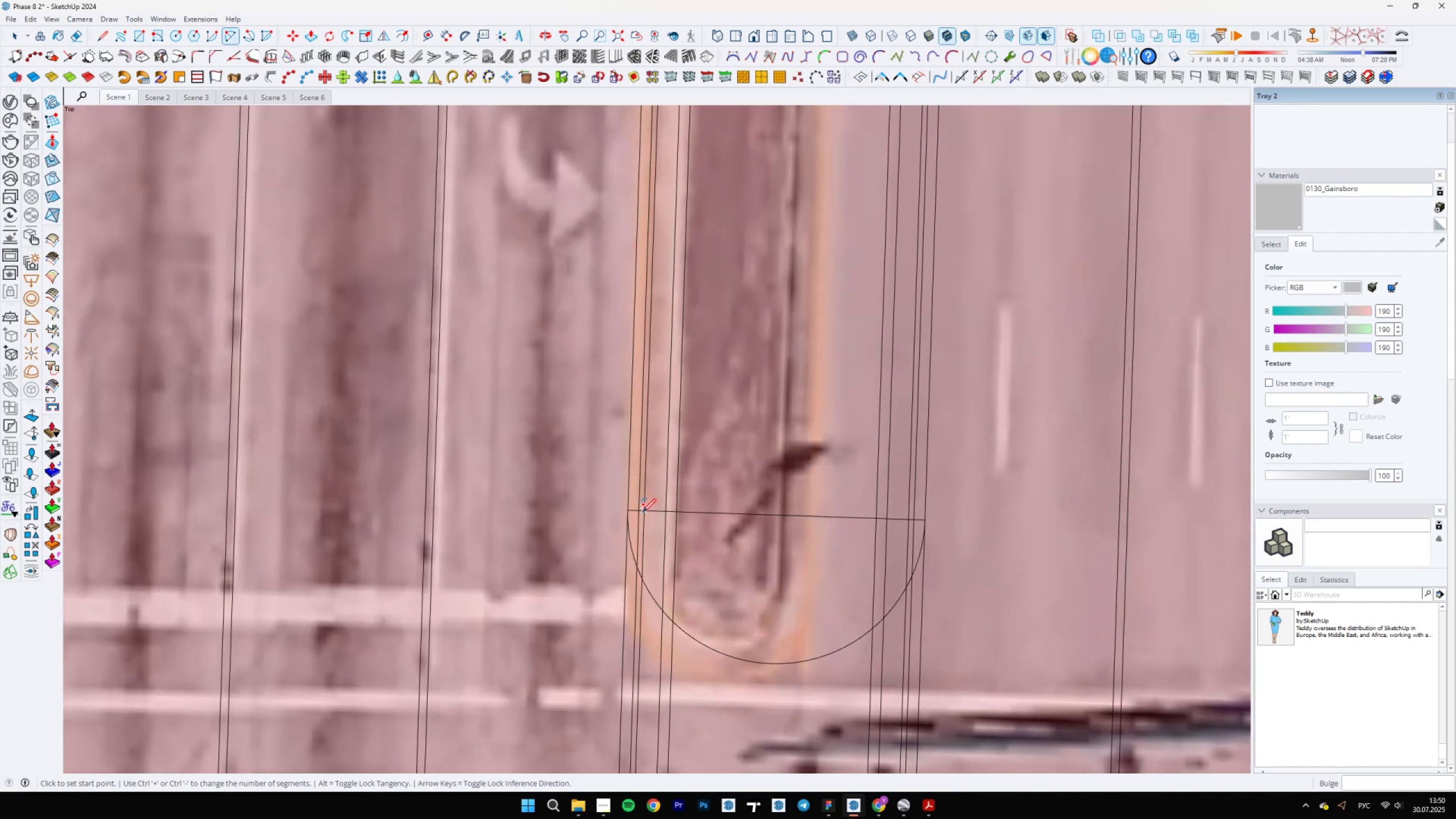 
key(Space)
 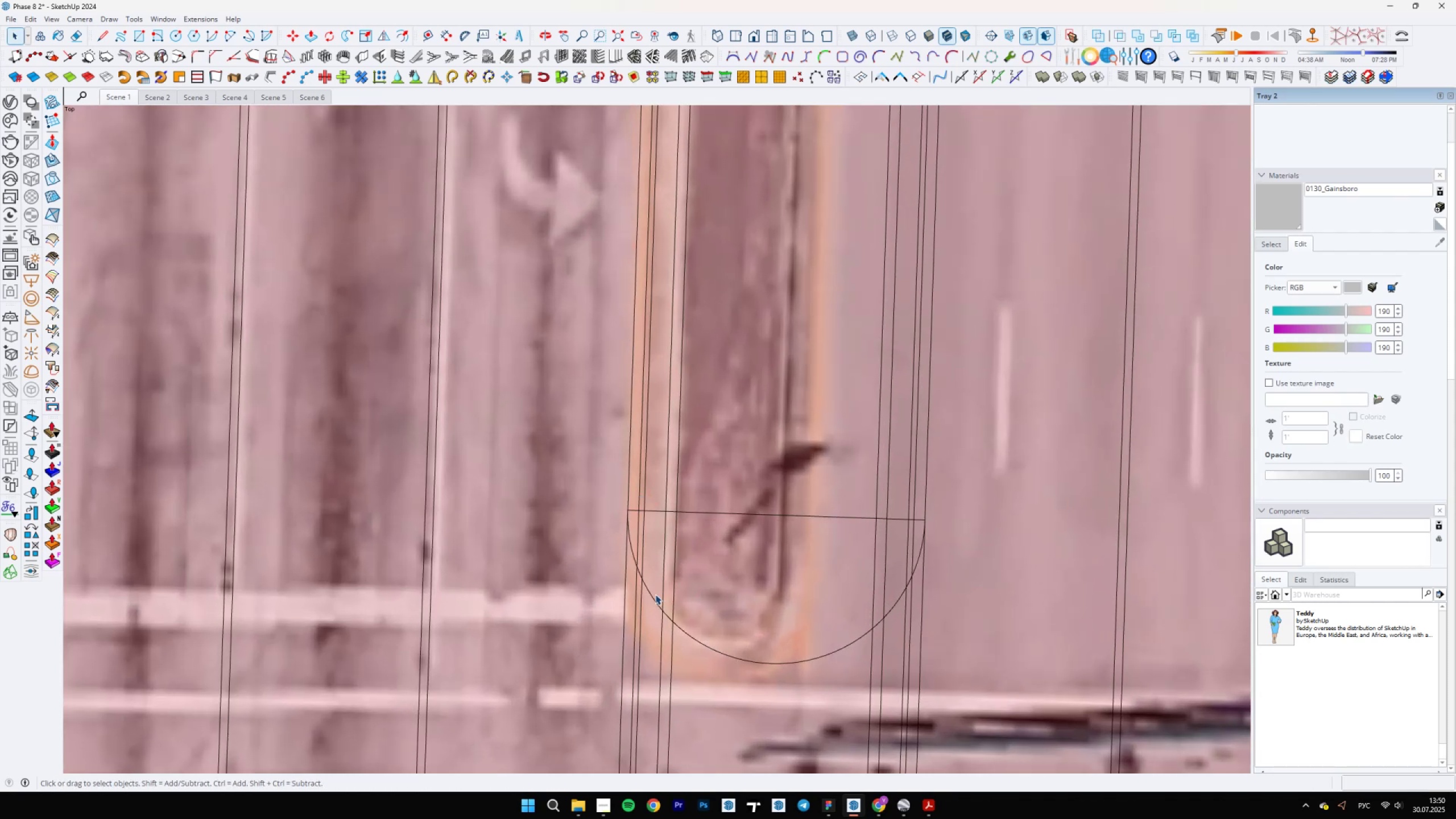 
left_click([651, 596])
 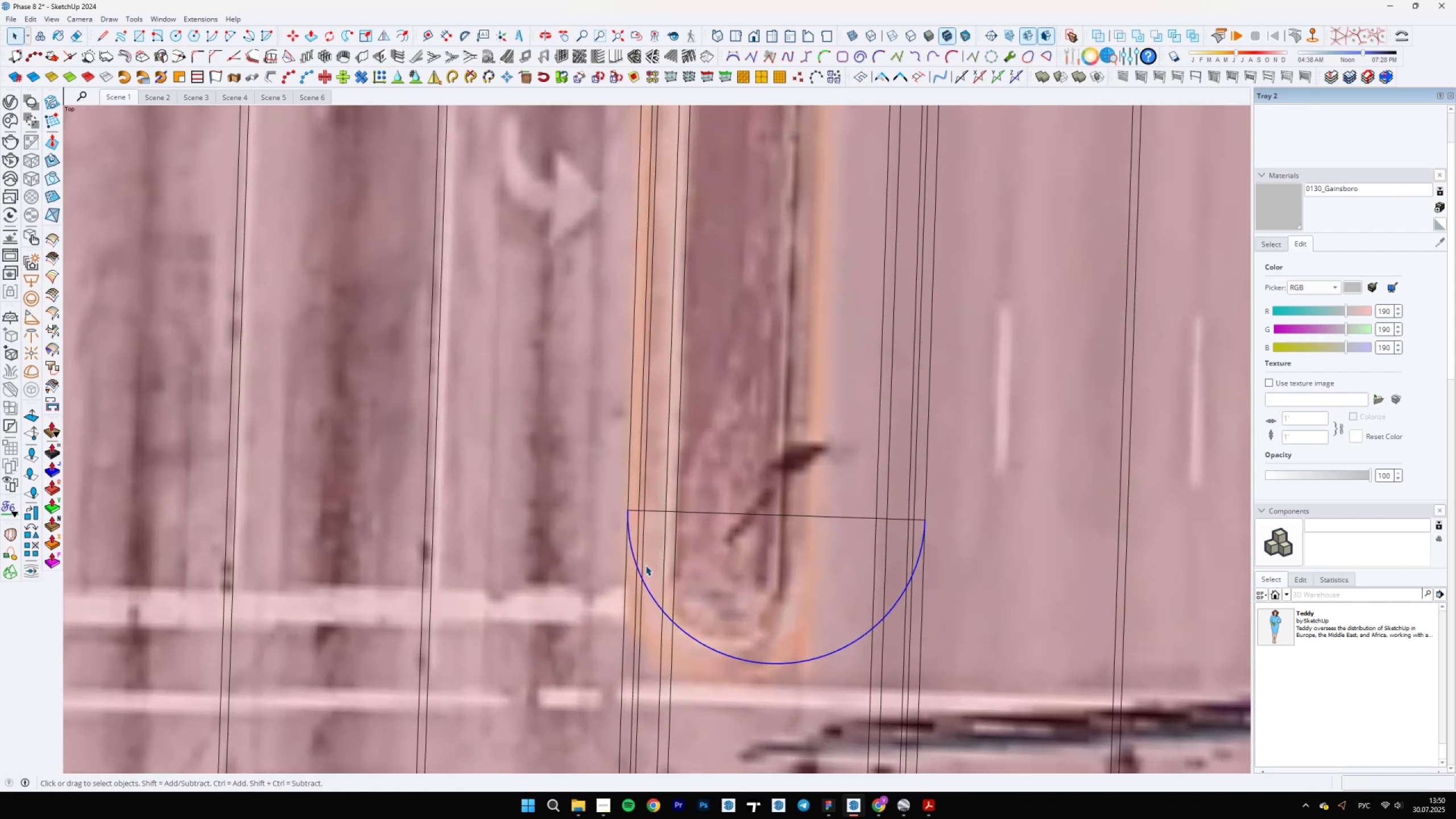 
scroll: coordinate [643, 538], scroll_direction: up, amount: 1.0
 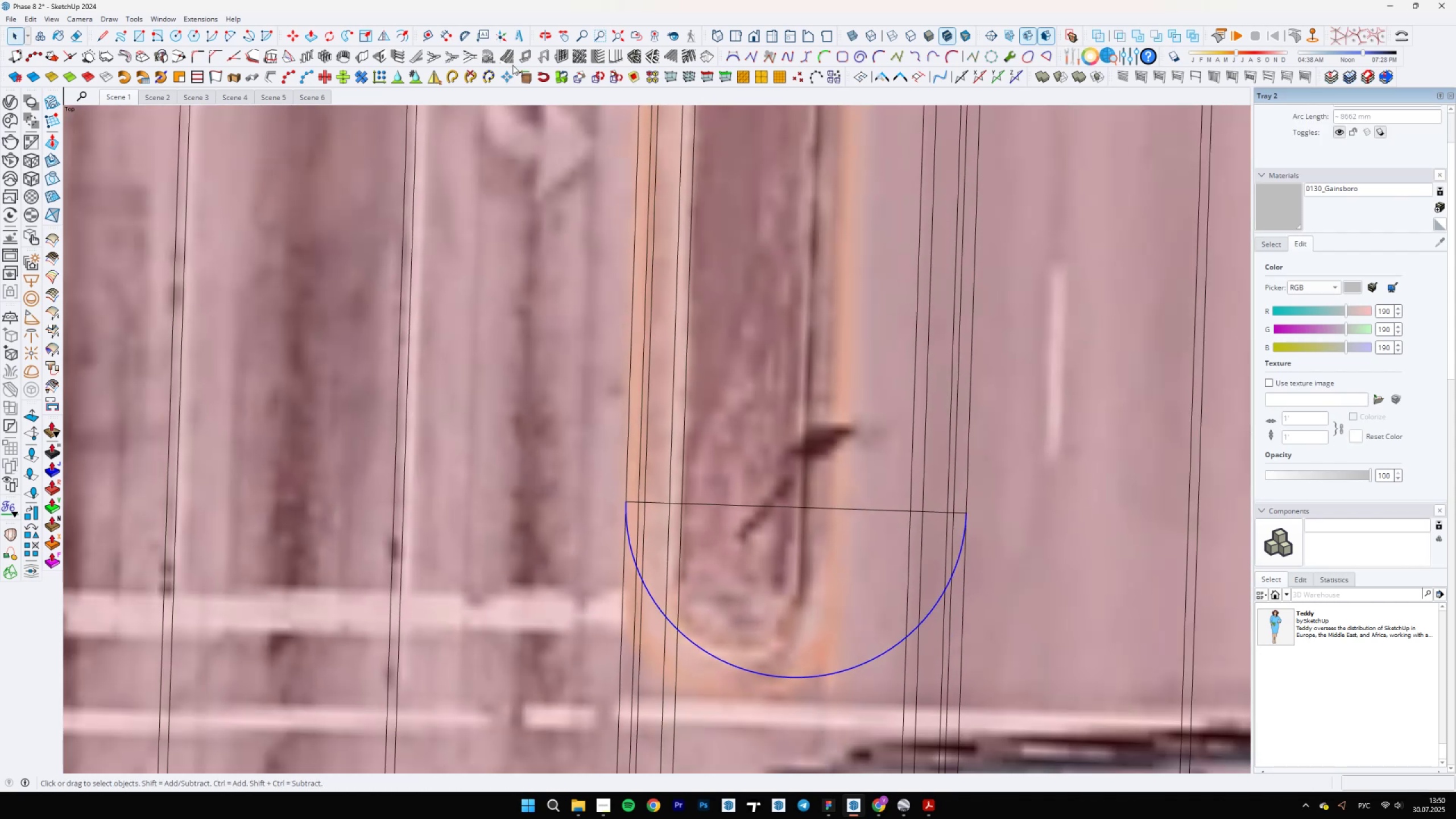 
key(Control+ControlLeft)
 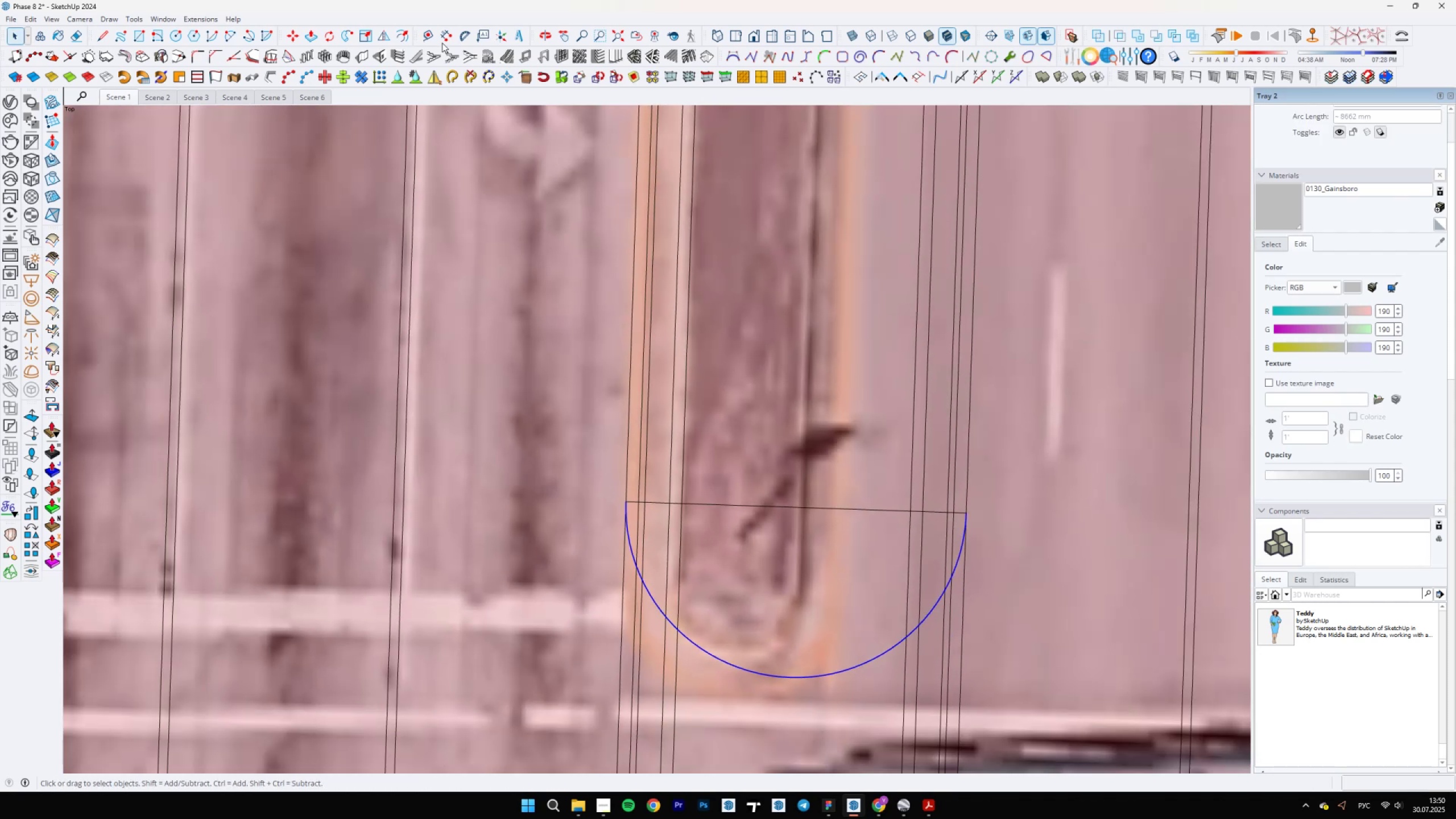 
left_click([758, 559])
 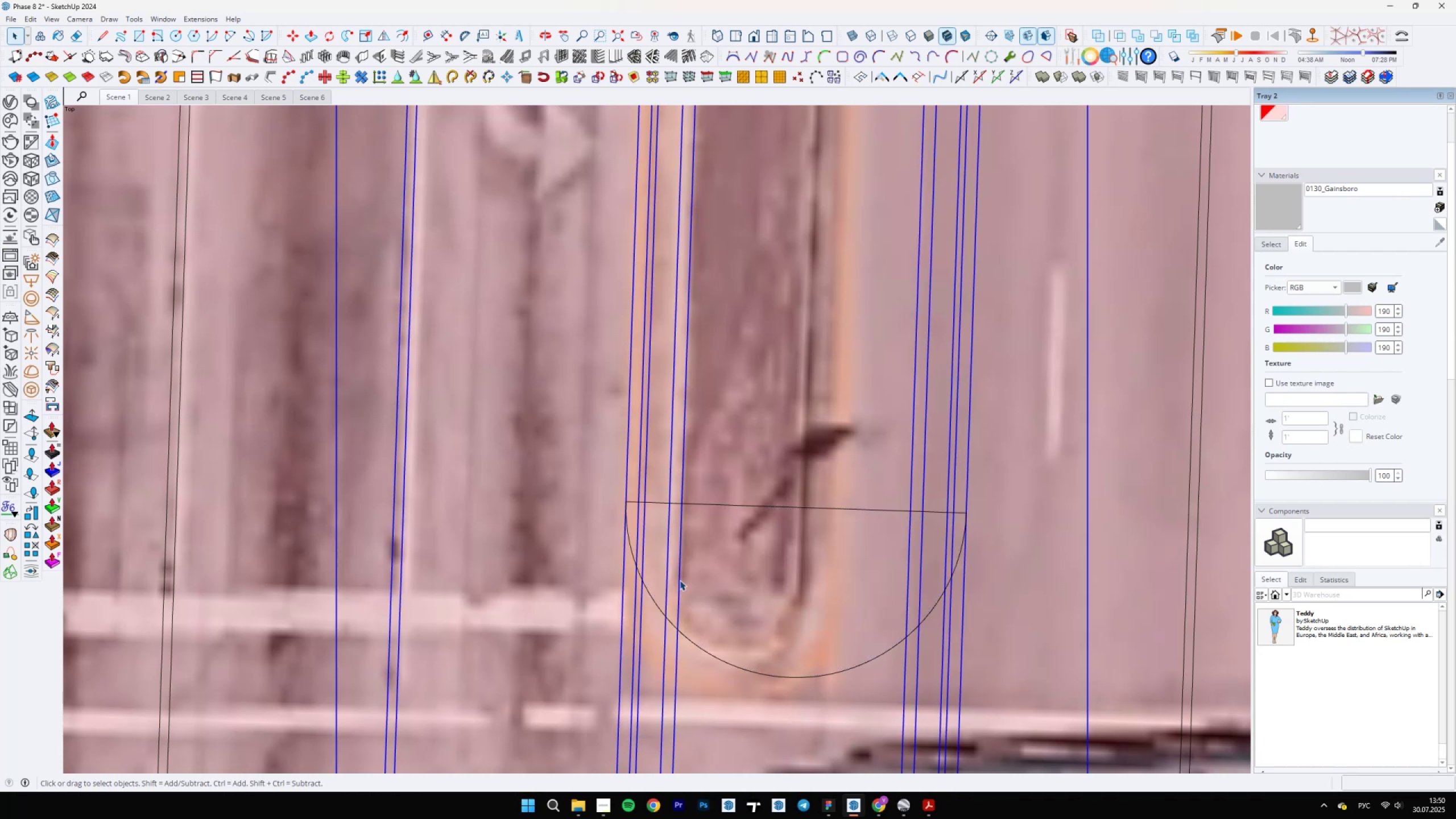 
scroll: coordinate [648, 549], scroll_direction: down, amount: 6.0
 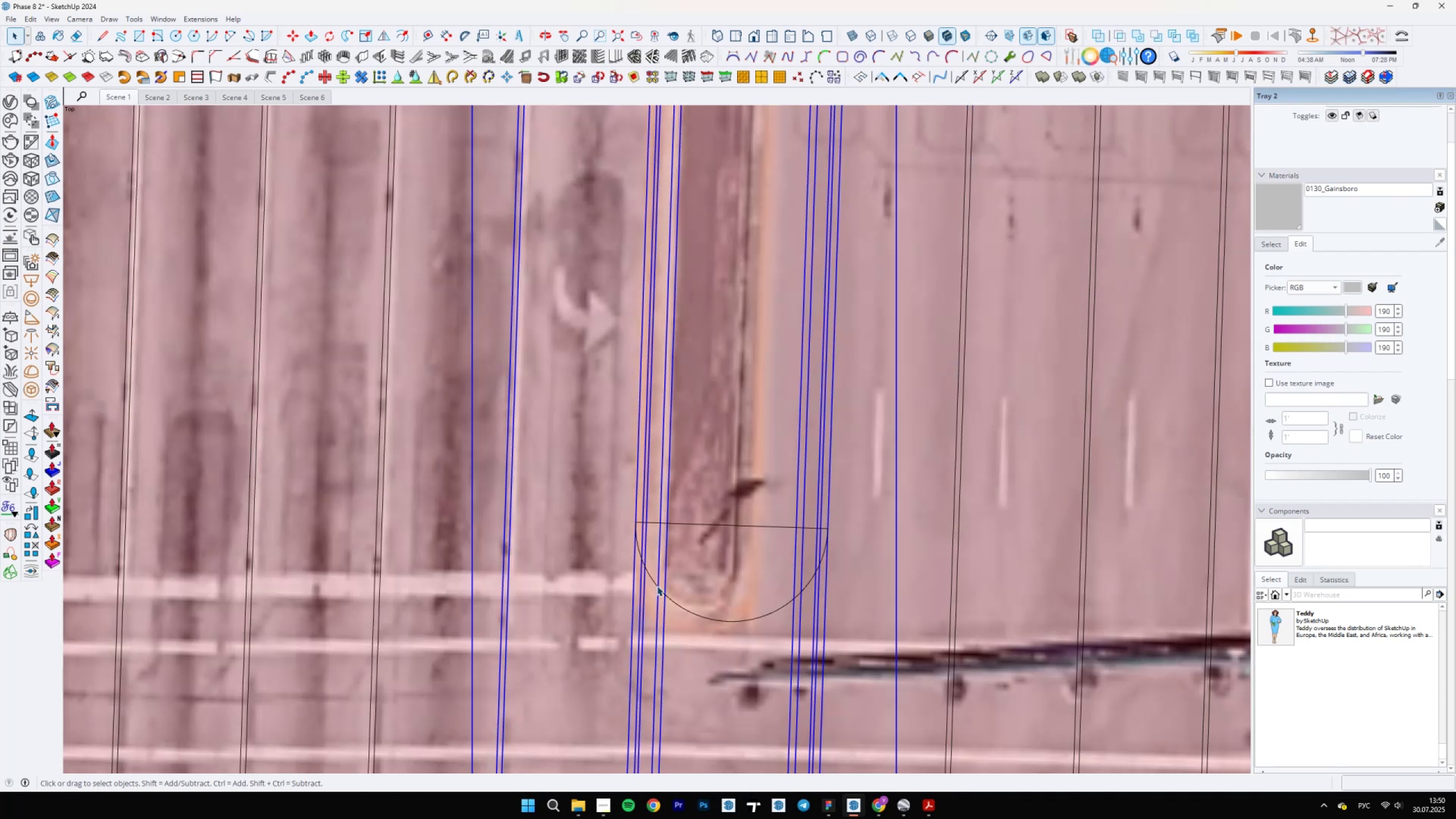 
scroll: coordinate [657, 585], scroll_direction: up, amount: 4.0
 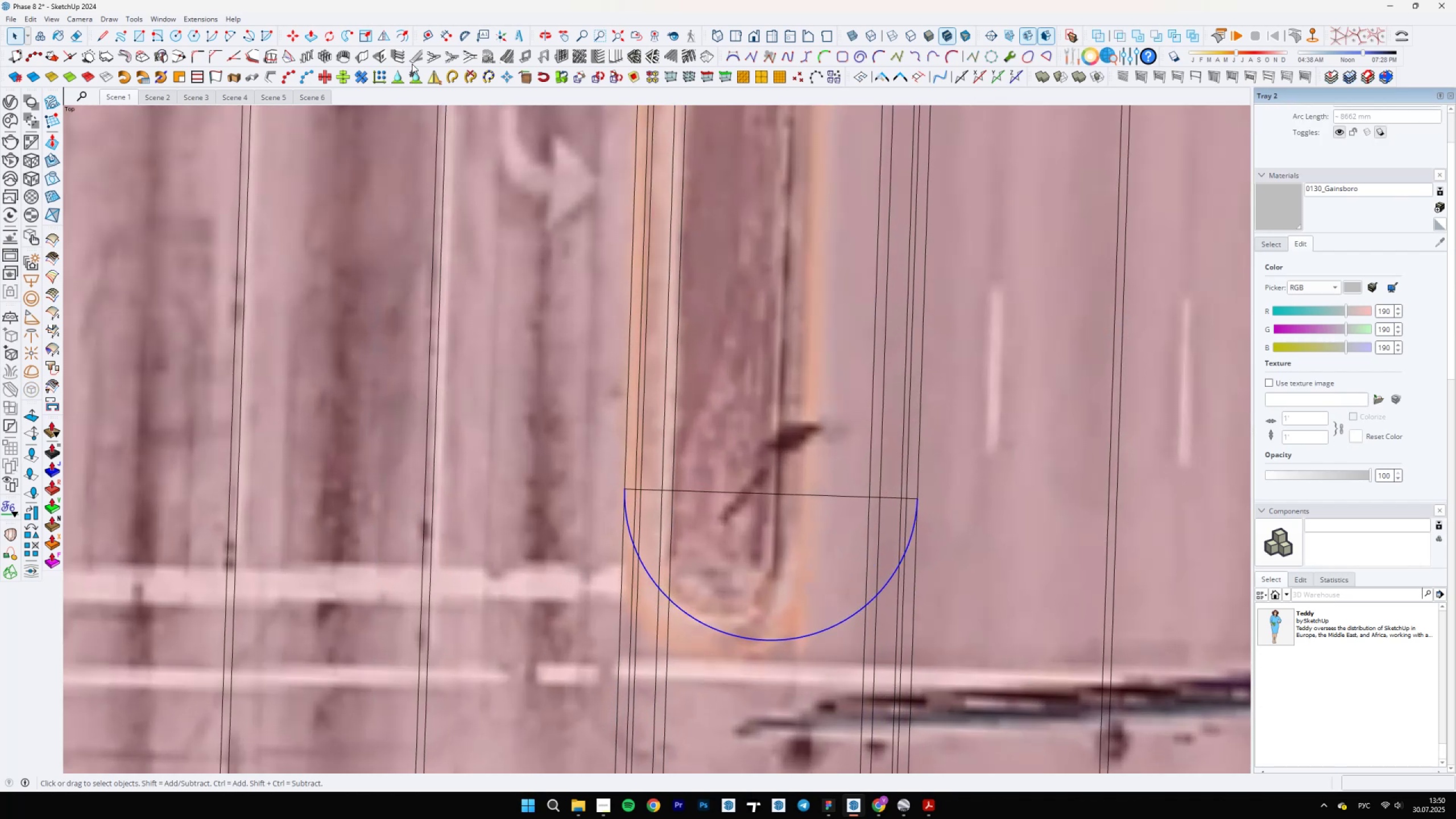 
left_click([402, 32])
 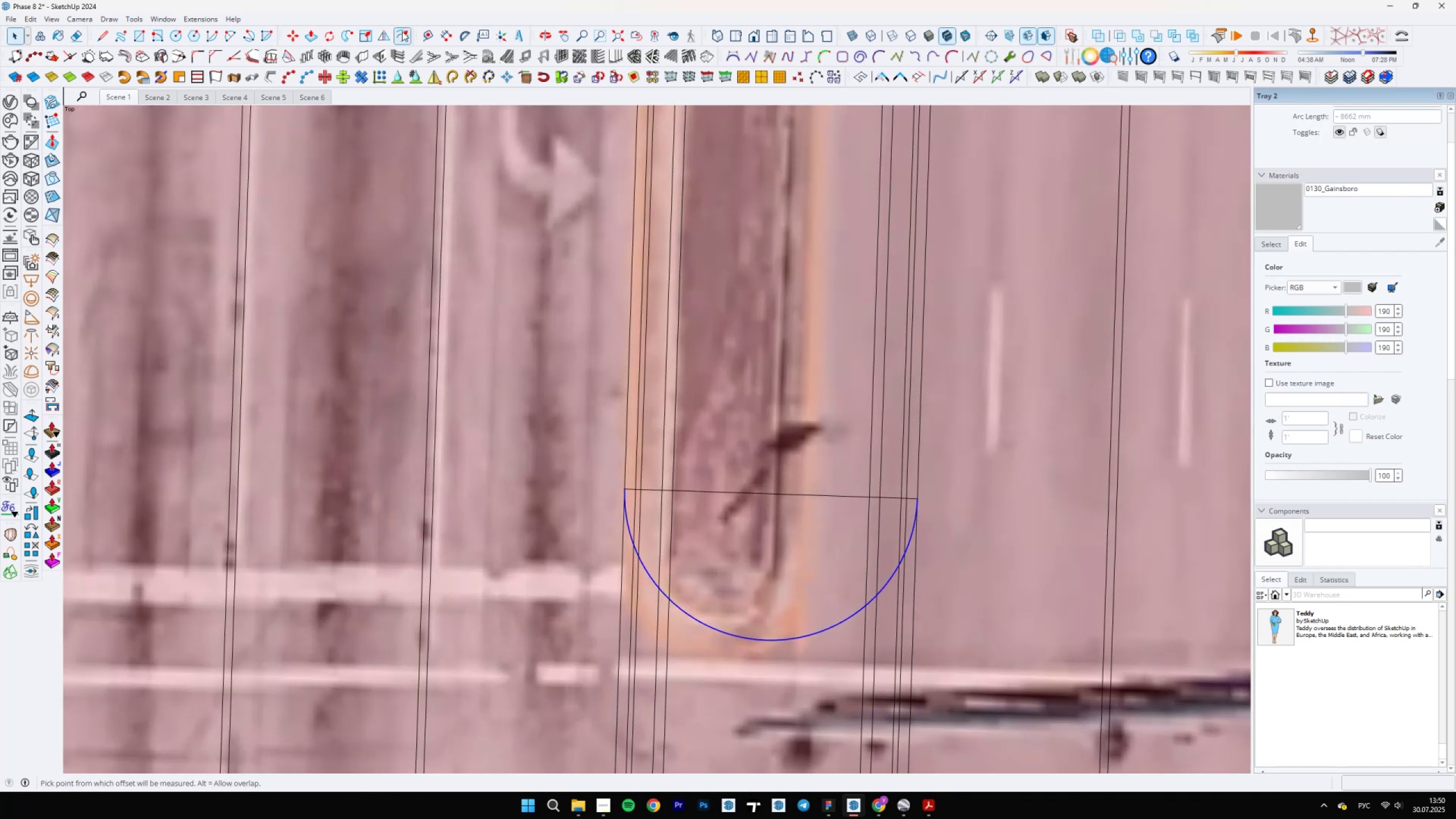 
scroll: coordinate [631, 535], scroll_direction: up, amount: 8.0
 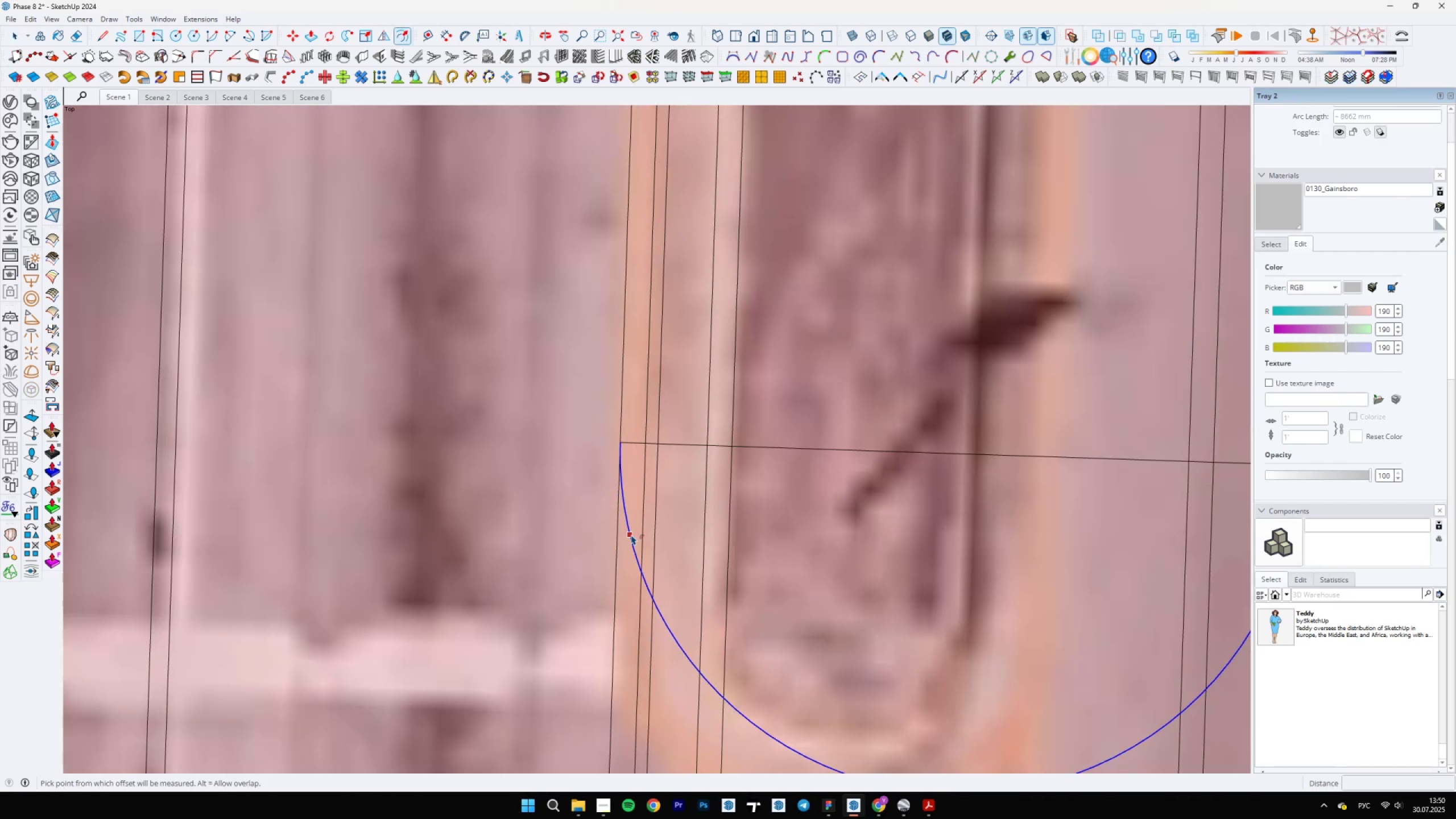 
left_click([631, 535])
 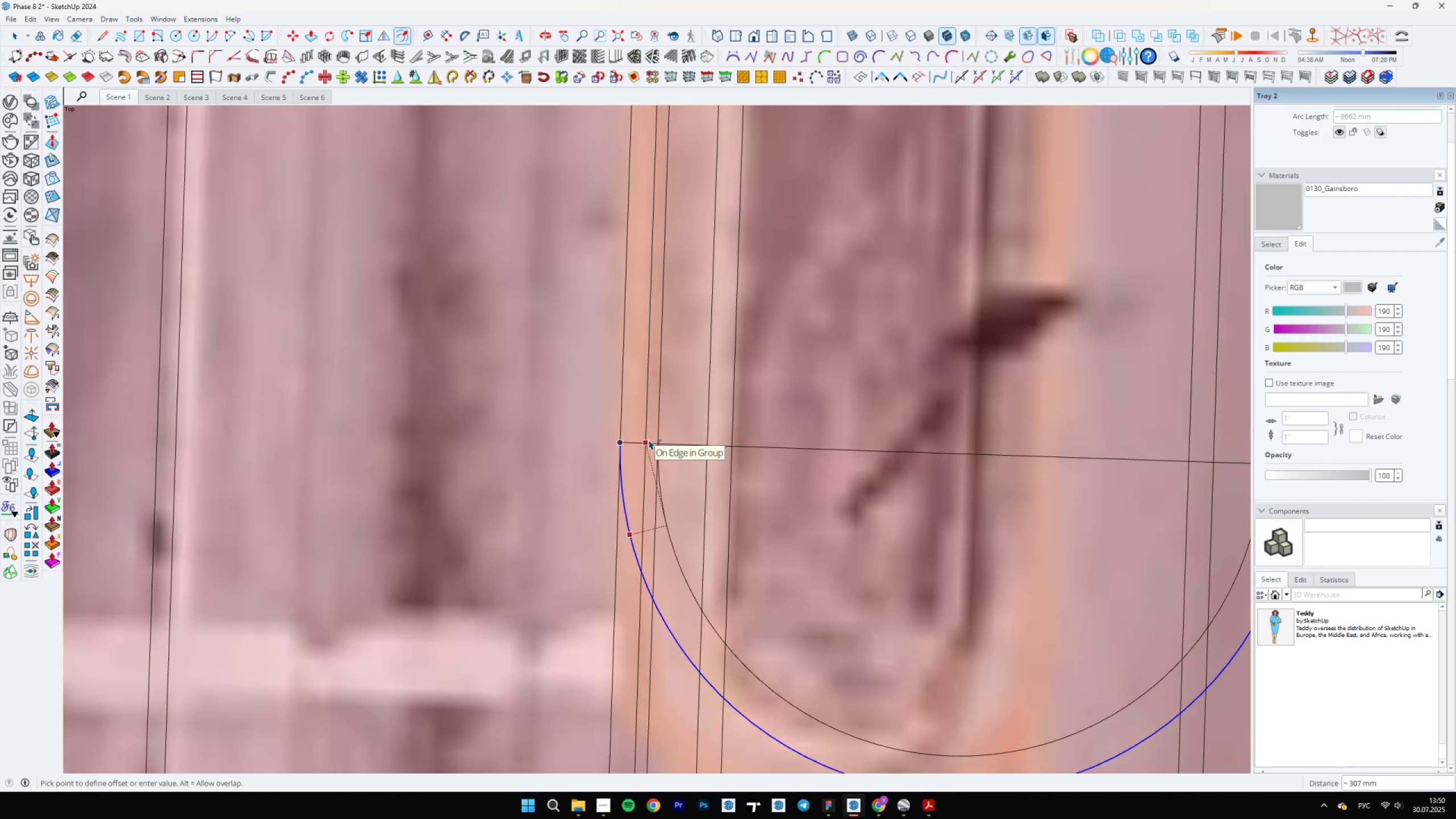 
scroll: coordinate [646, 445], scroll_direction: up, amount: 4.0
 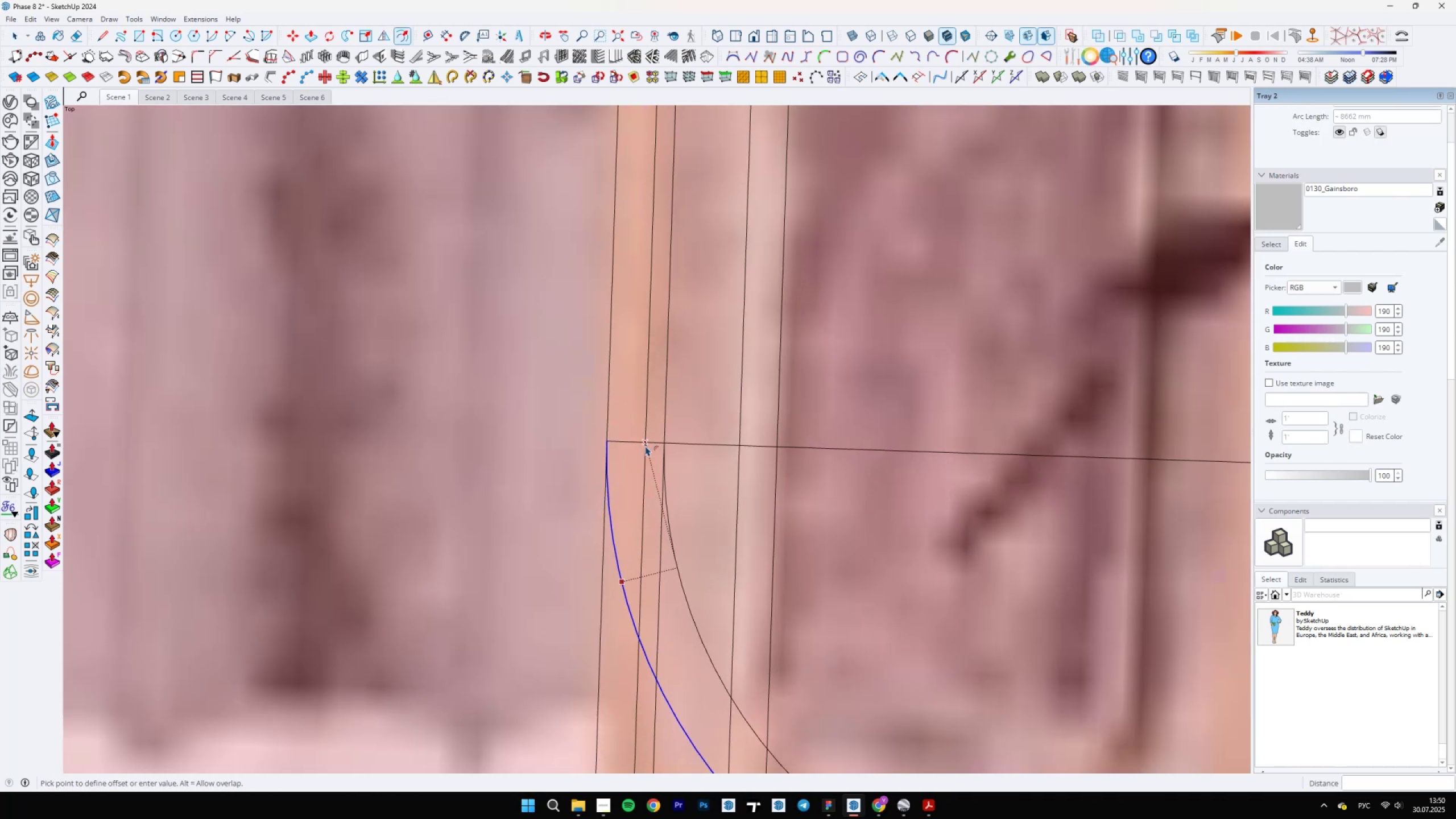 
key(Space)
 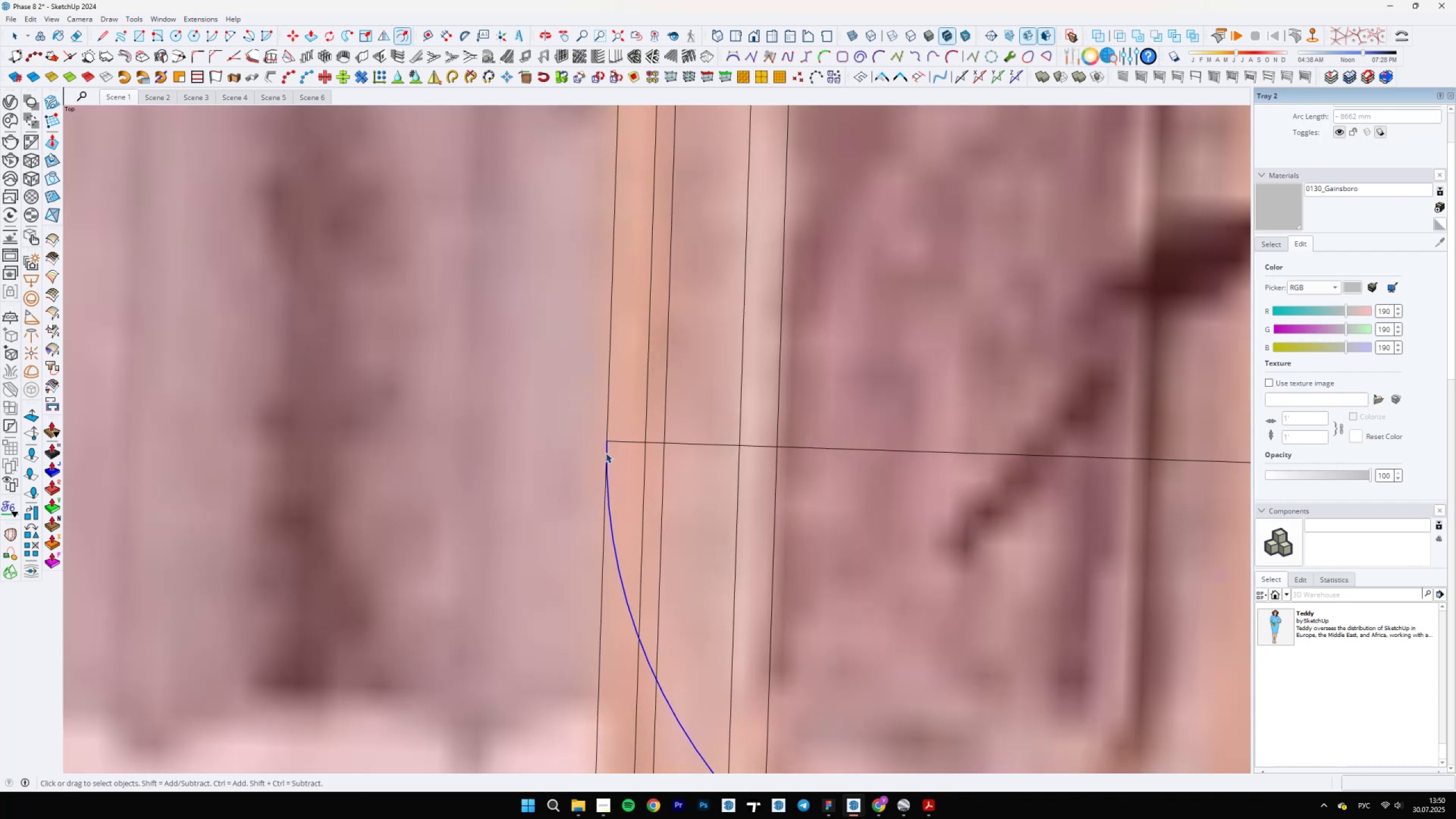 
scroll: coordinate [605, 445], scroll_direction: up, amount: 3.0
 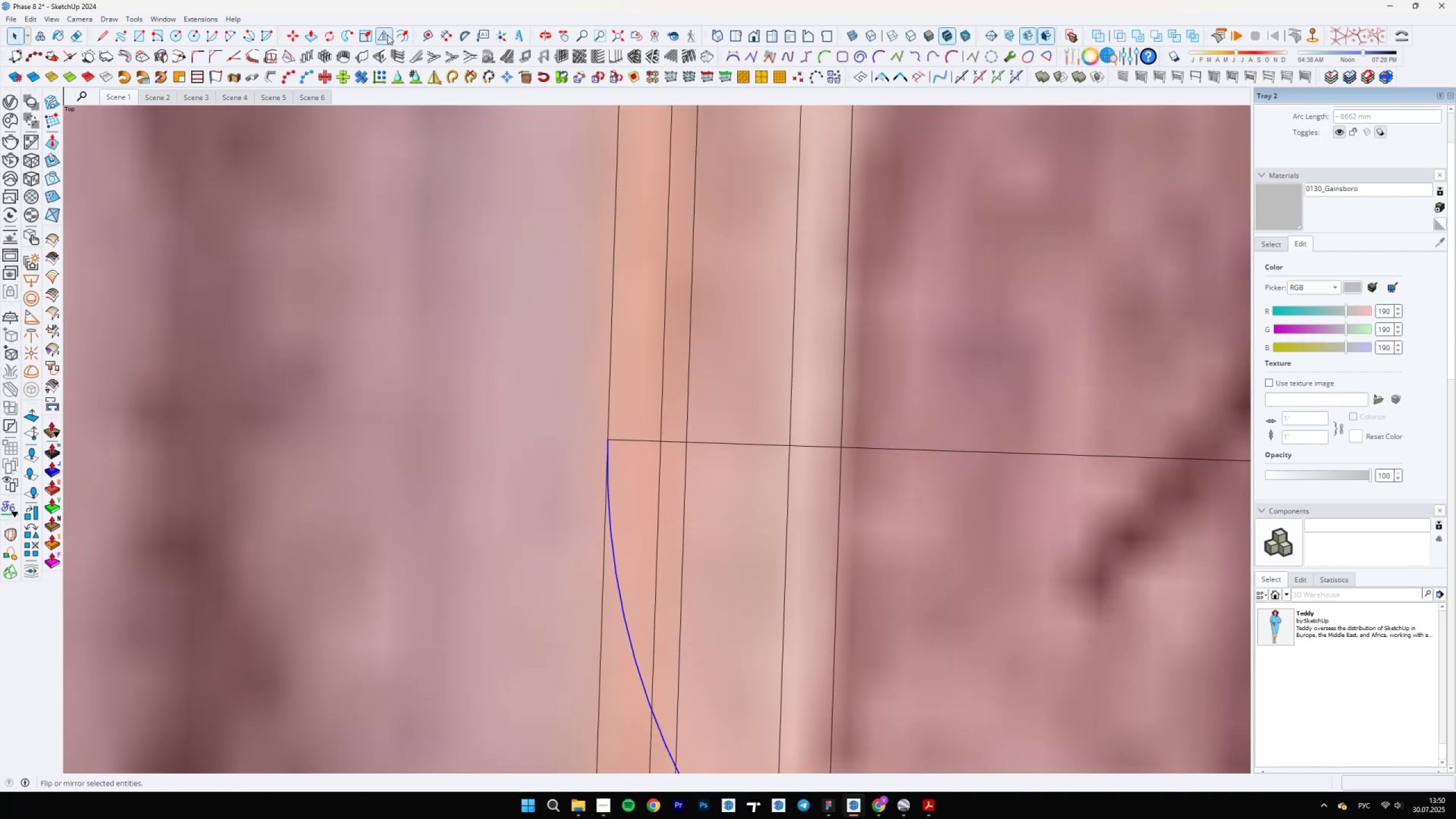 
left_click([396, 35])
 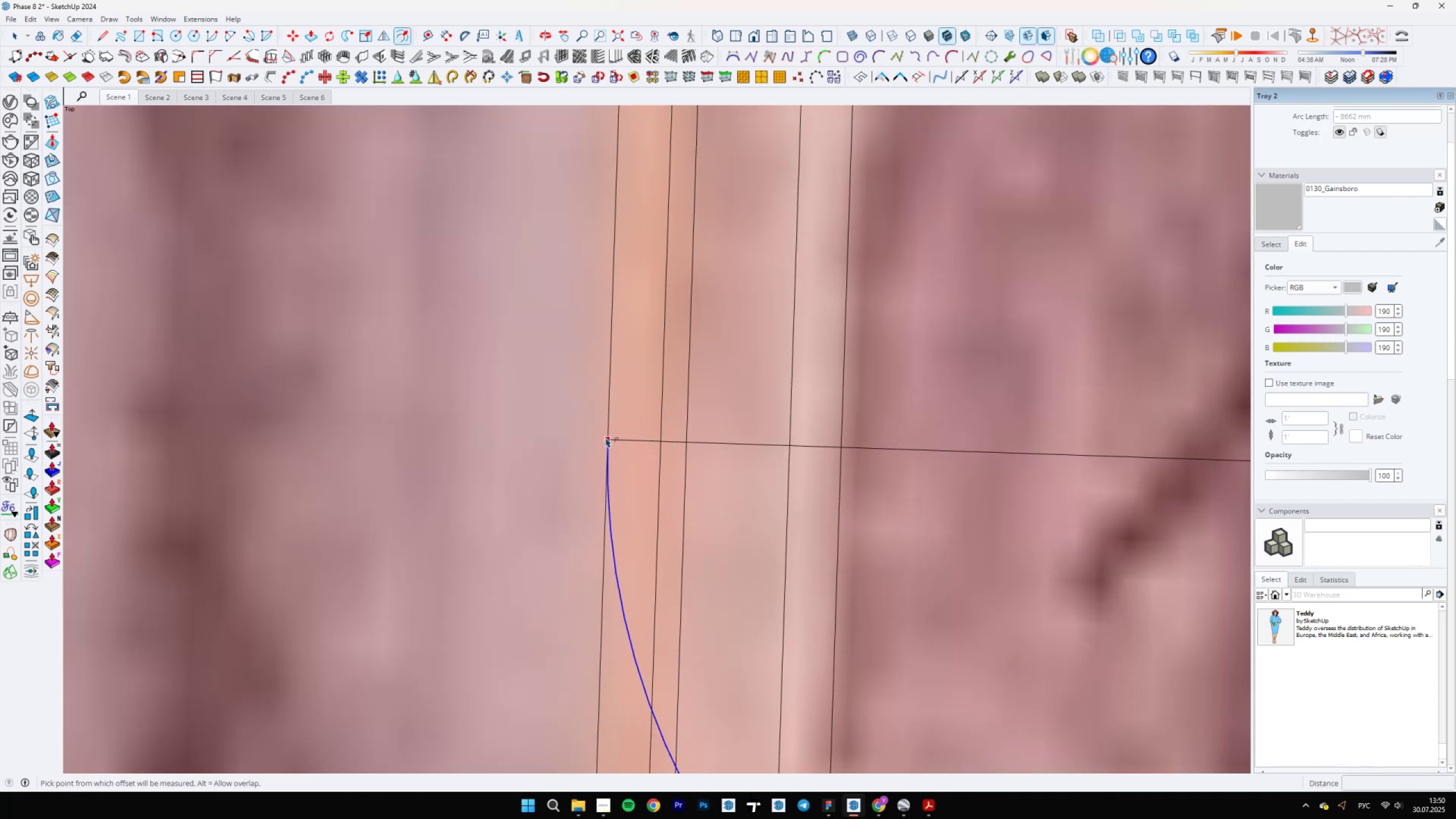 
left_click([607, 436])
 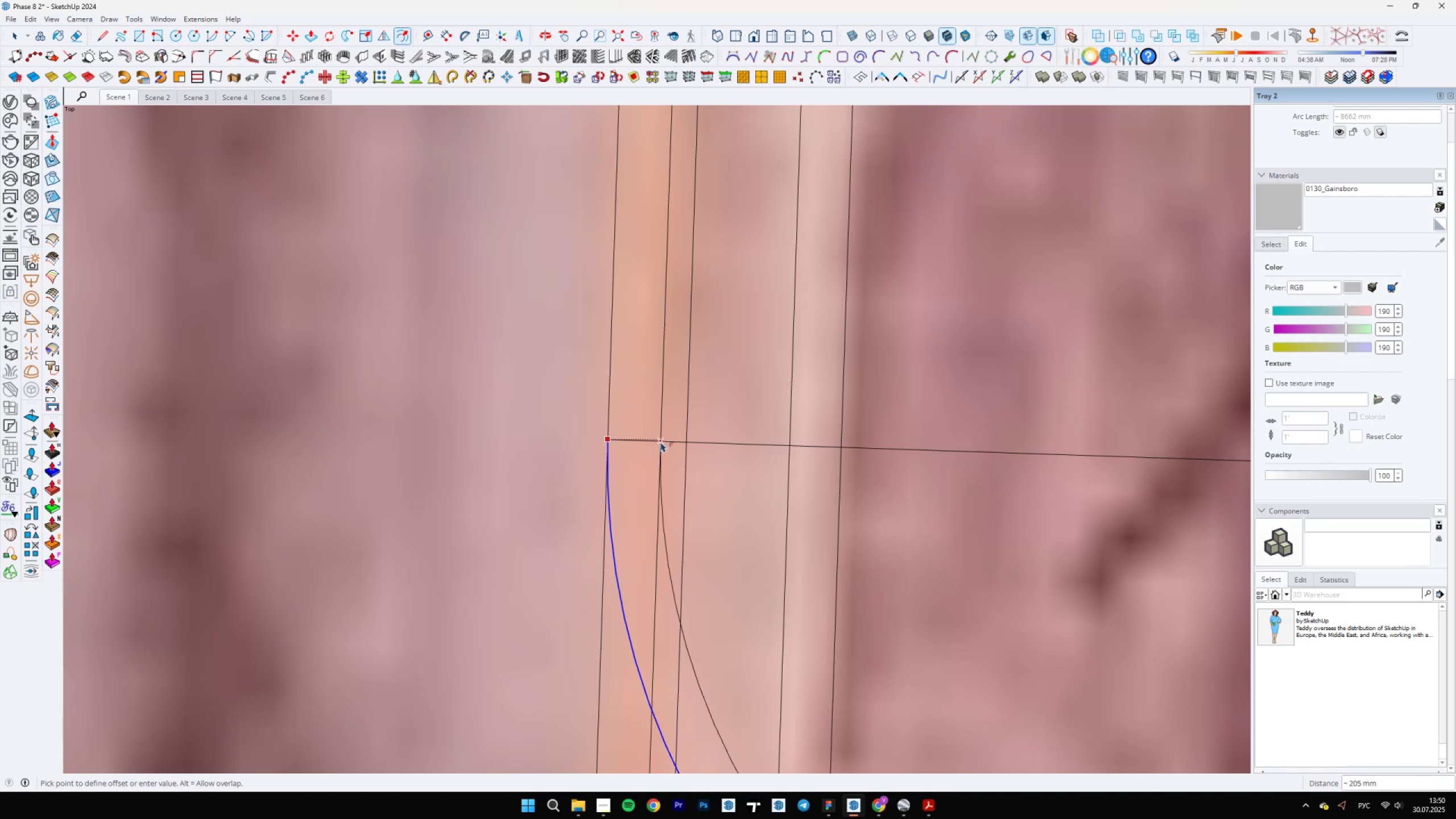 
scroll: coordinate [661, 442], scroll_direction: down, amount: 9.0
 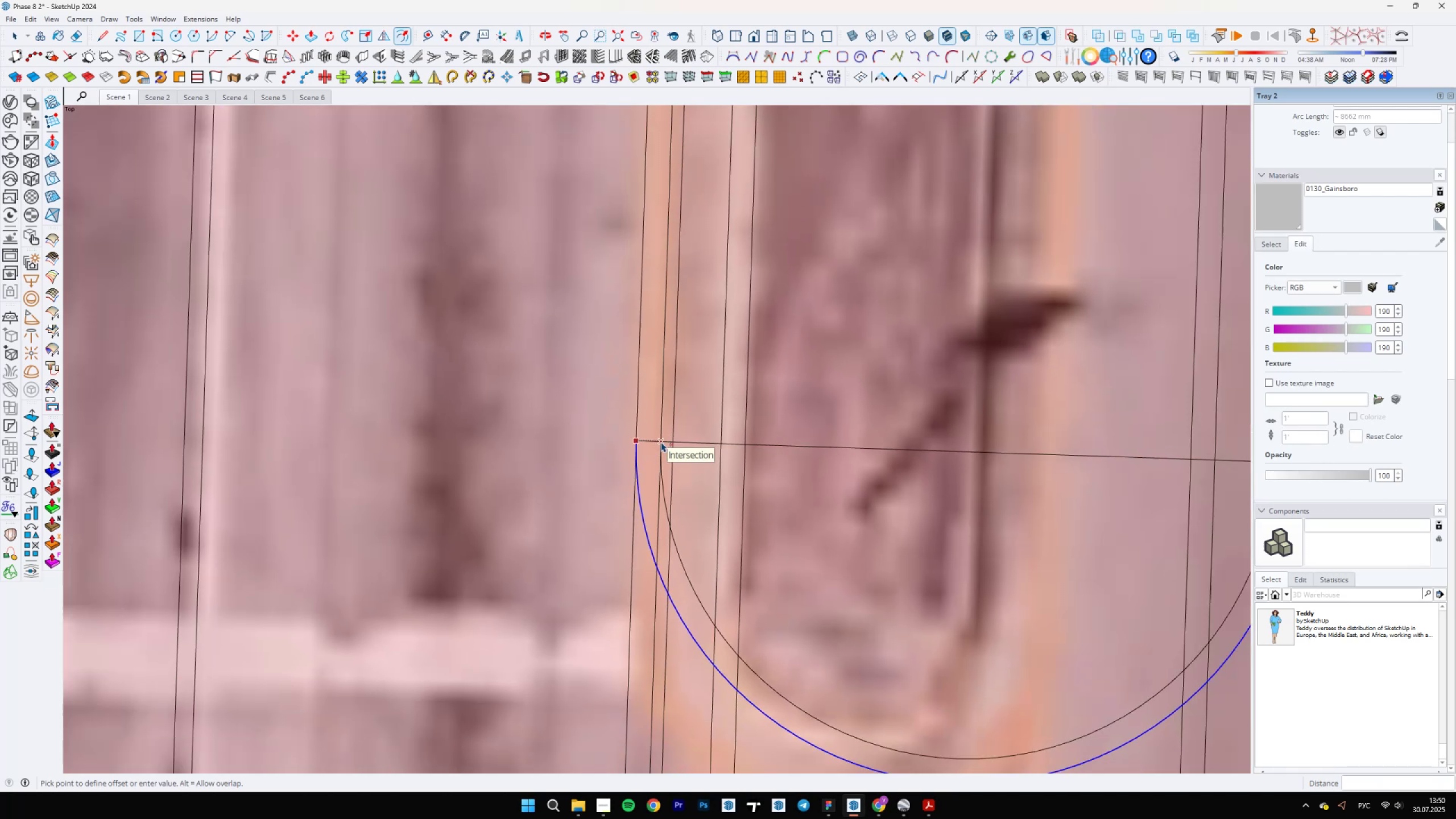 
key(A)
 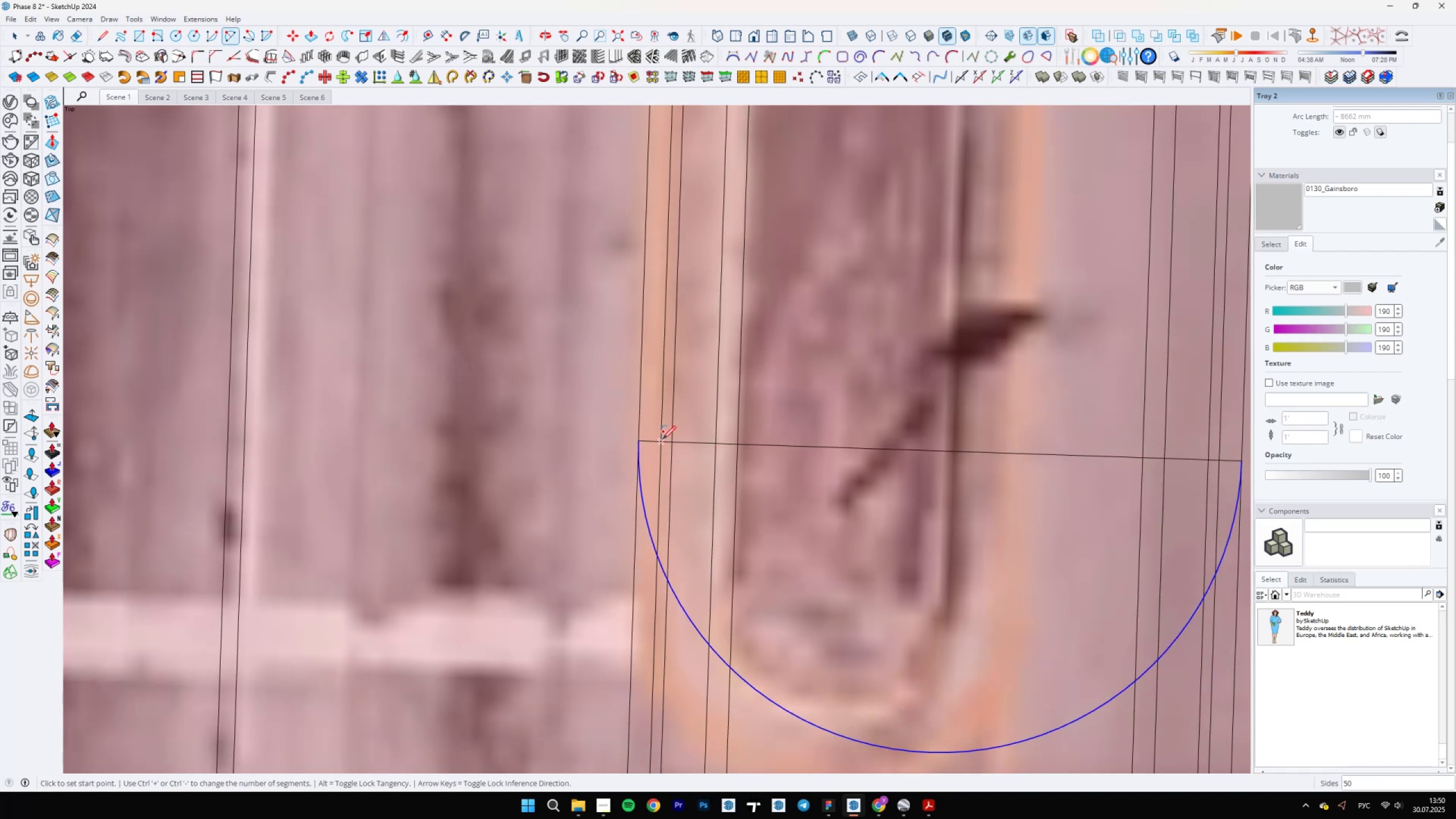 
left_click([660, 441])
 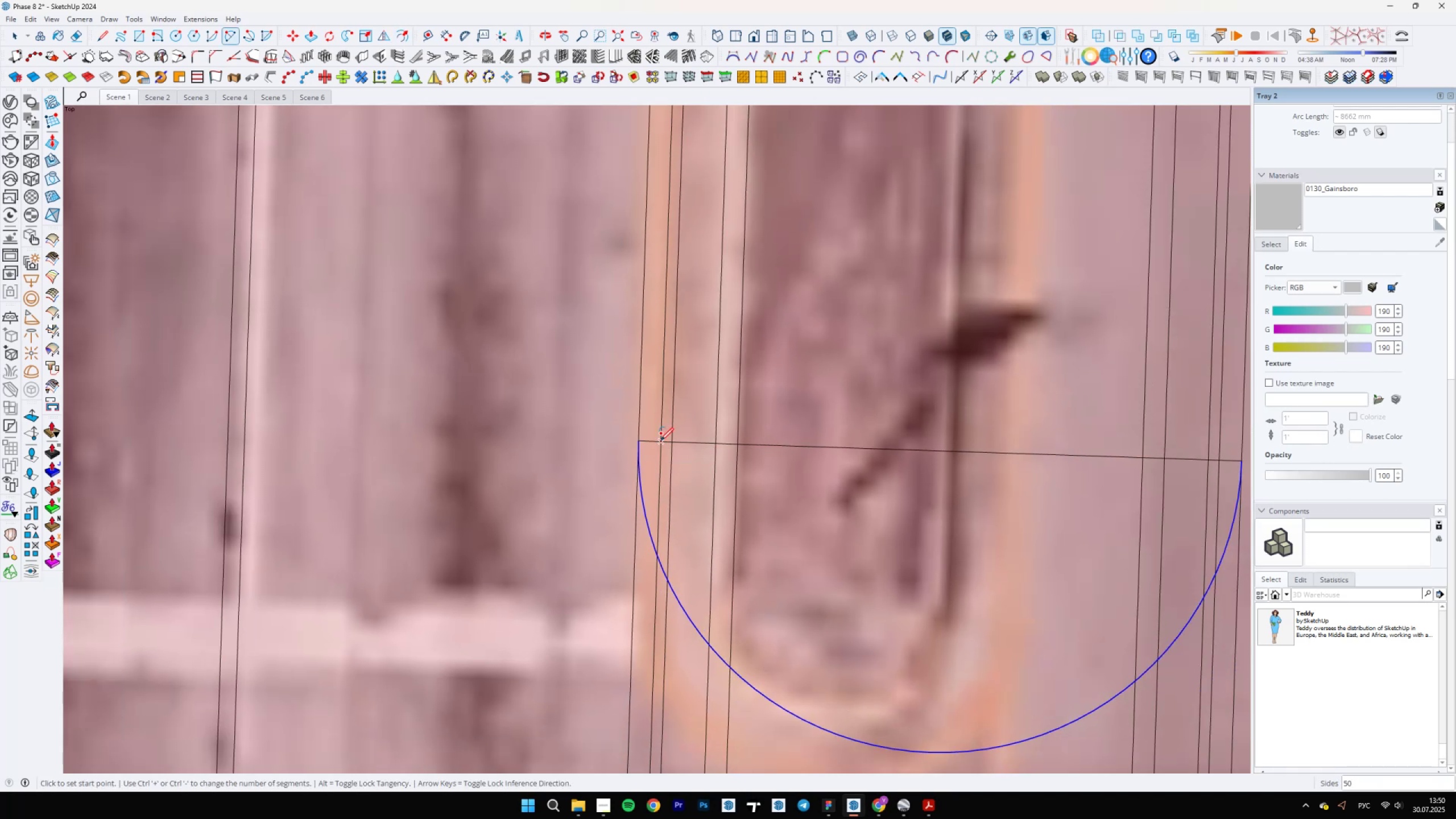 
scroll: coordinate [702, 466], scroll_direction: down, amount: 6.0
 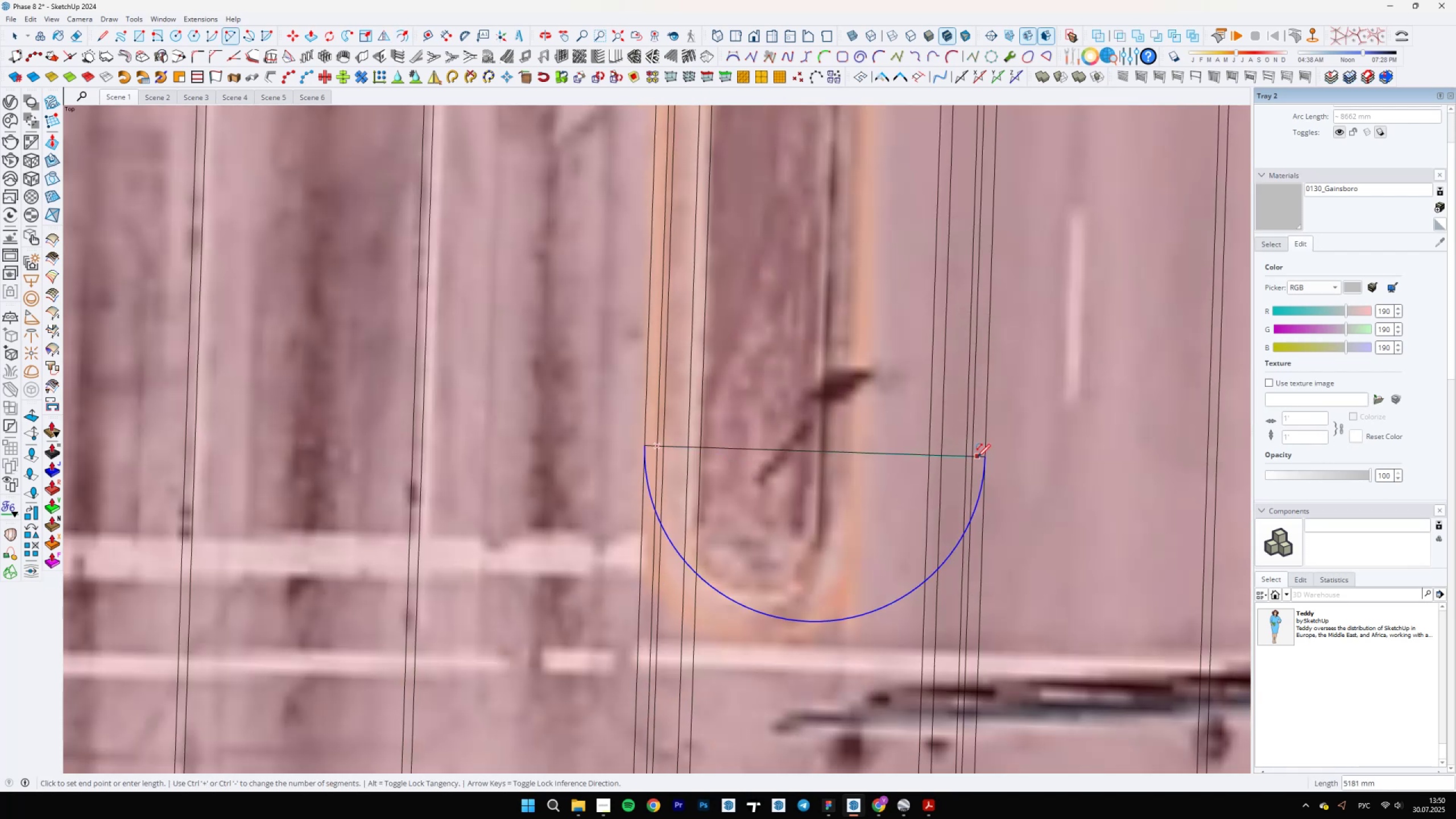 
left_click([975, 457])
 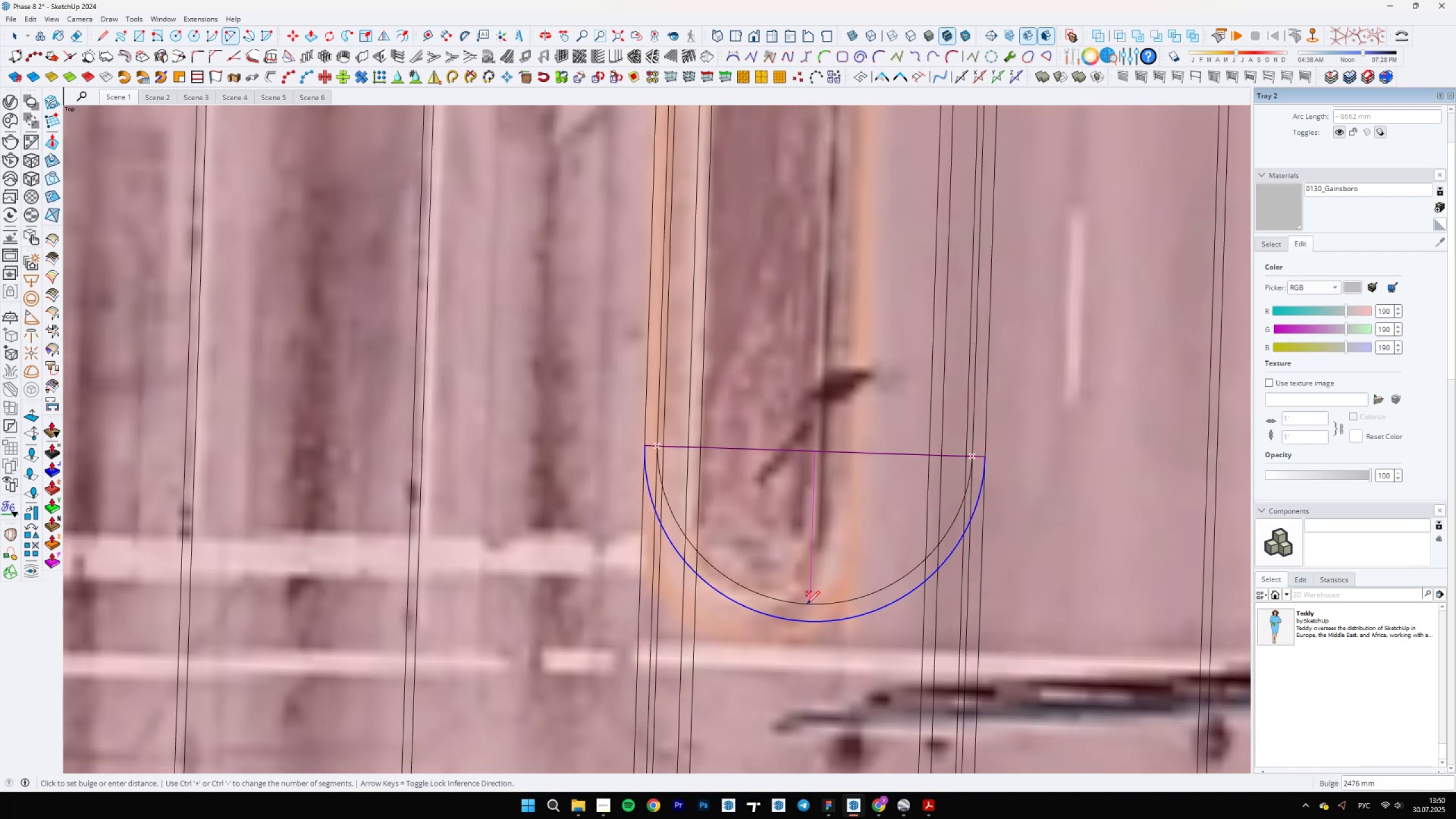 
left_click([806, 607])
 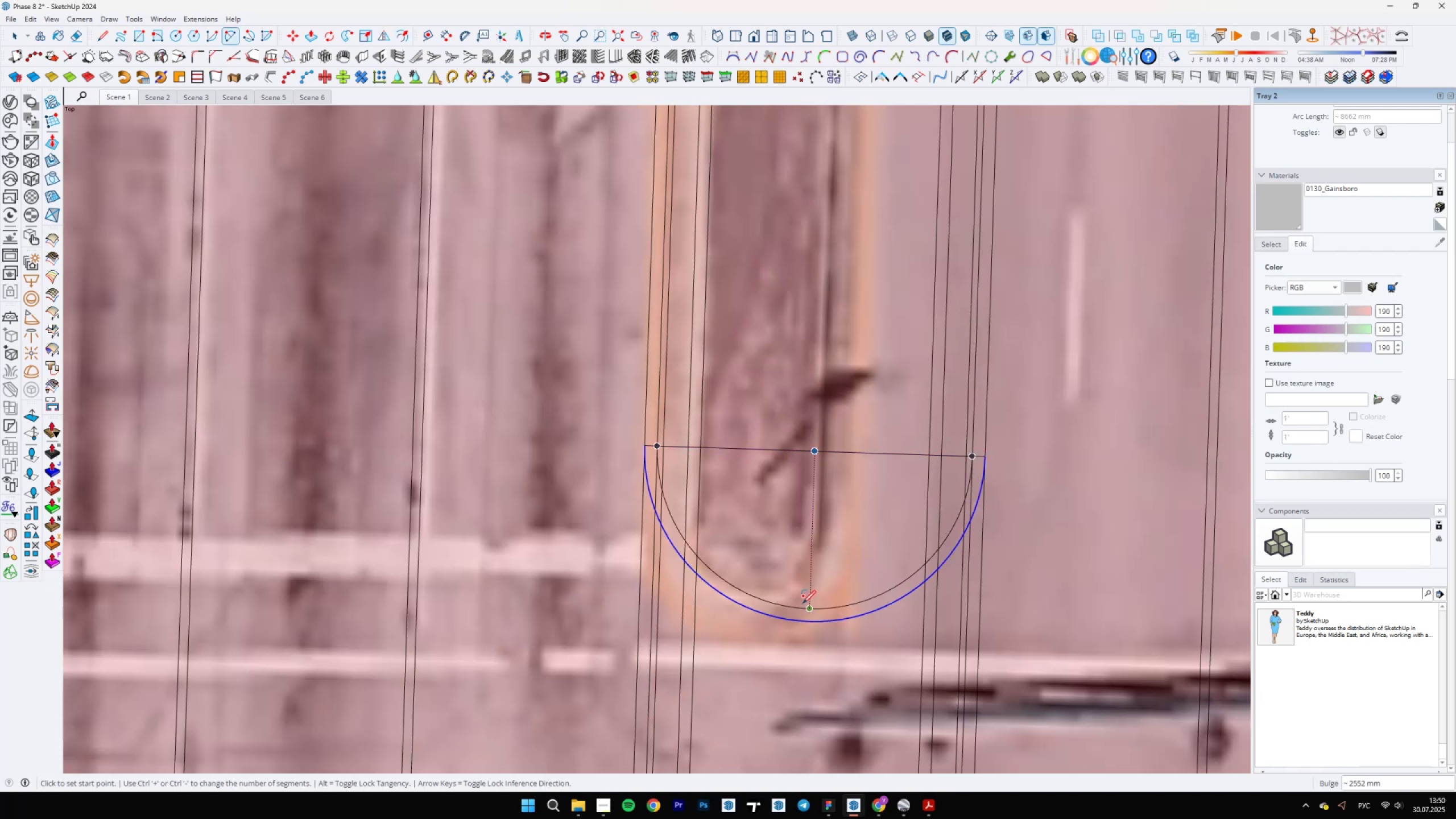 
scroll: coordinate [657, 451], scroll_direction: up, amount: 5.0
 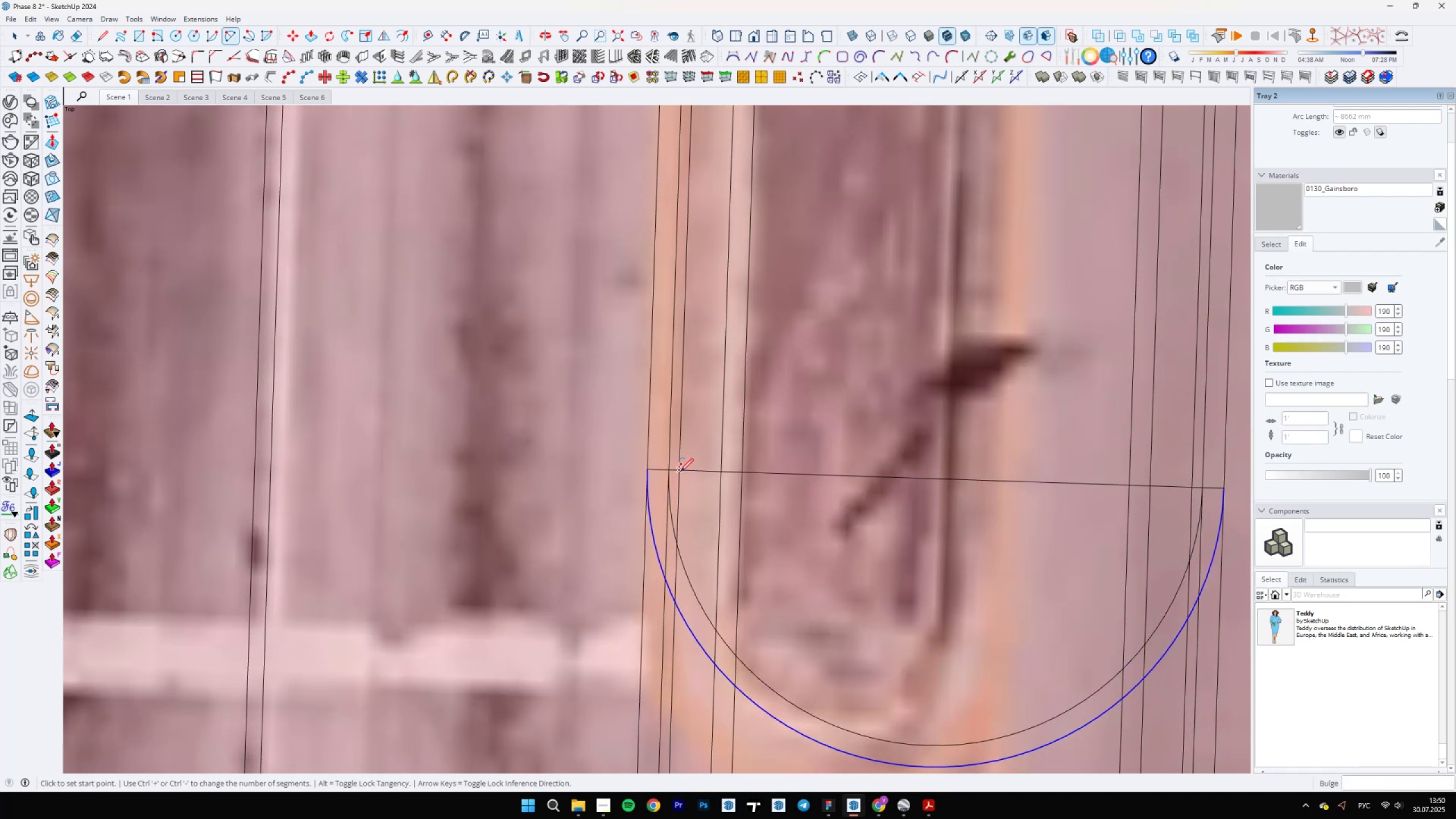 
left_click([680, 471])
 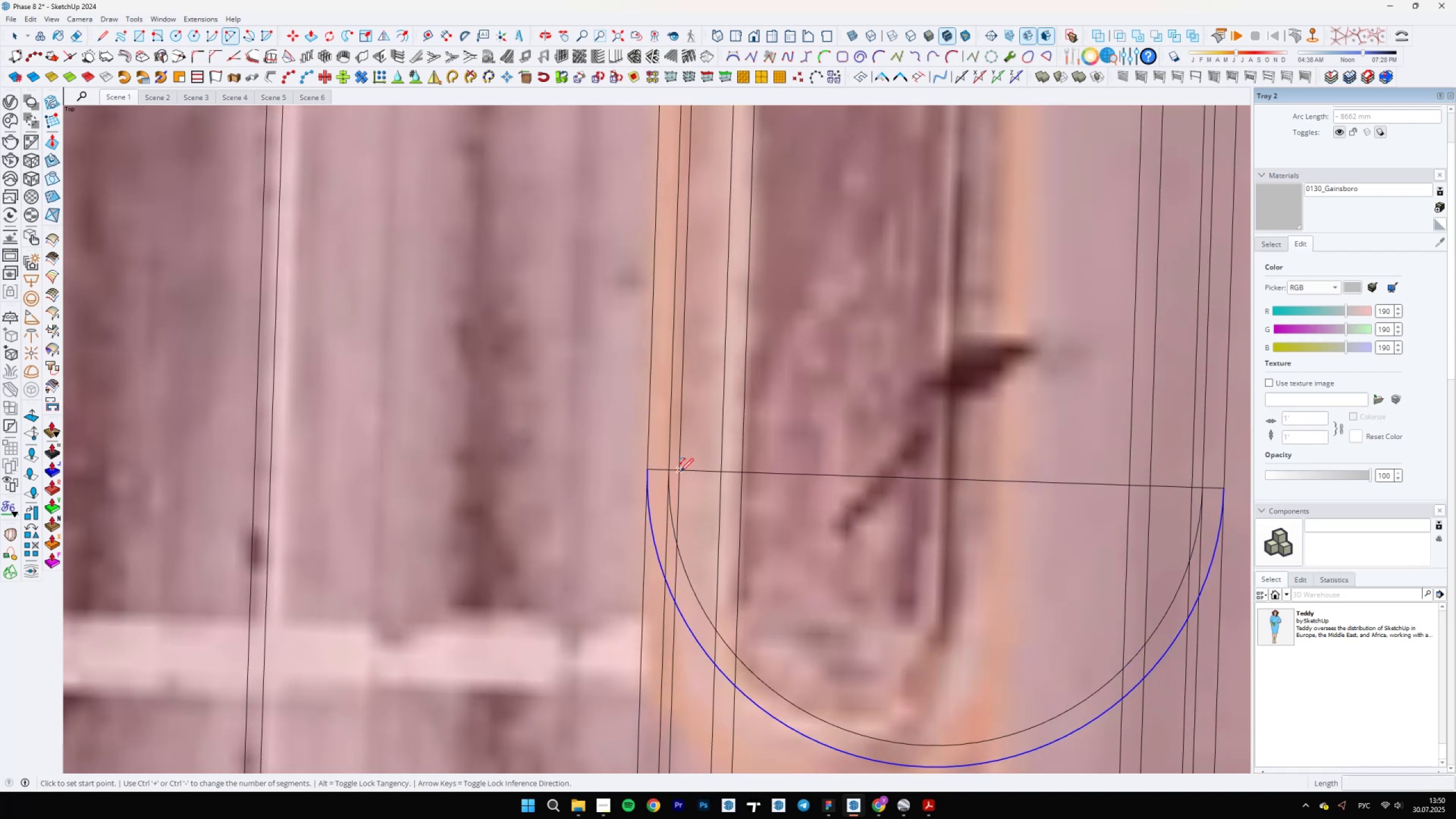 
scroll: coordinate [645, 500], scroll_direction: down, amount: 4.0
 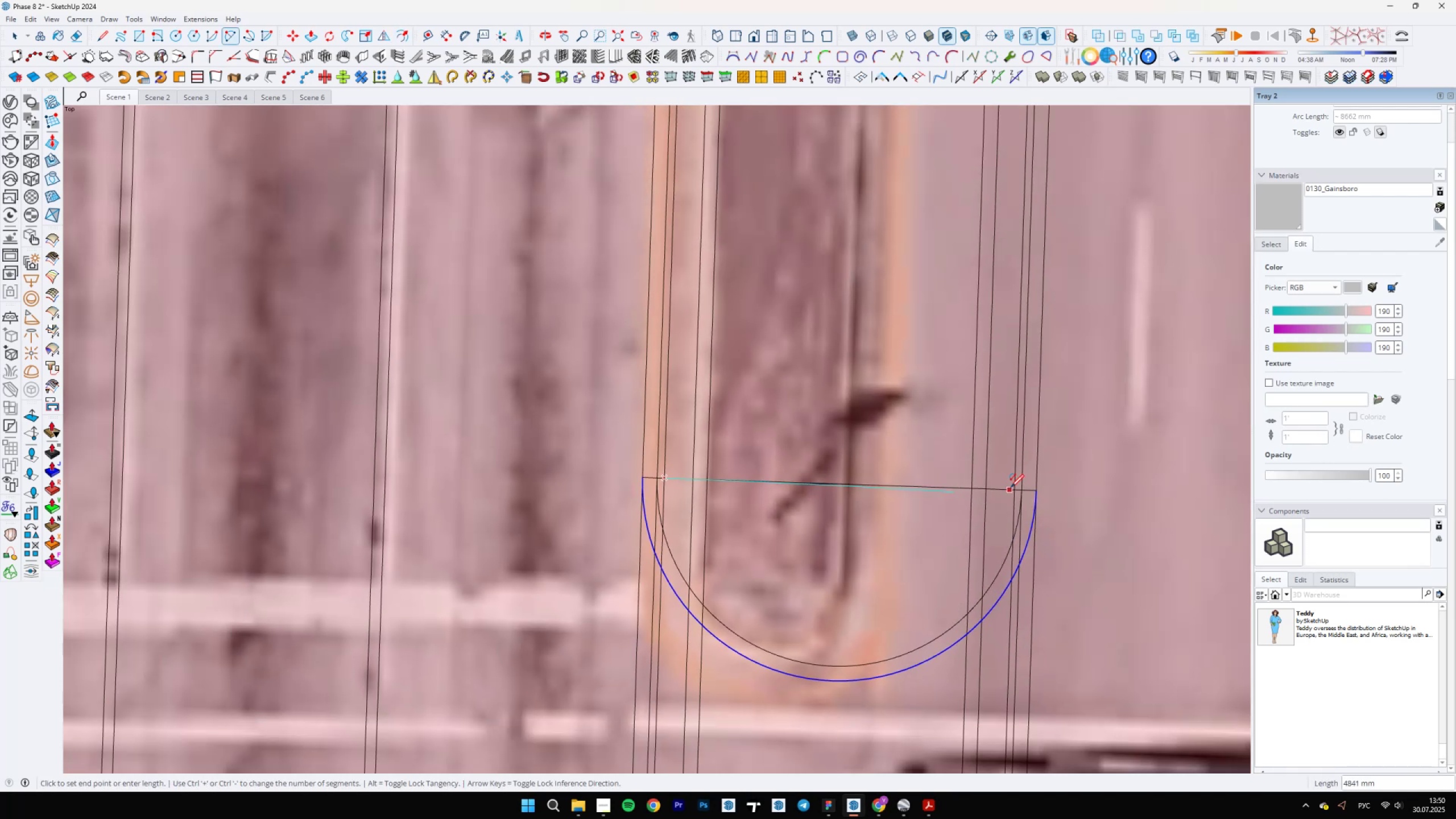 
left_click([1016, 487])
 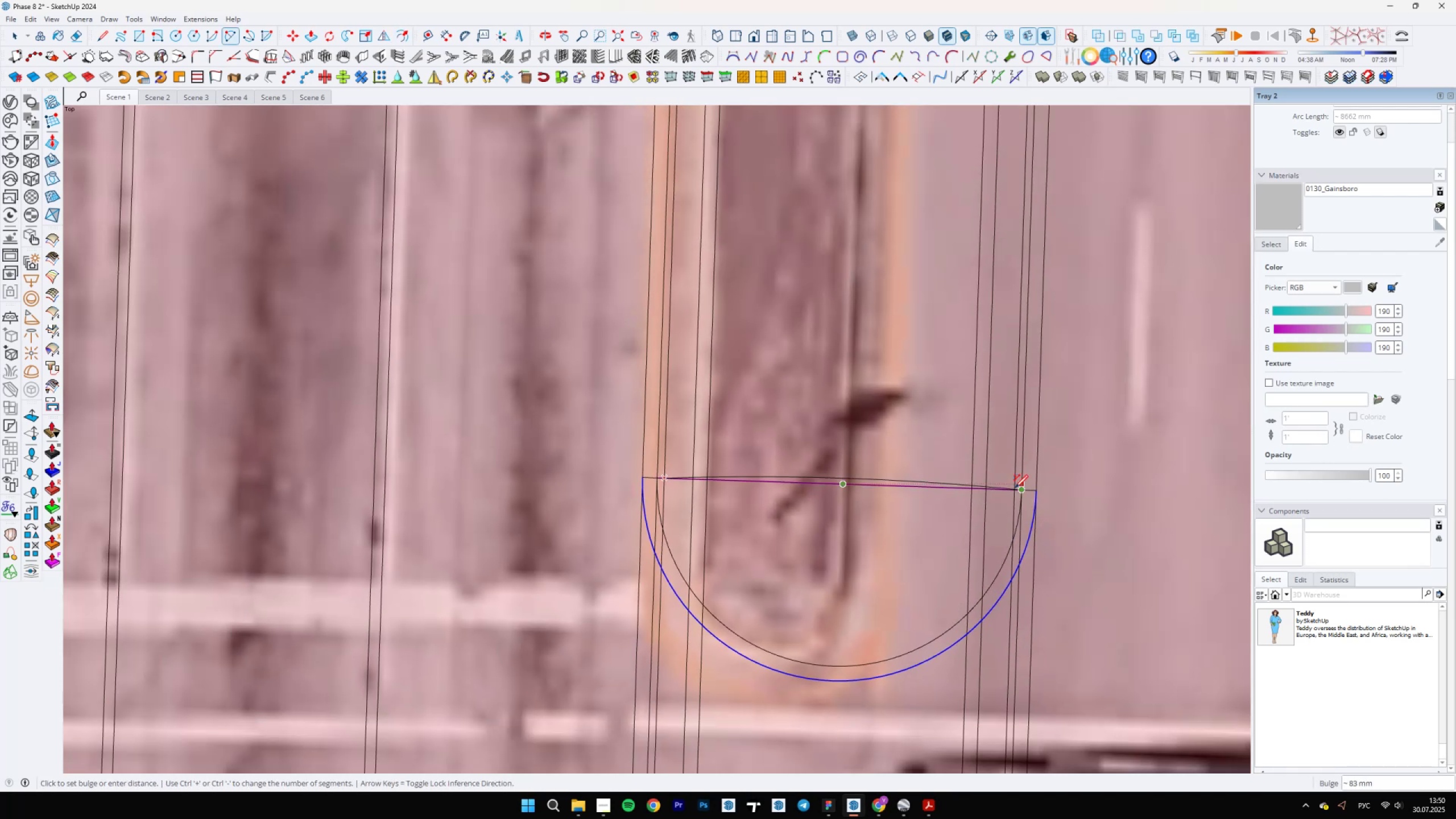 
key(Escape)
 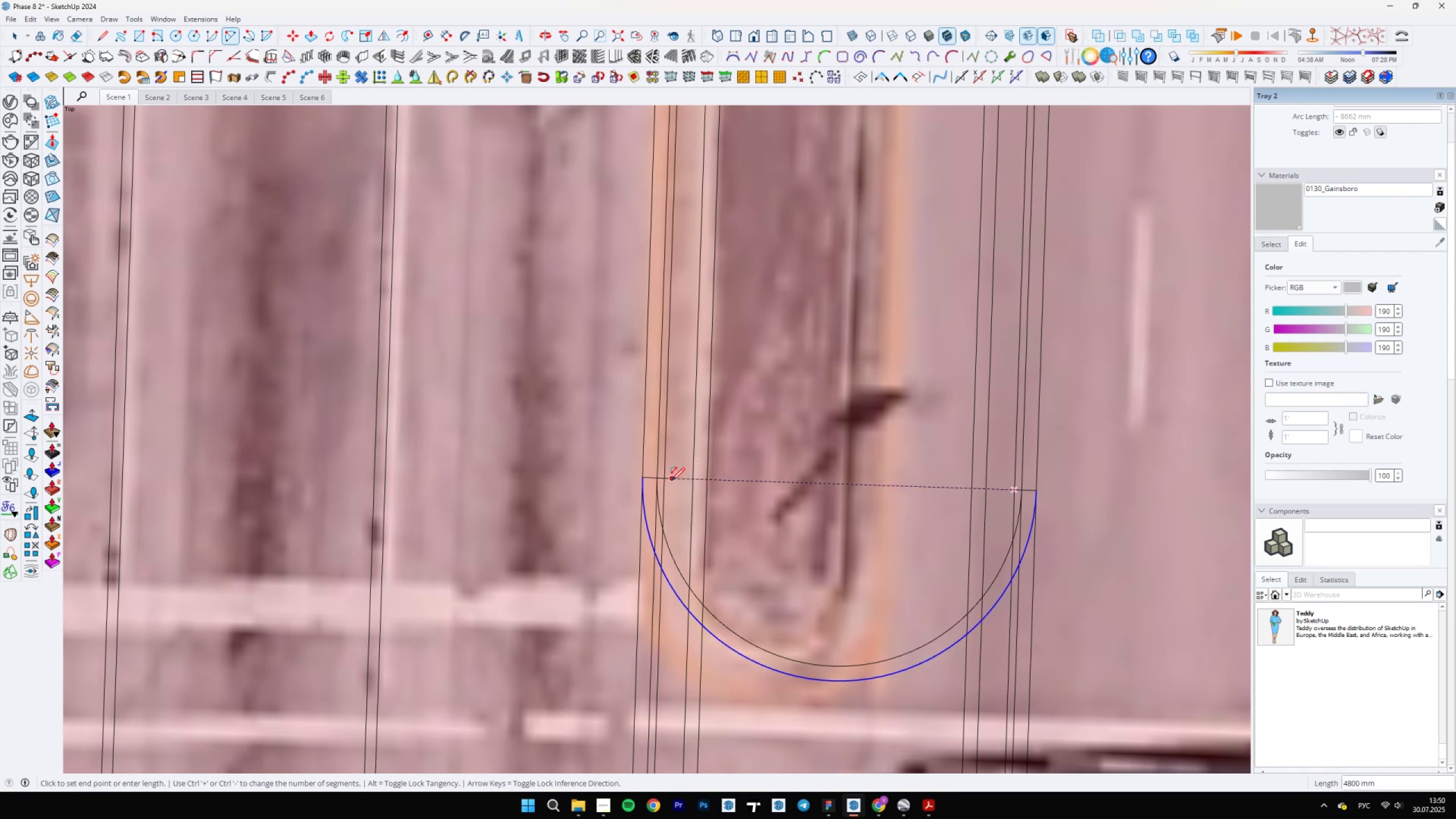 
left_click([664, 479])
 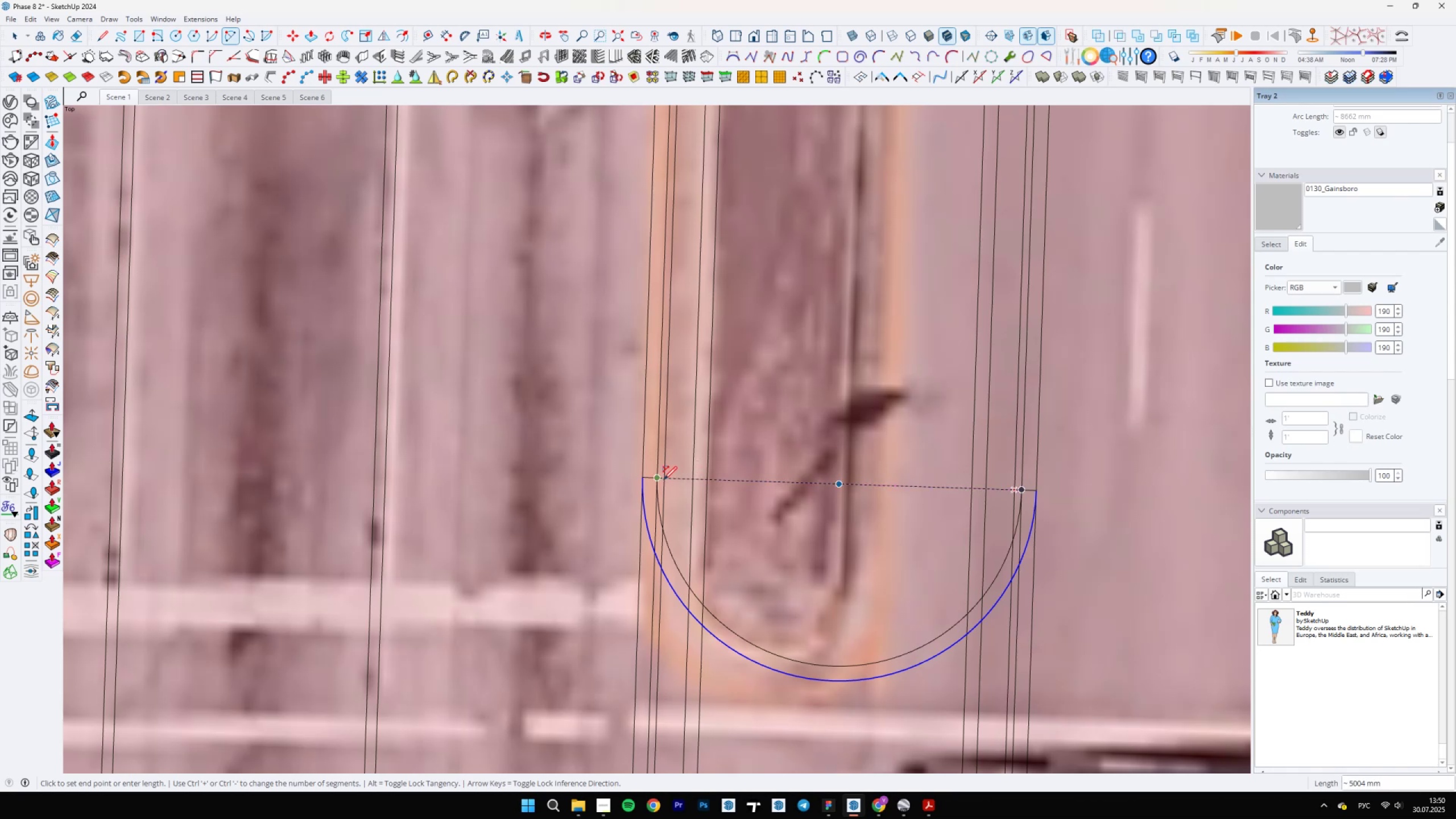 
key(Escape)
 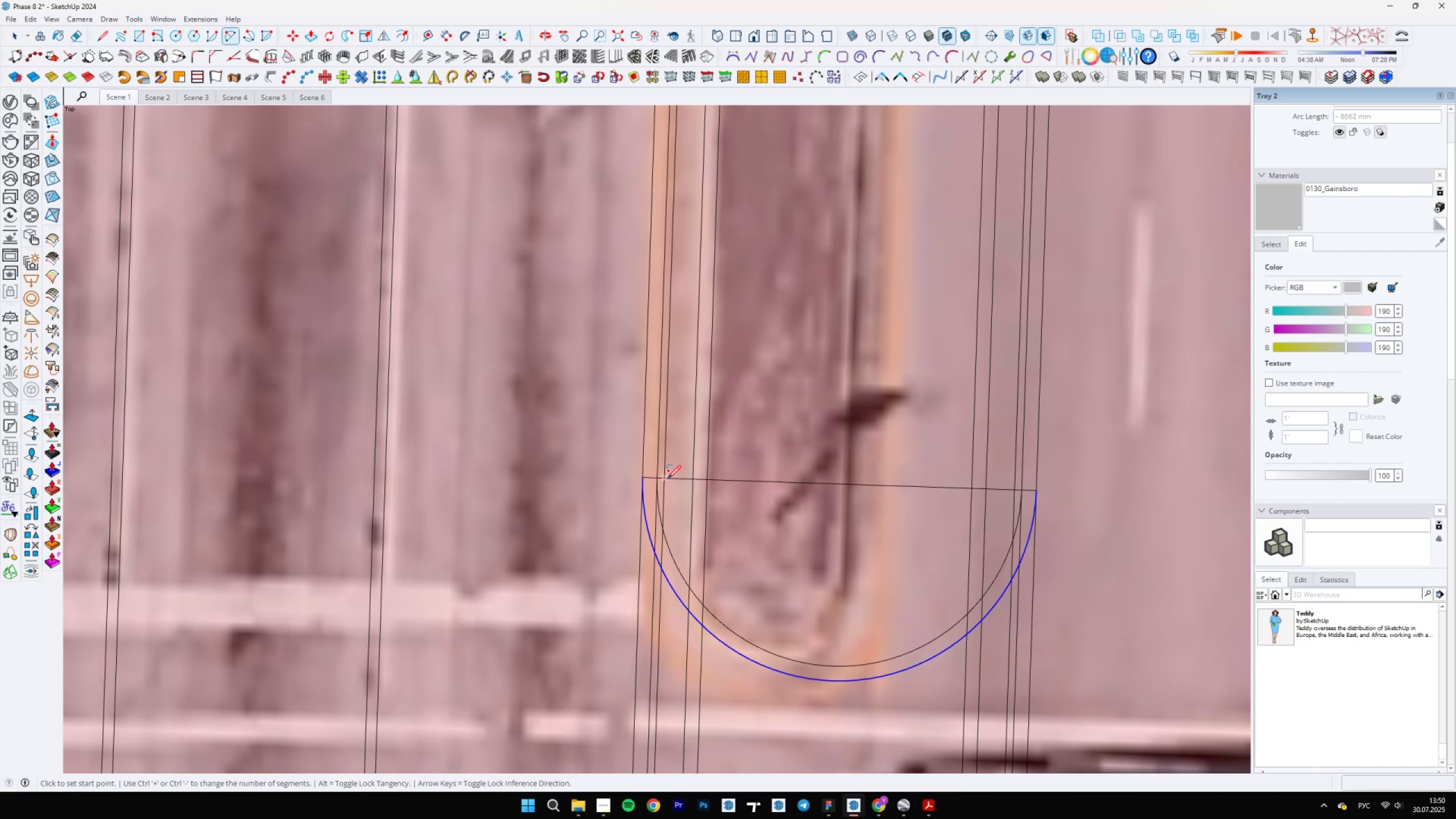 
left_click([664, 478])
 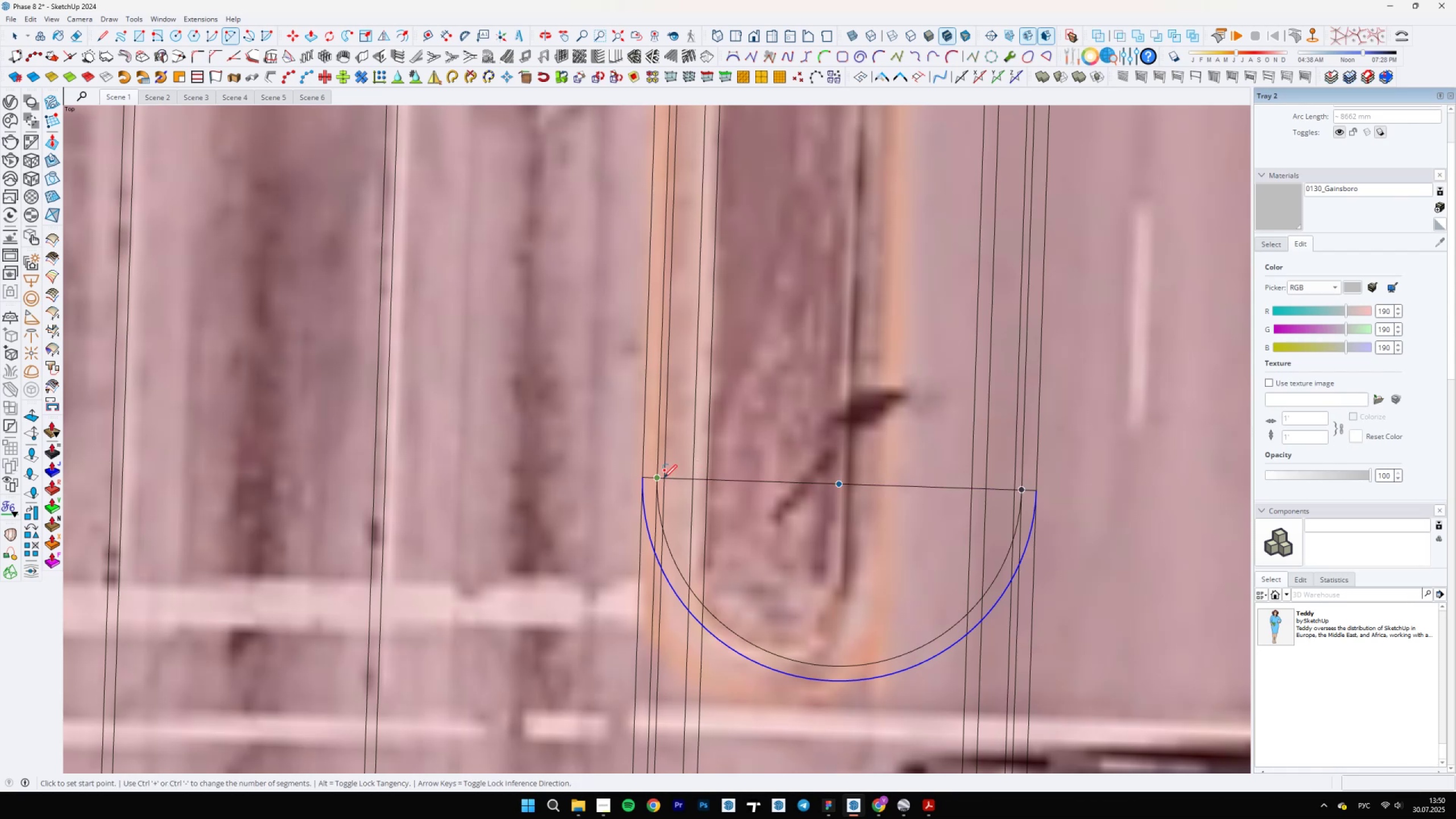 
key(Escape)
 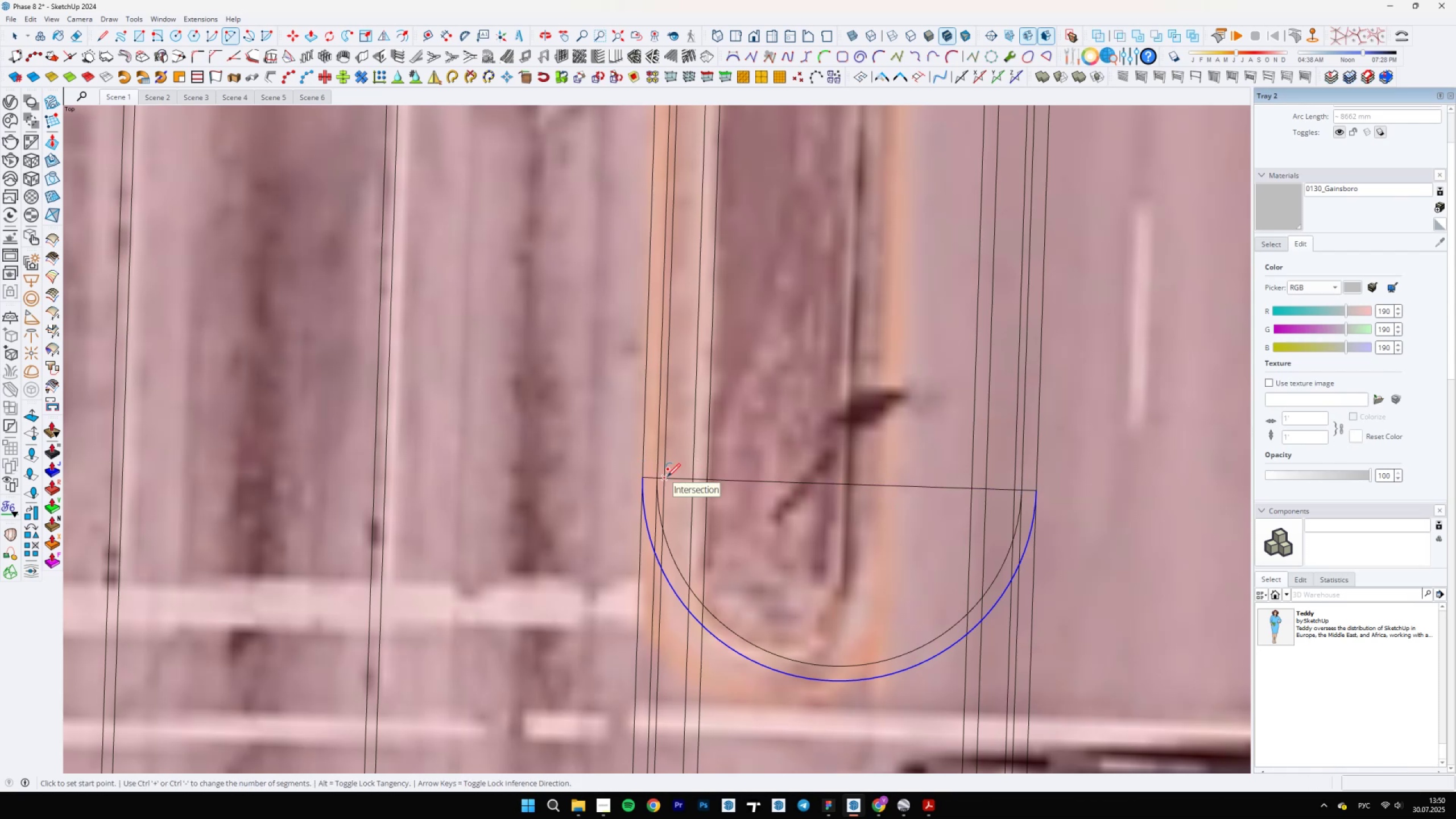 
left_click([667, 477])
 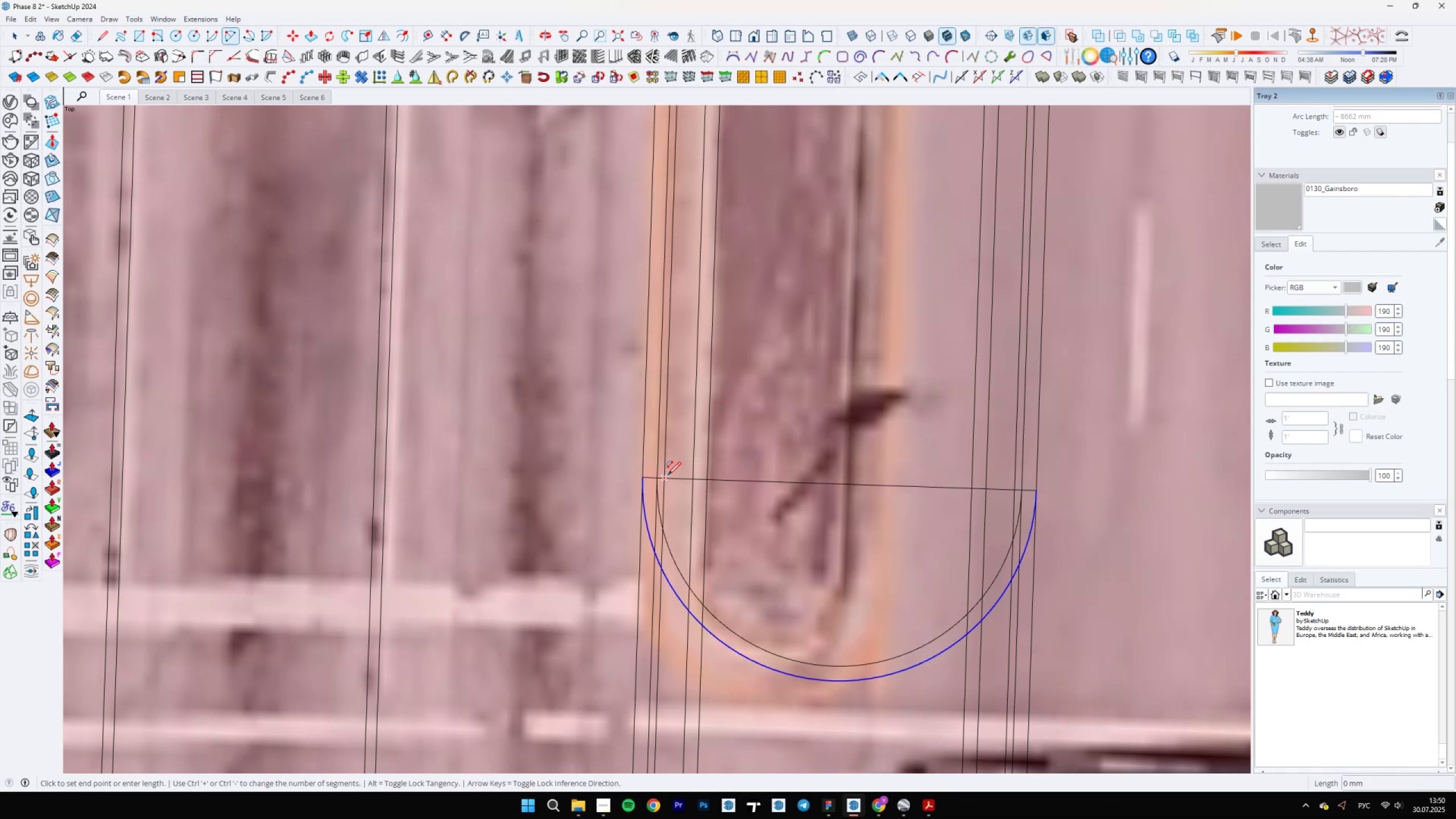 
left_click([1014, 490])
 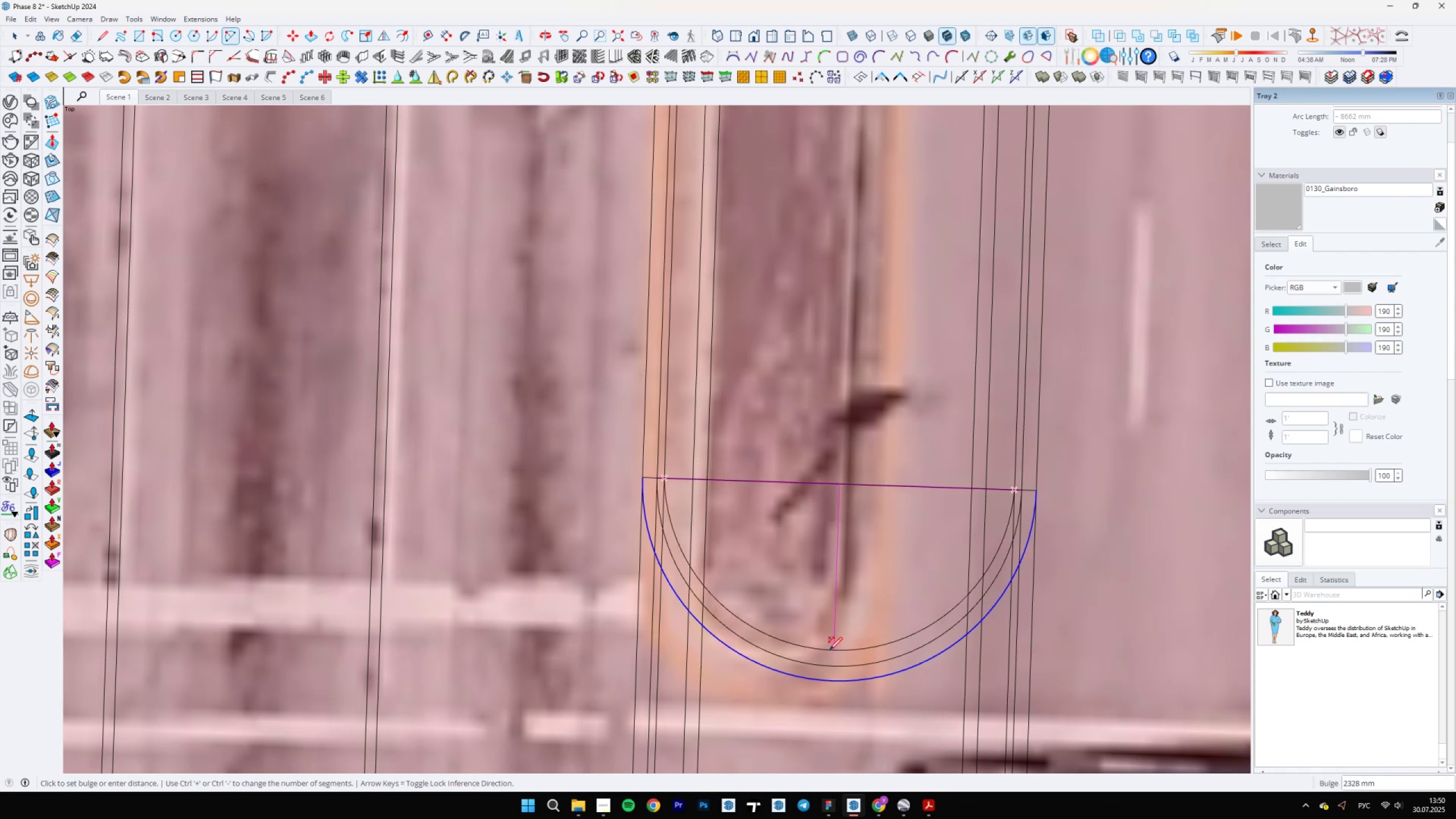 
left_click([829, 657])
 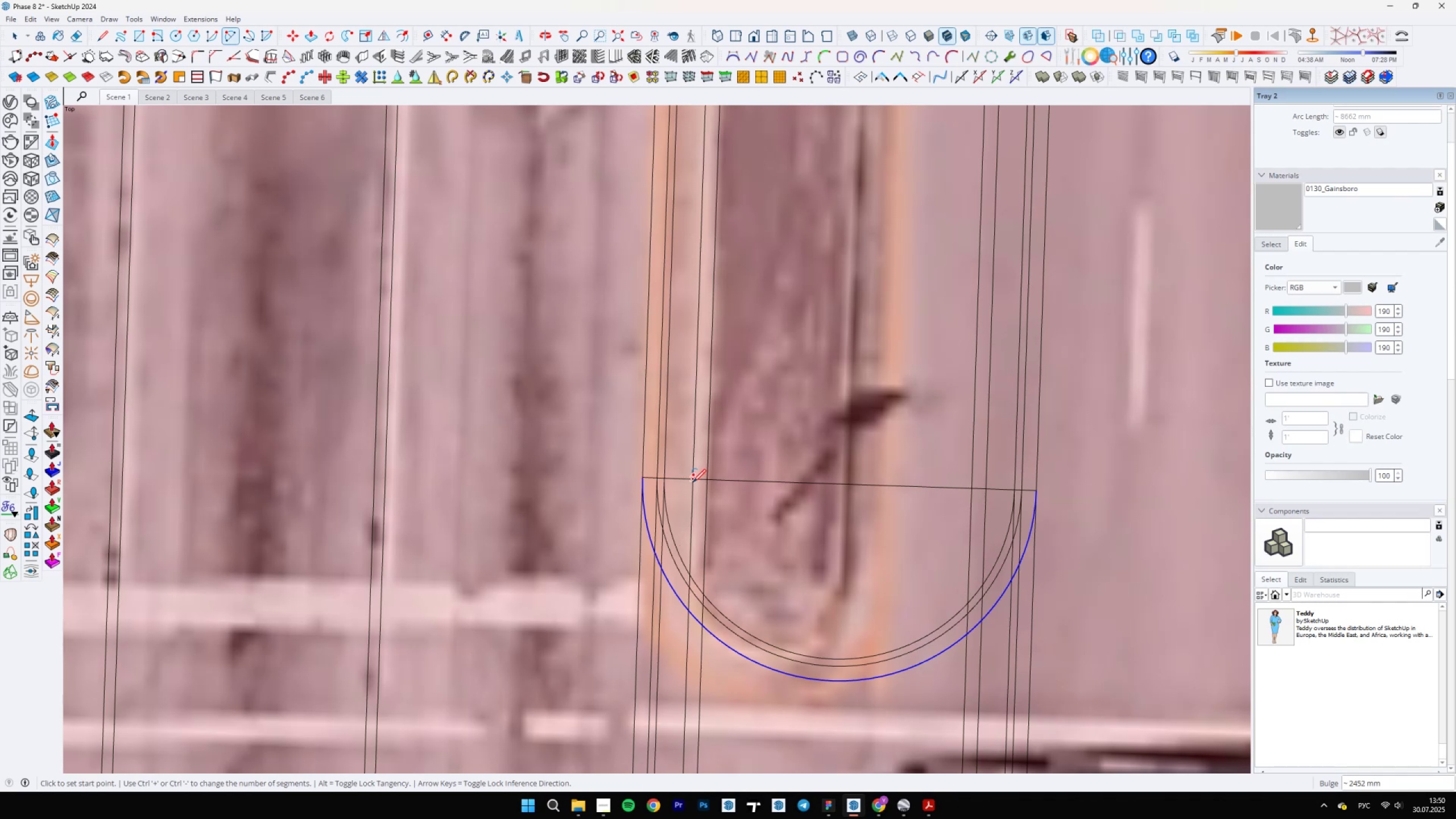 
left_click([693, 480])
 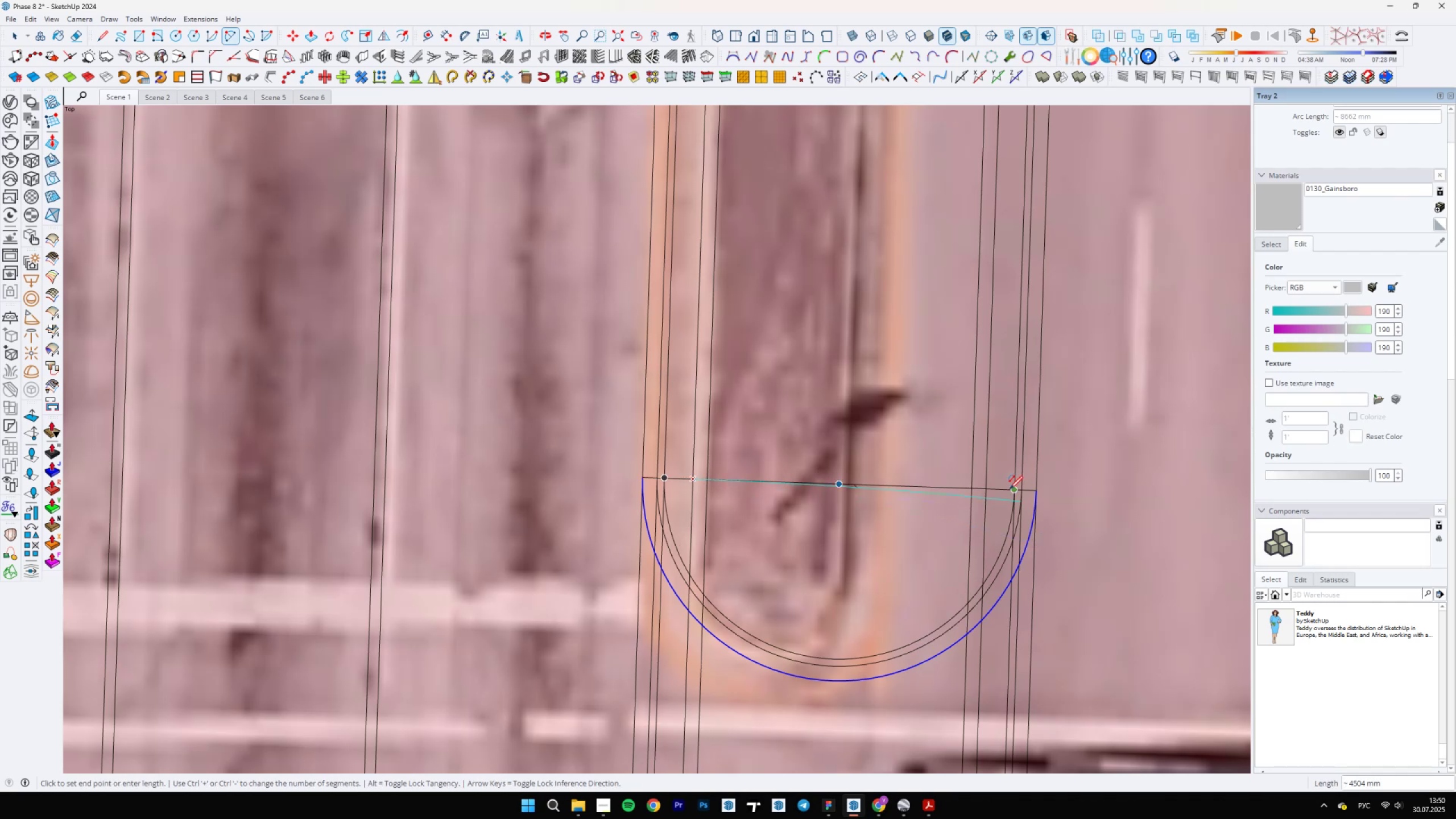 
left_click([986, 487])
 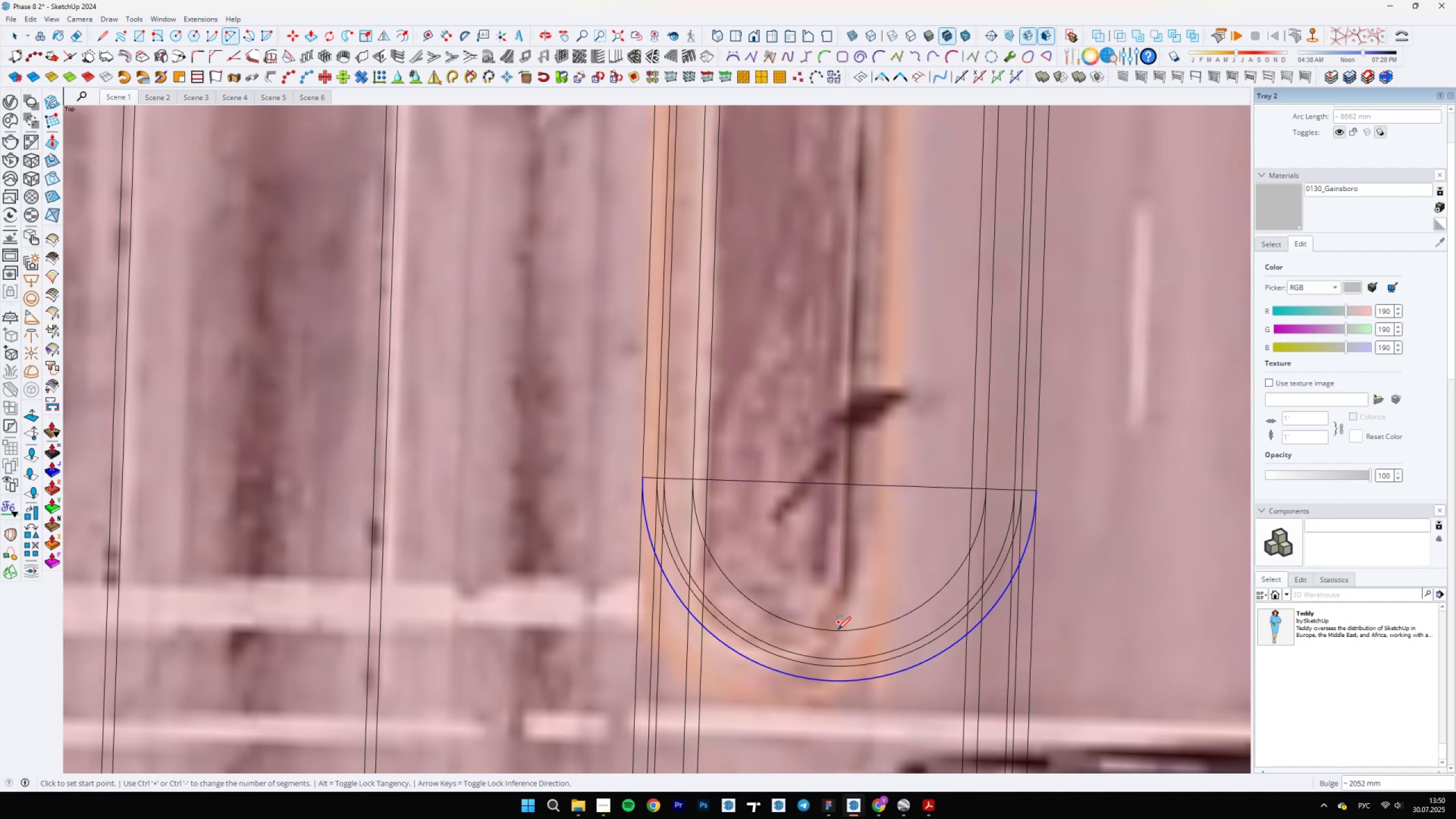 
left_click([708, 479])
 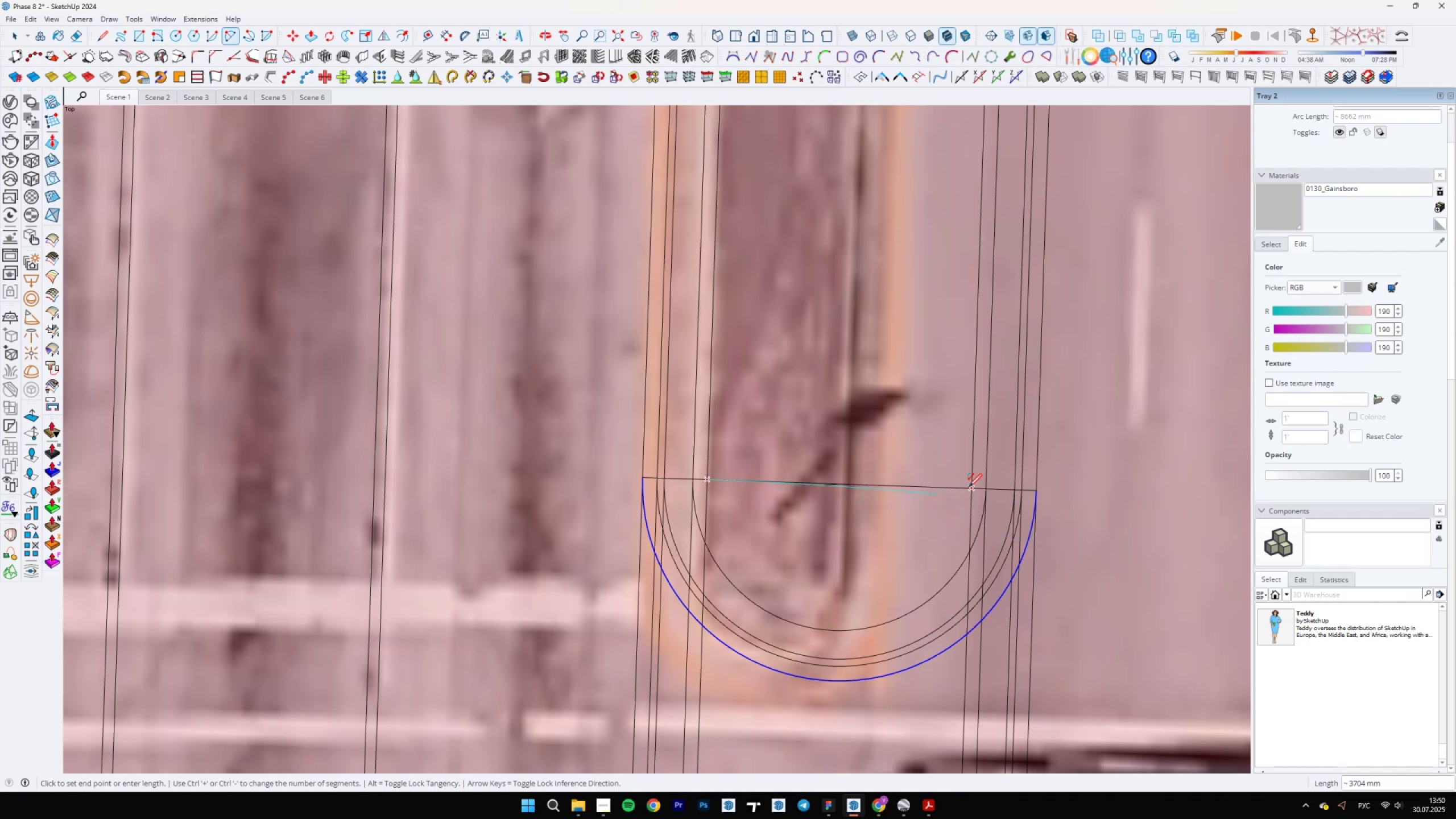 
left_click([971, 487])
 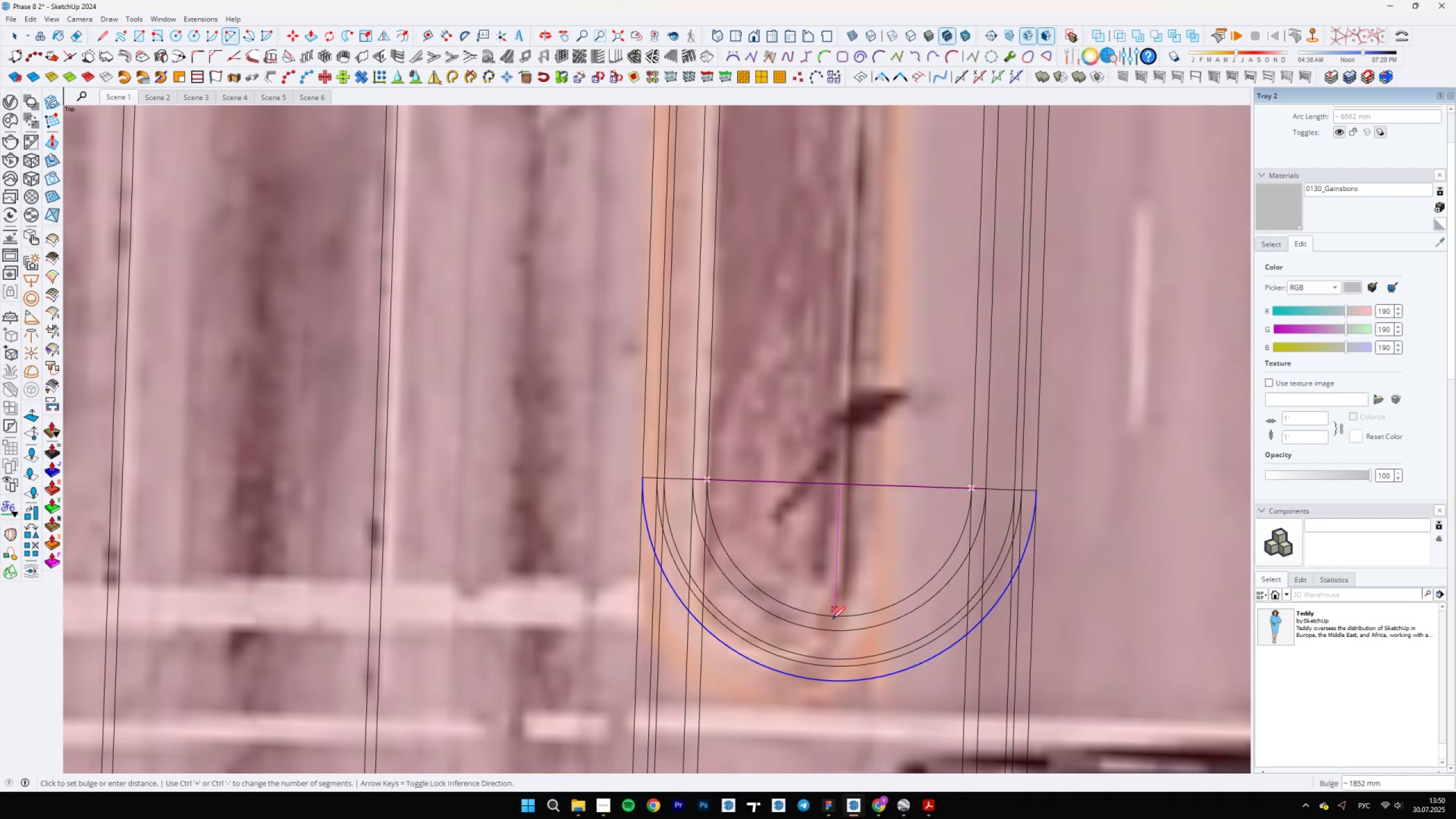 
left_click([833, 618])
 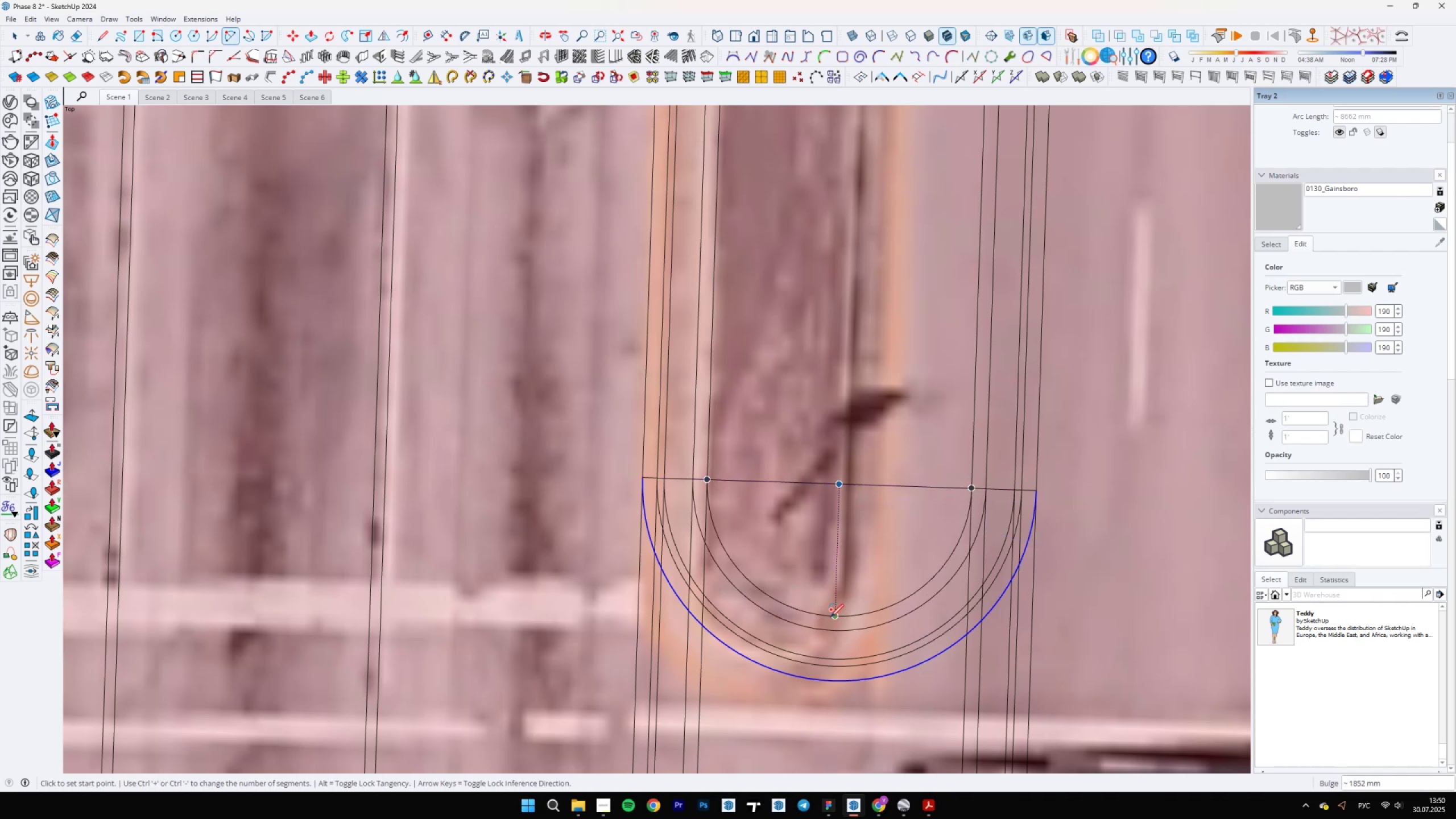 
scroll: coordinate [708, 511], scroll_direction: down, amount: 16.0
 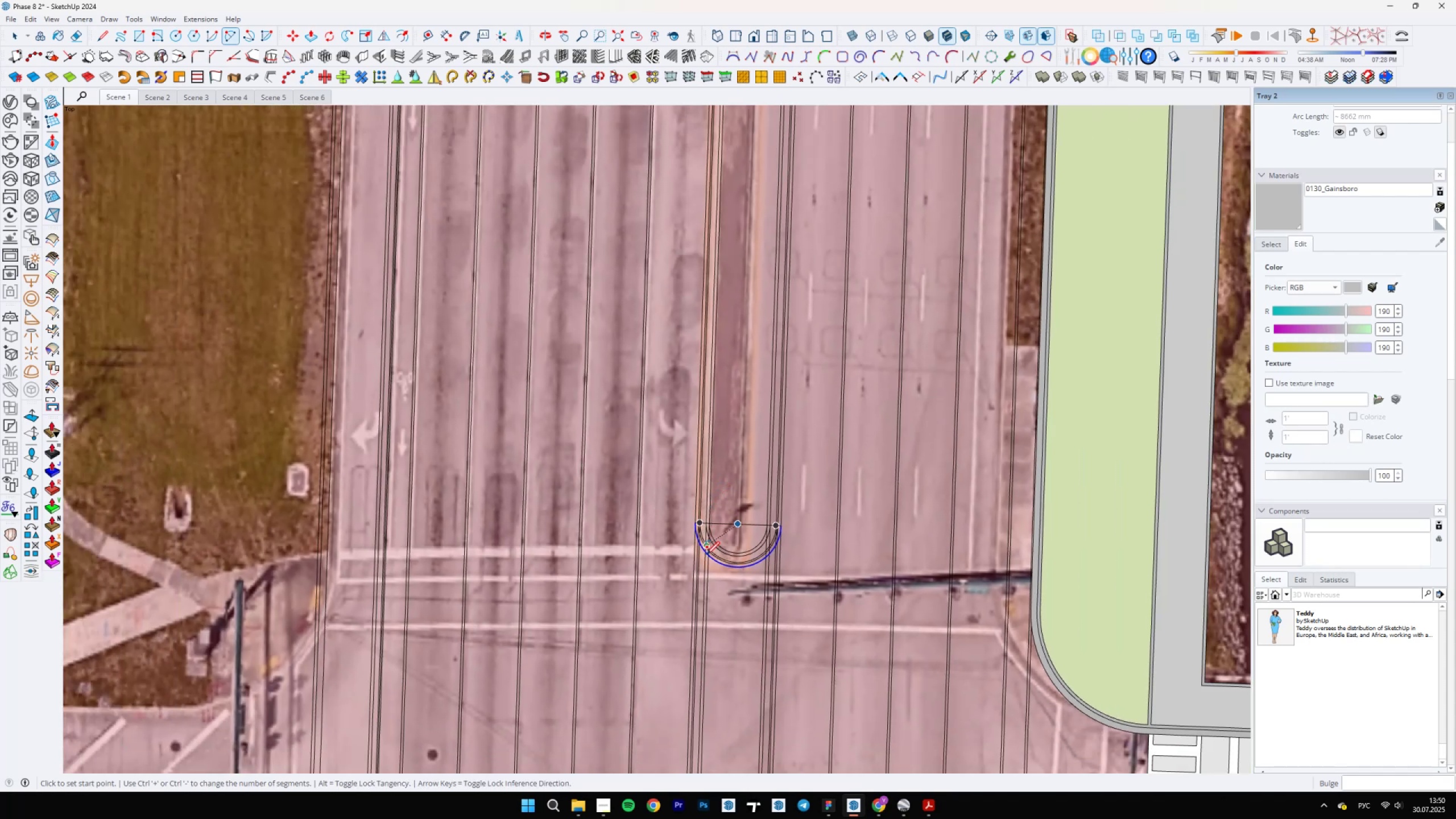 
key(Space)
 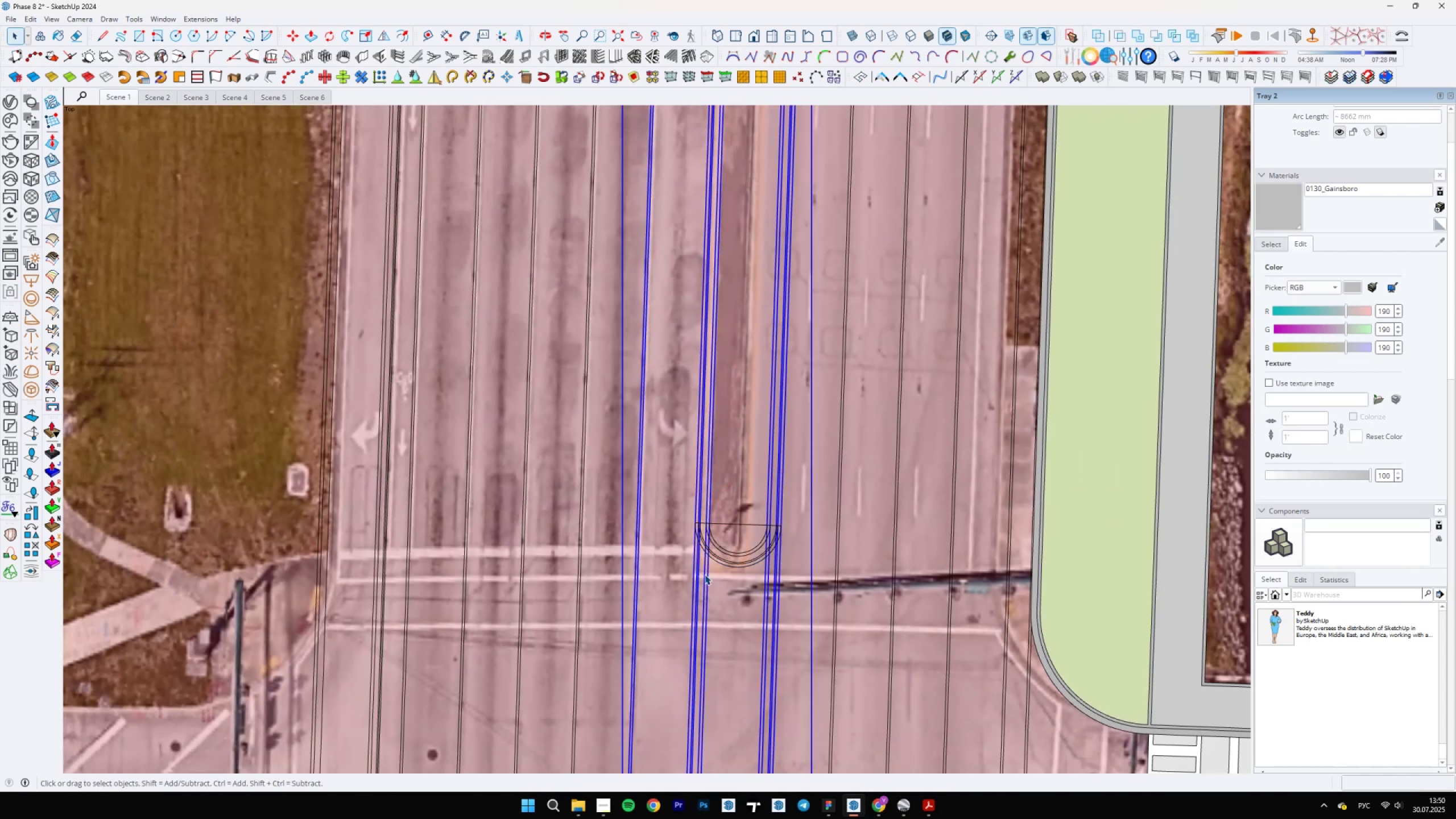 
double_click([705, 574])
 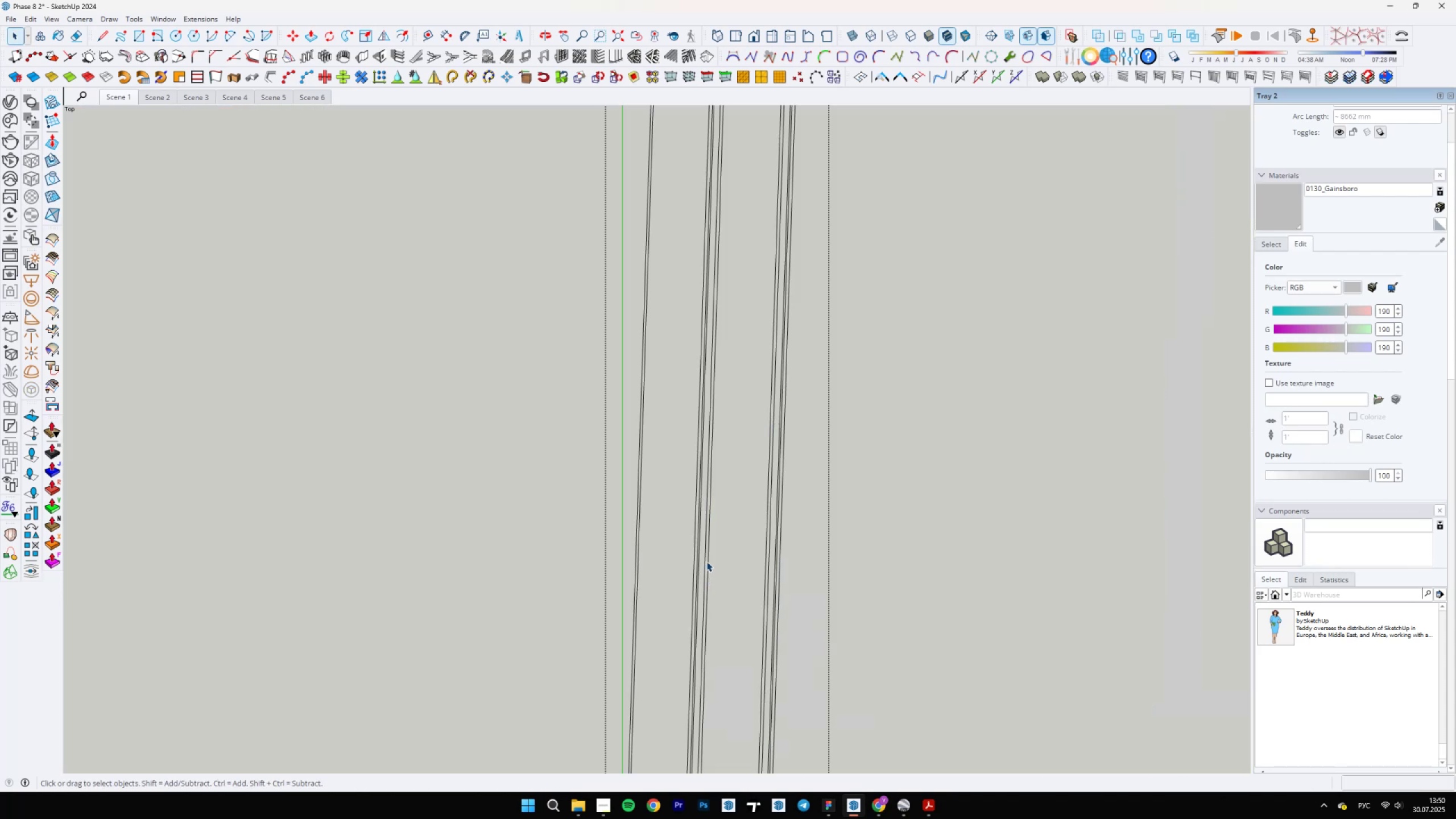 
scroll: coordinate [686, 505], scroll_direction: up, amount: 21.0
 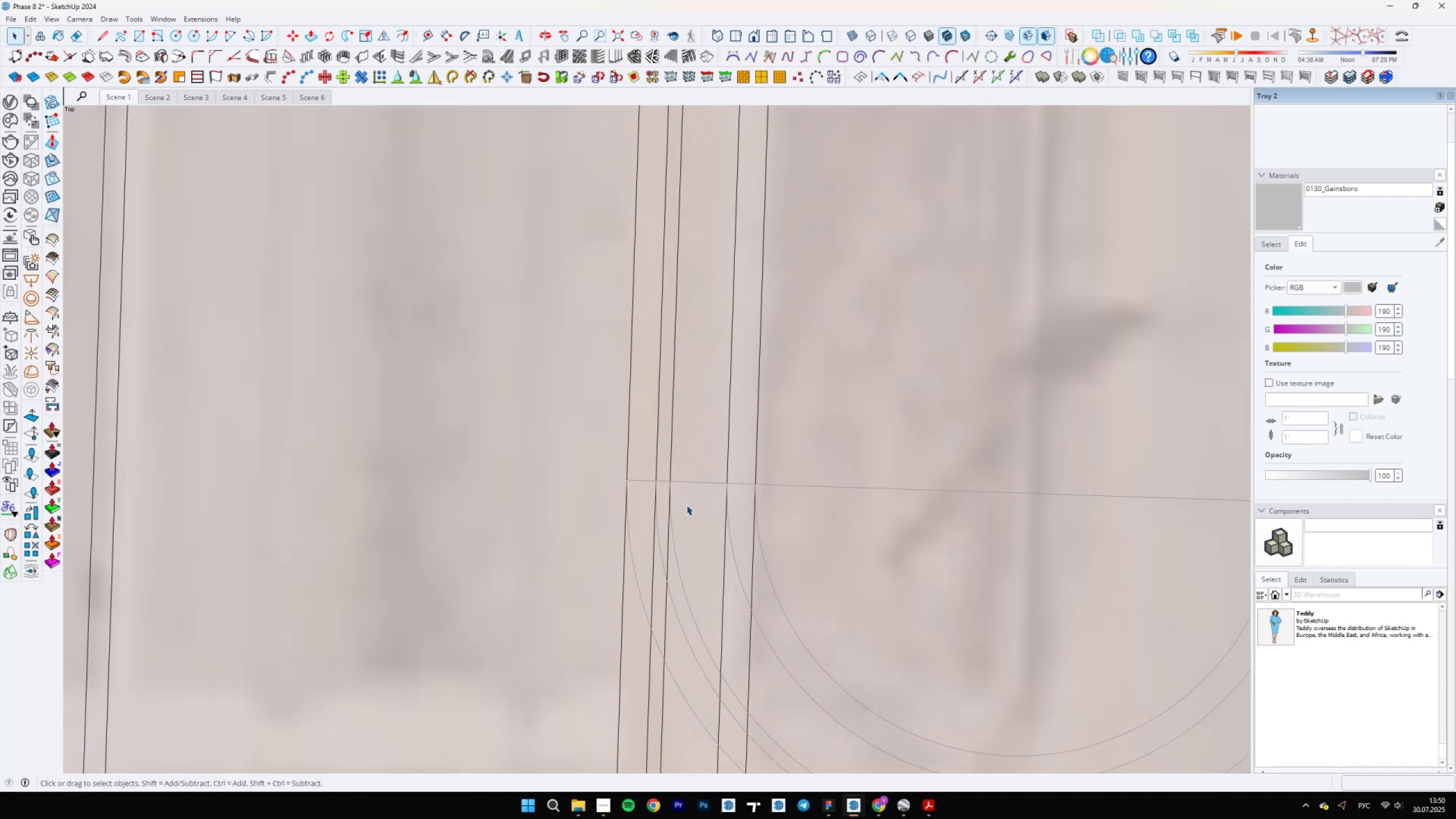 
key(Backslash)
 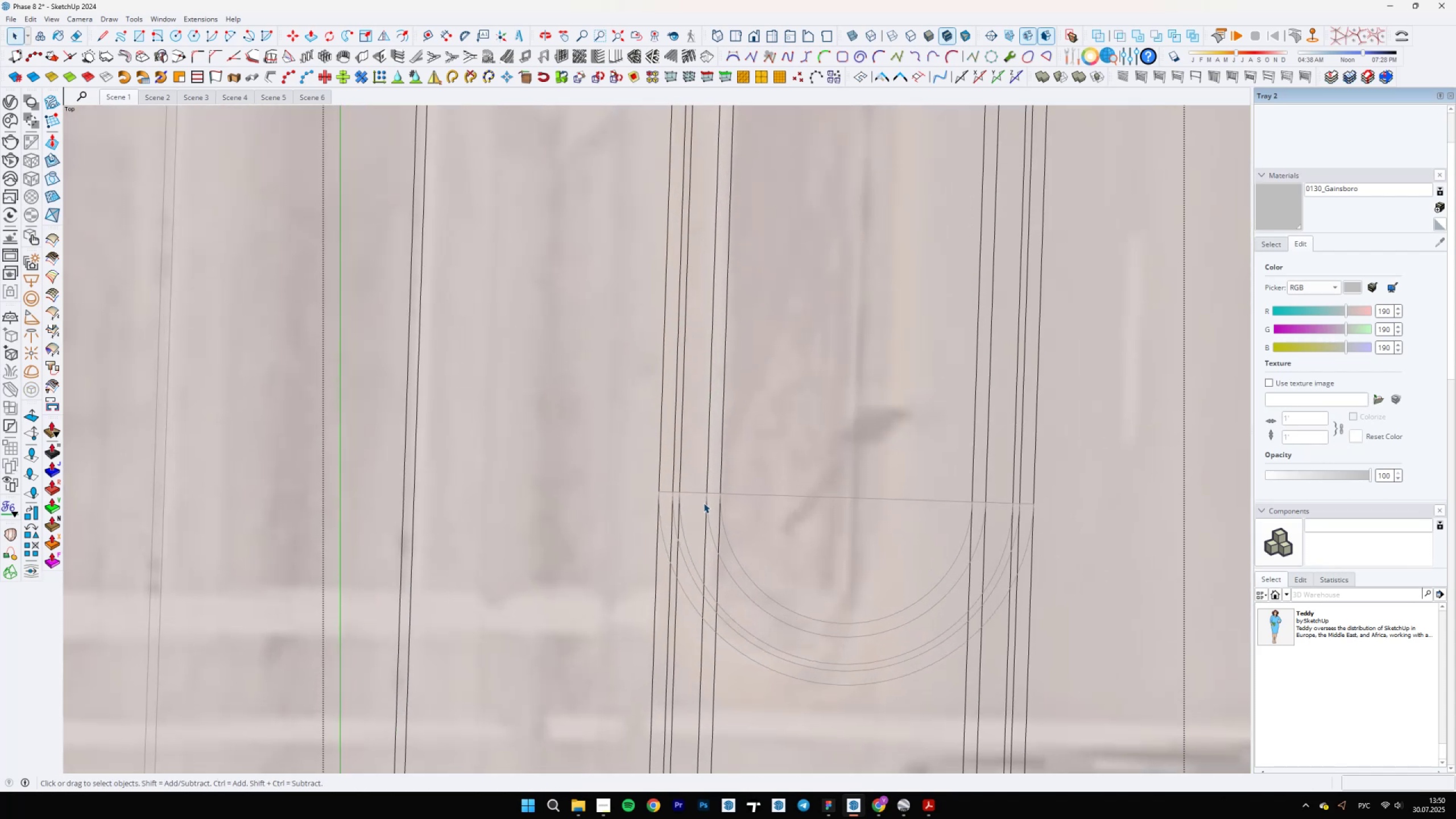 
key(L)
 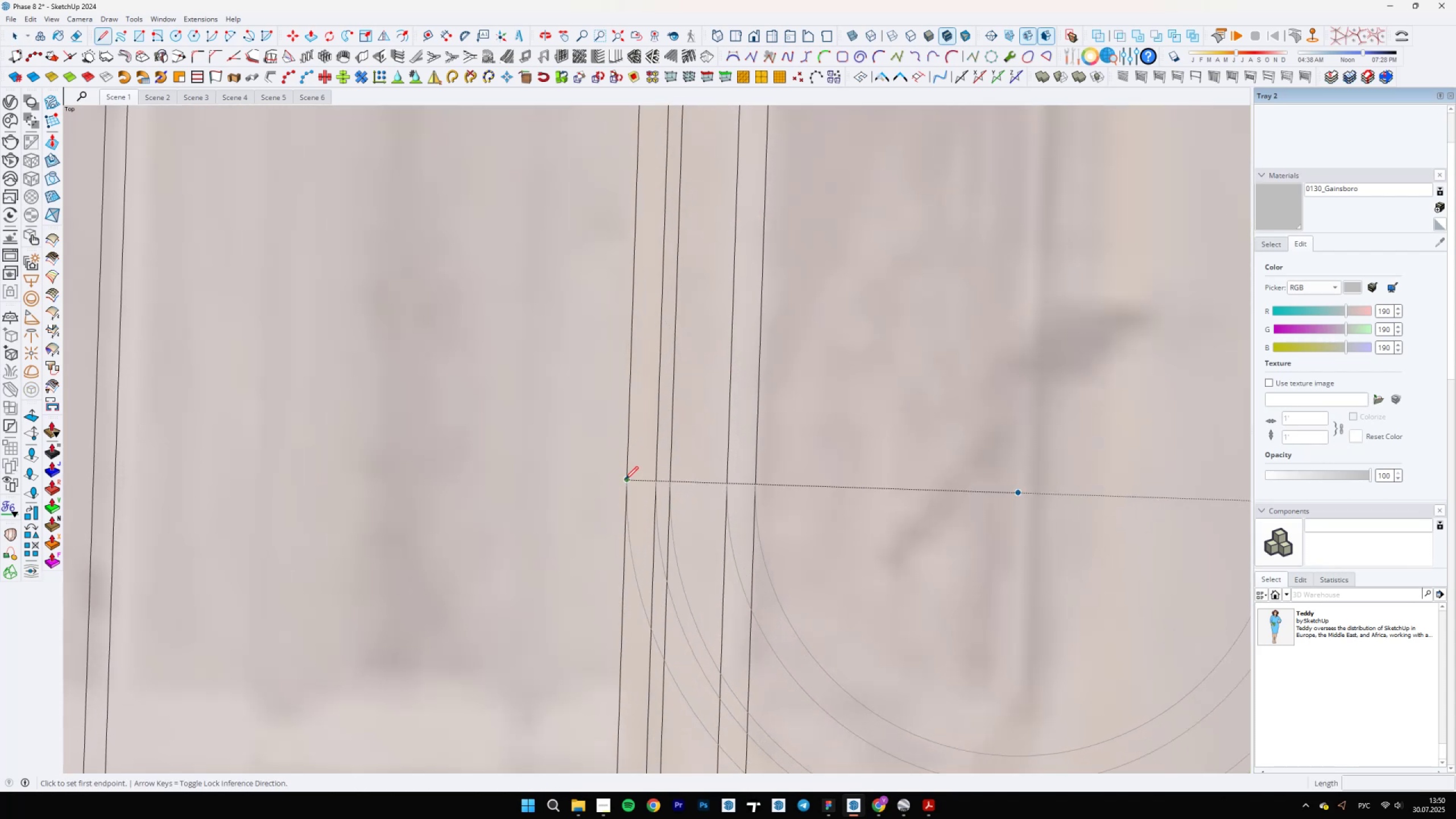 
left_click([626, 479])
 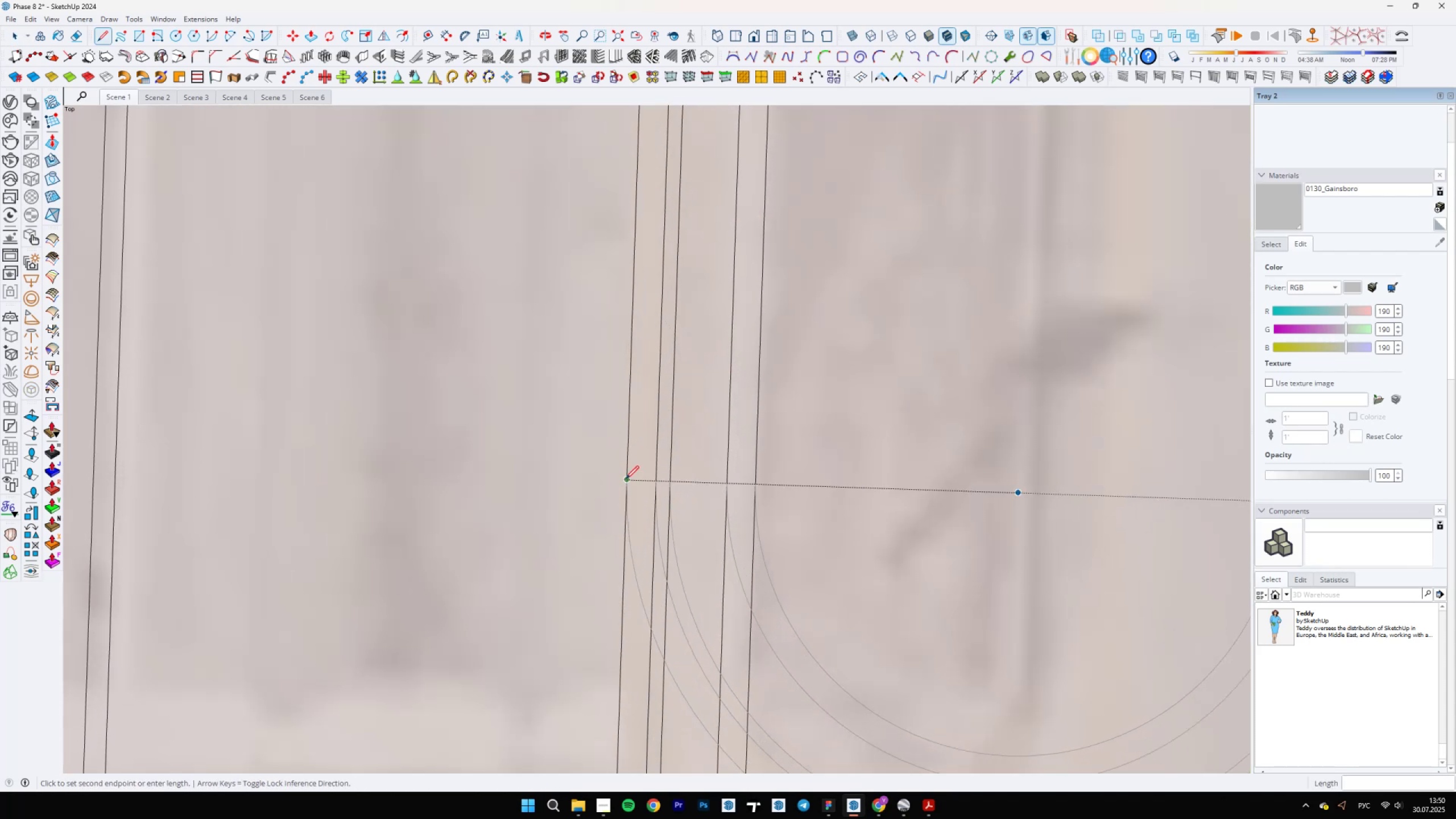 
scroll: coordinate [489, 650], scroll_direction: down, amount: 5.0
 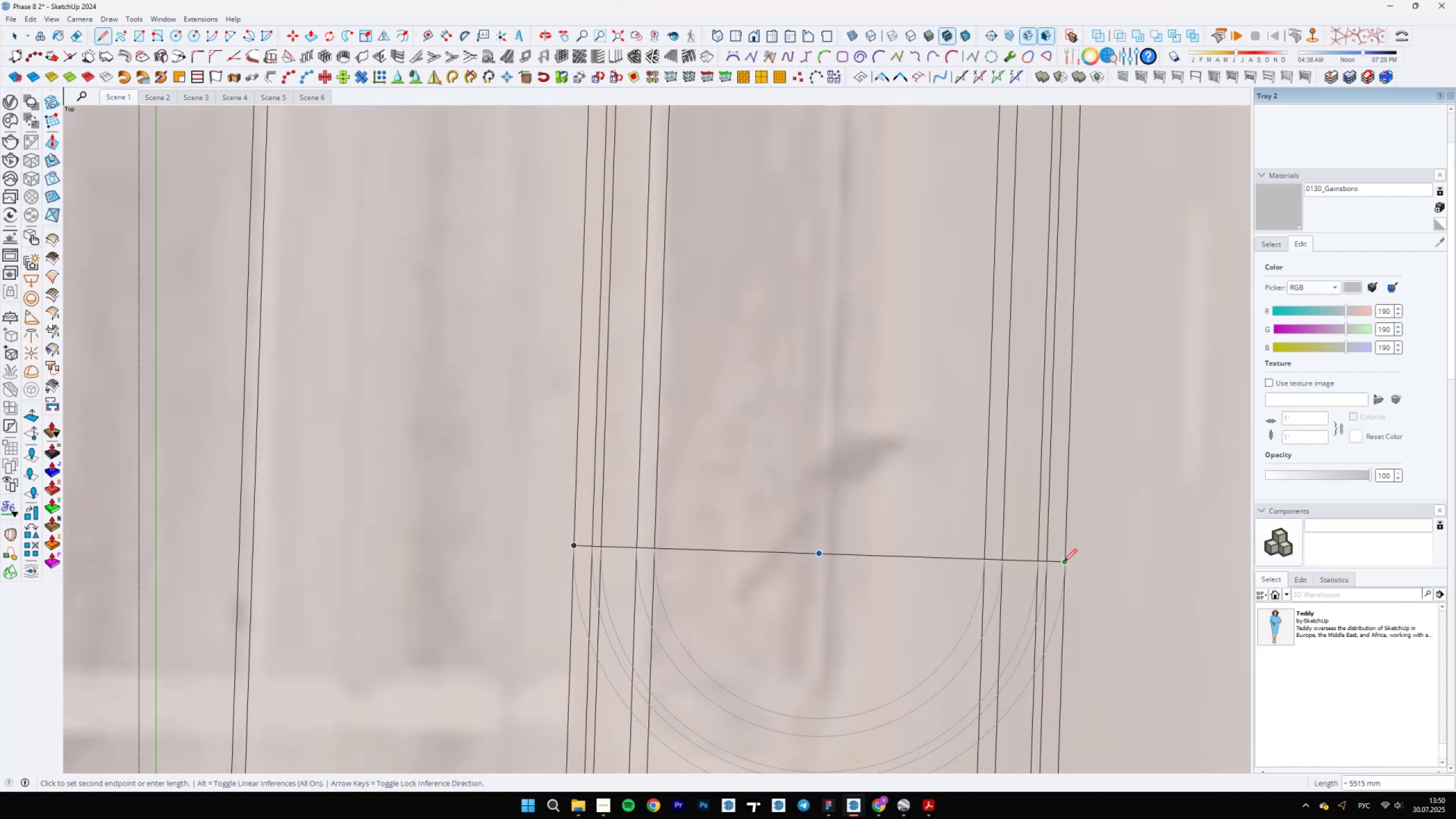 
left_click([1067, 562])
 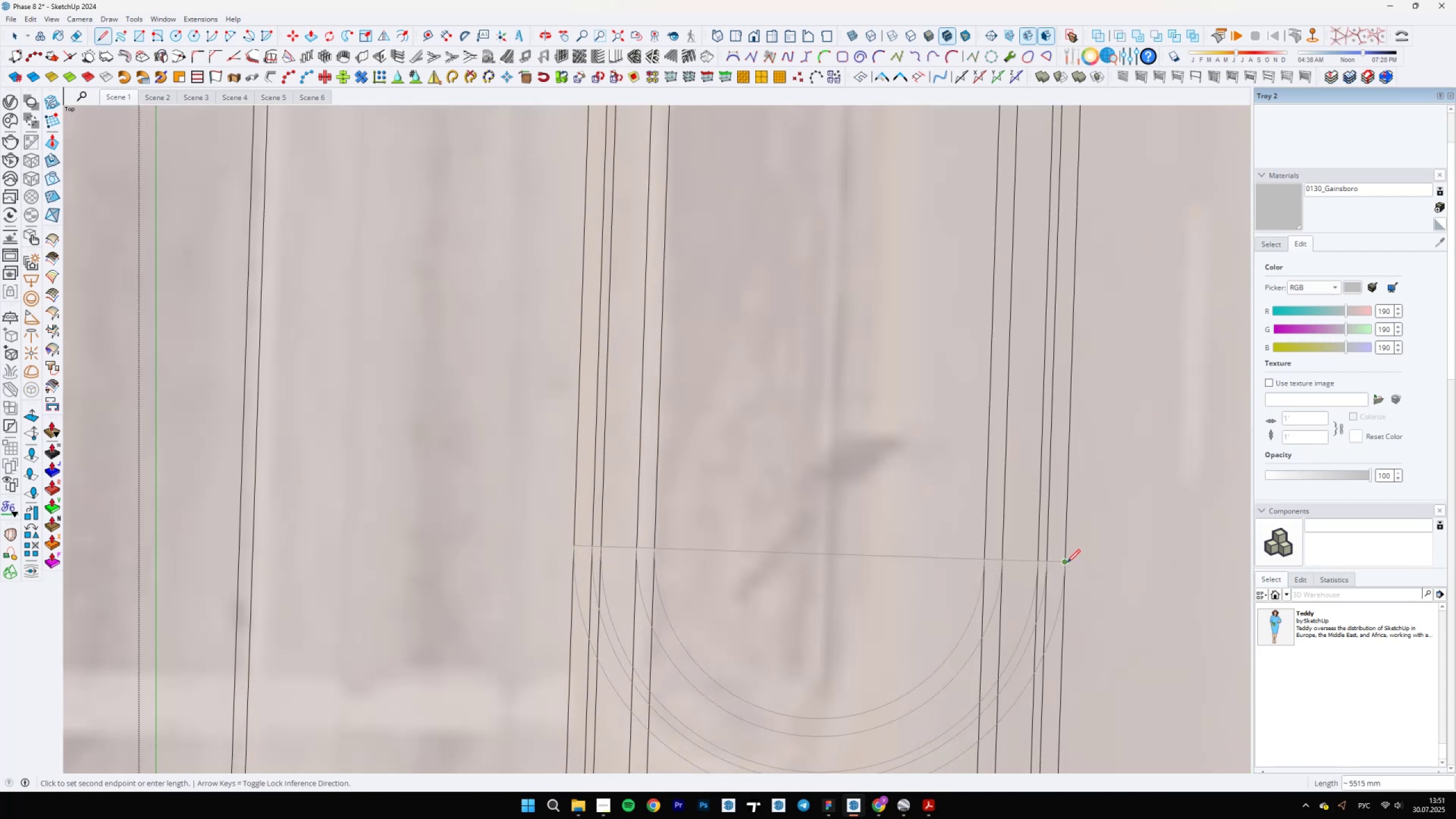 
scroll: coordinate [822, 472], scroll_direction: down, amount: 23.0
 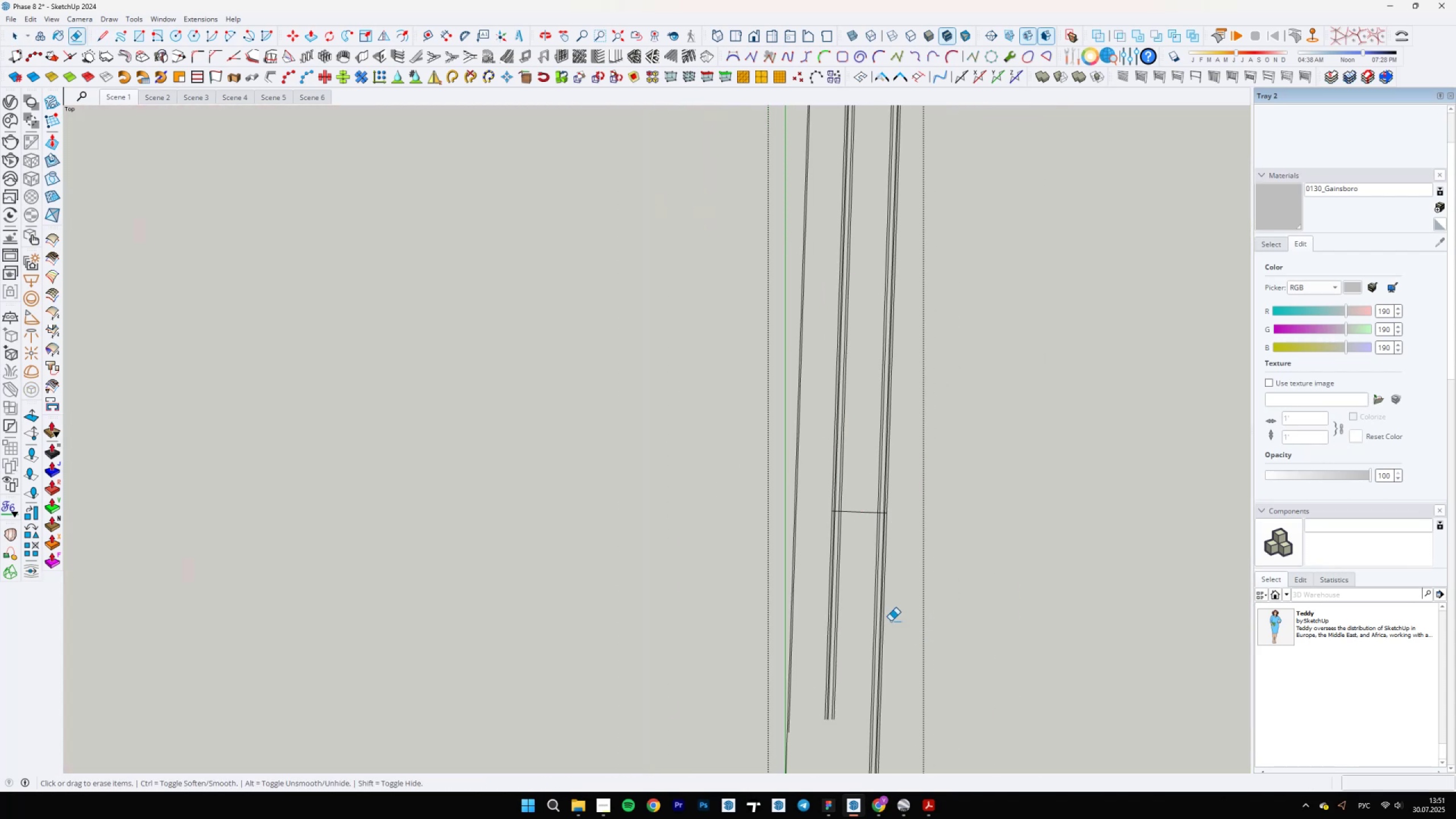 
key(Backslash)
 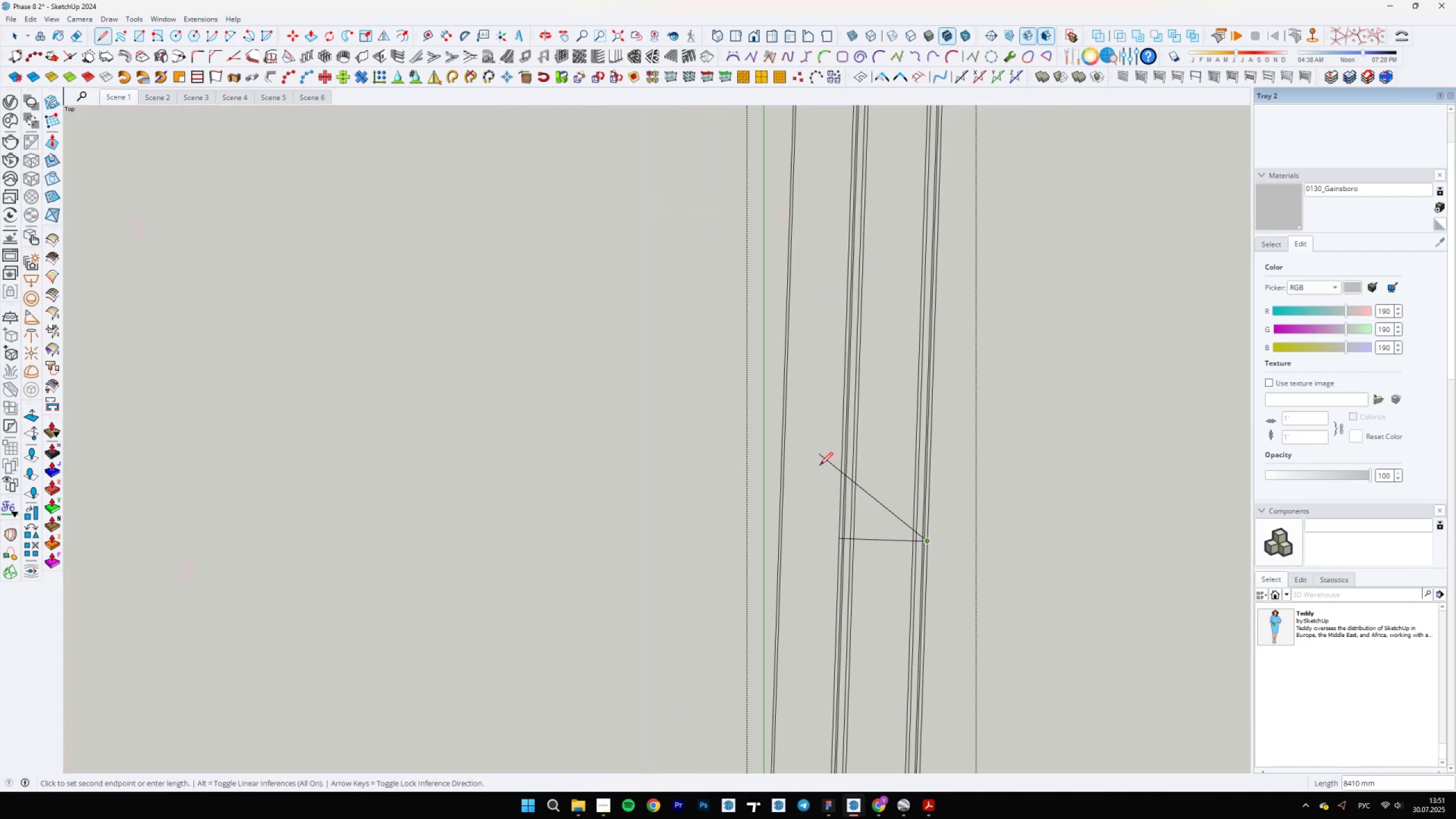 
key(E)
 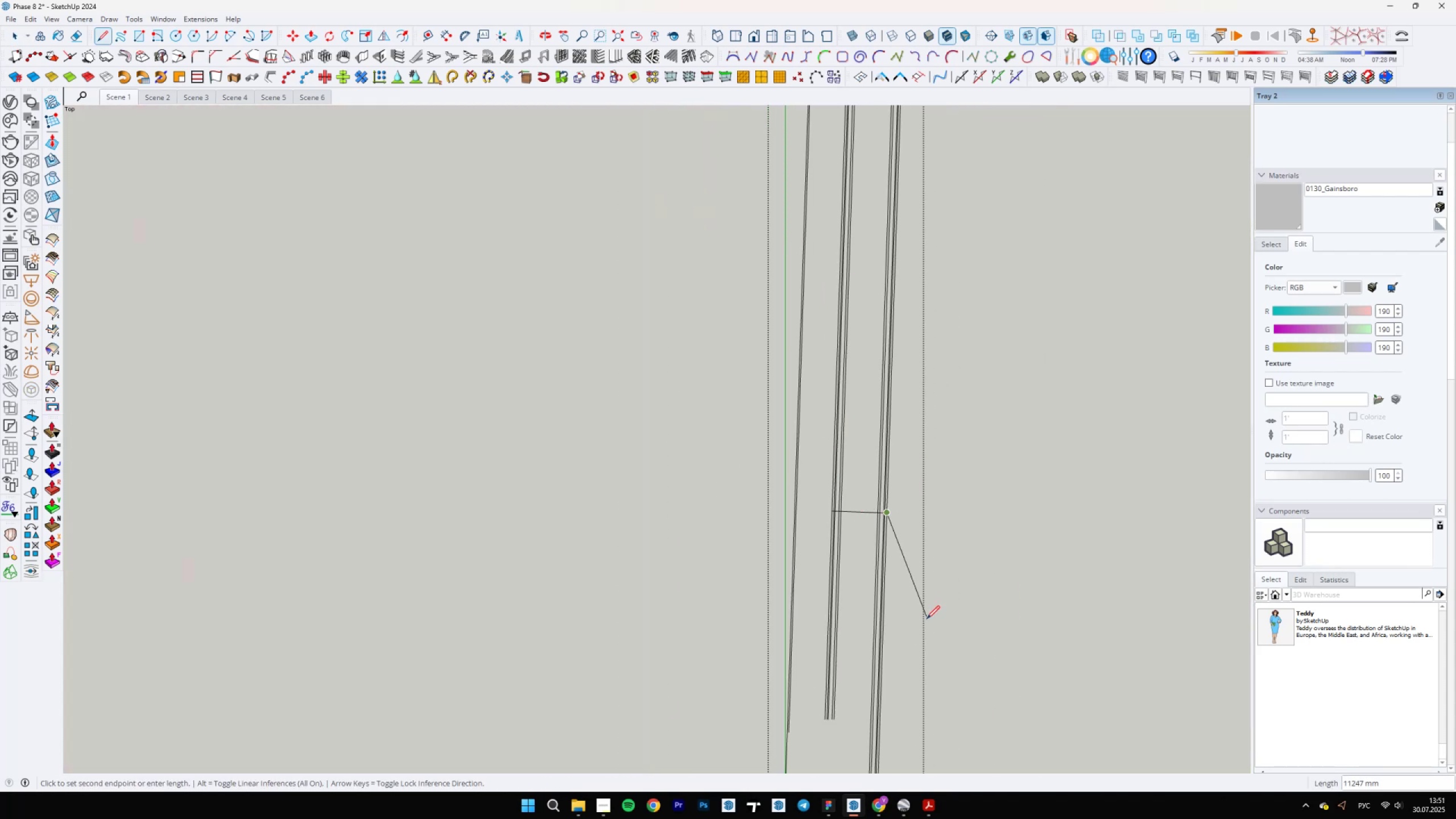 
left_click_drag(start_coordinate=[924, 631], to_coordinate=[795, 584])
 